 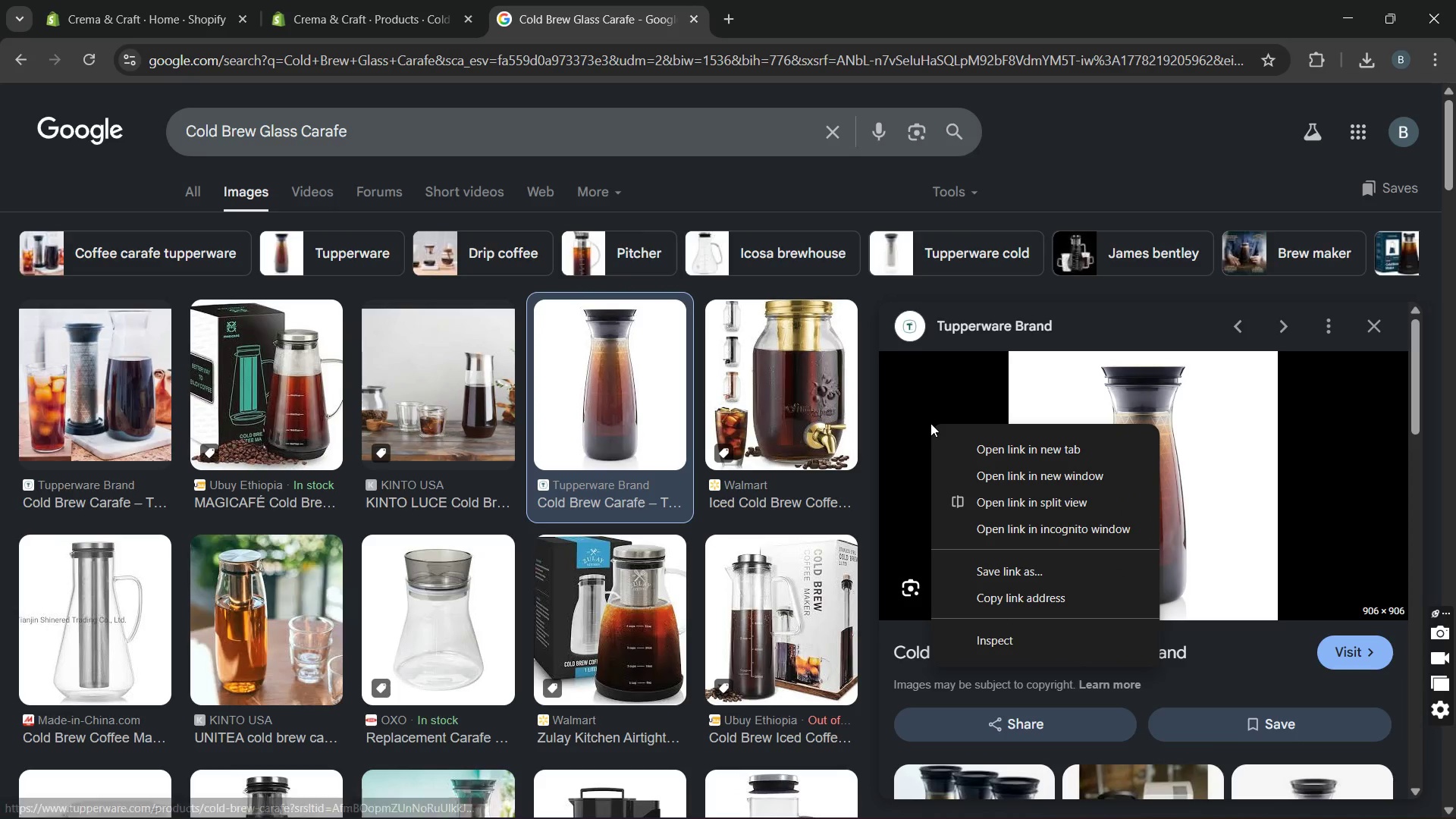 
right_click([1175, 444])
 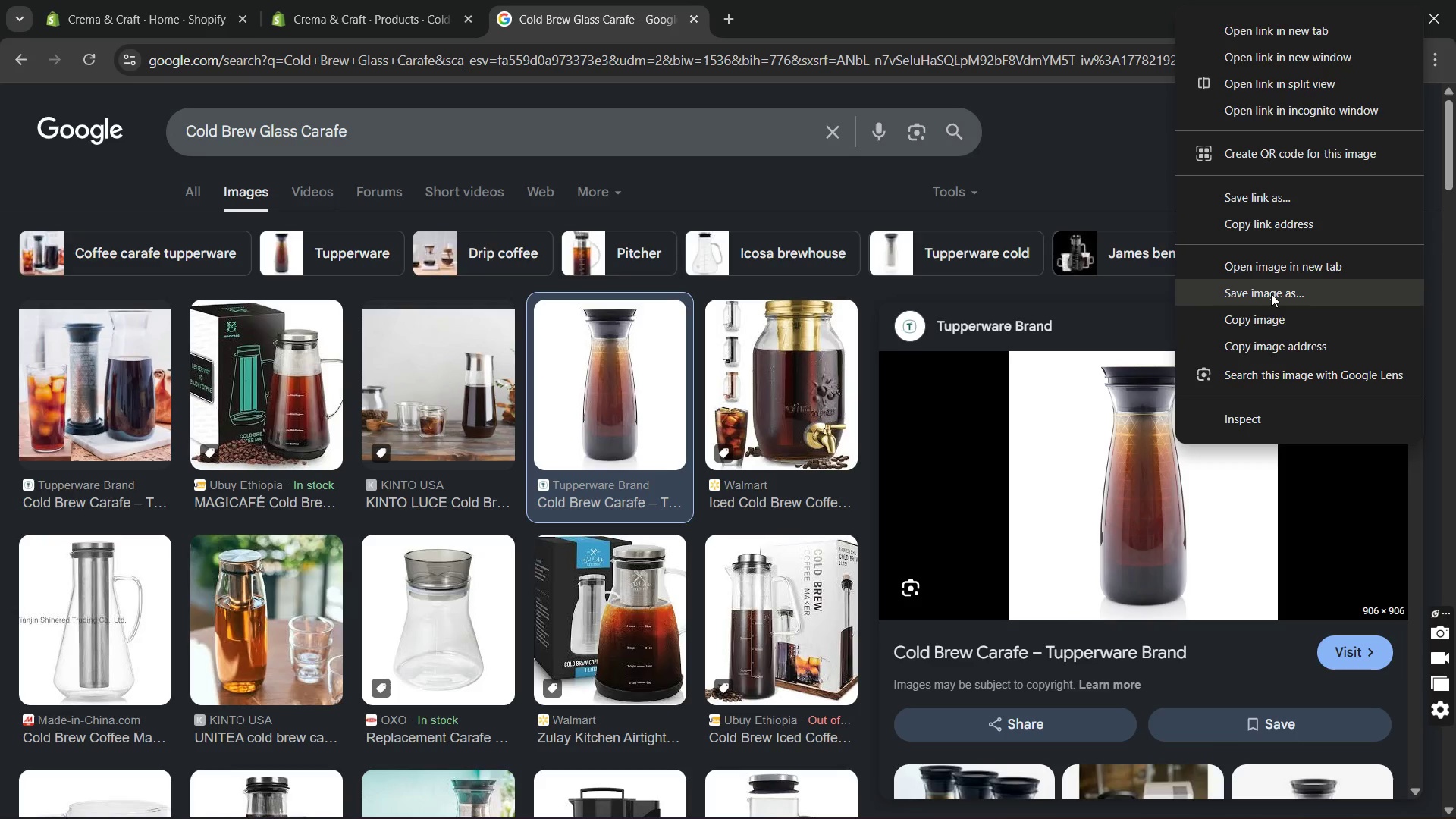 
left_click([1272, 290])
 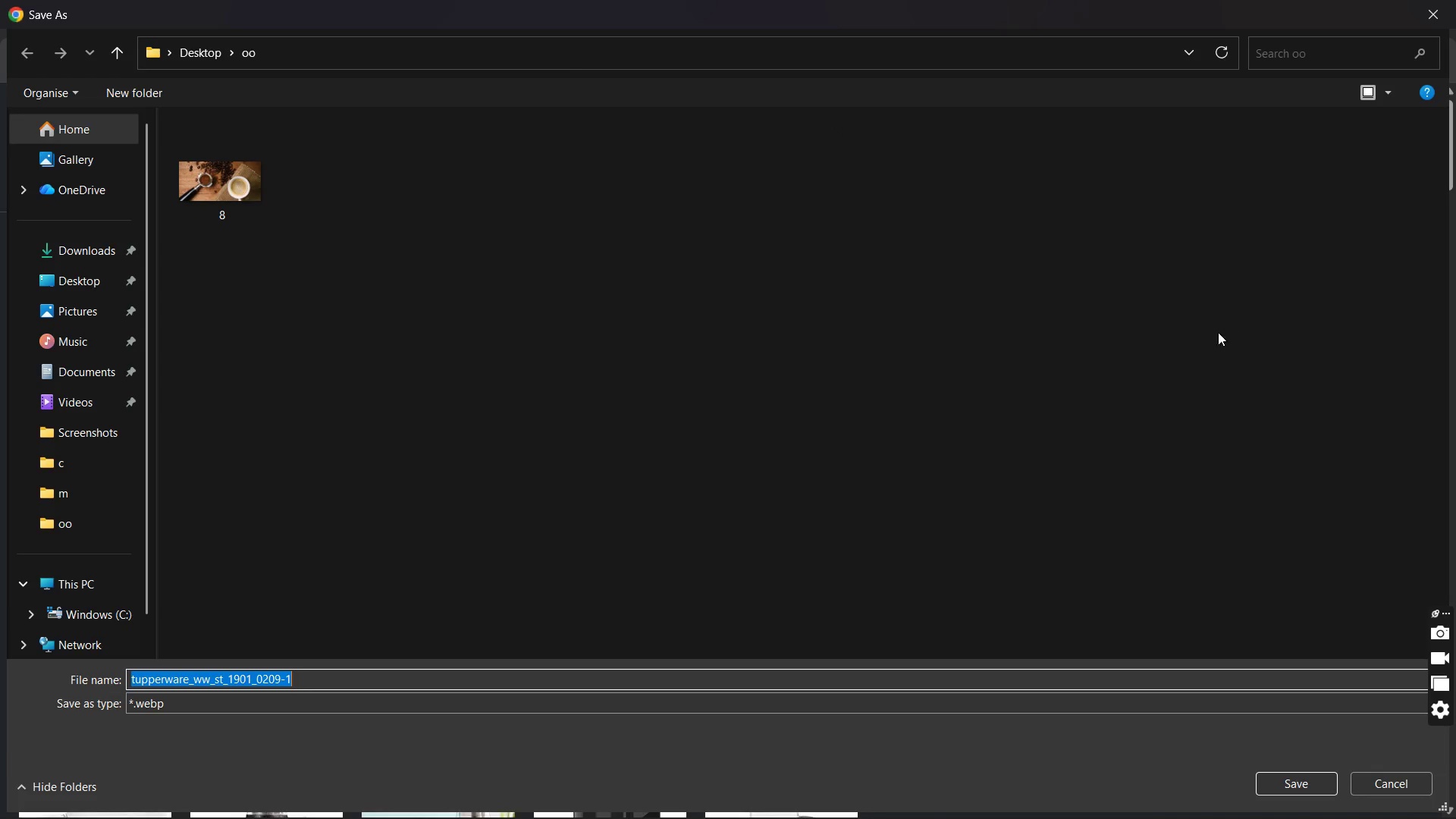 
key(Enter)
 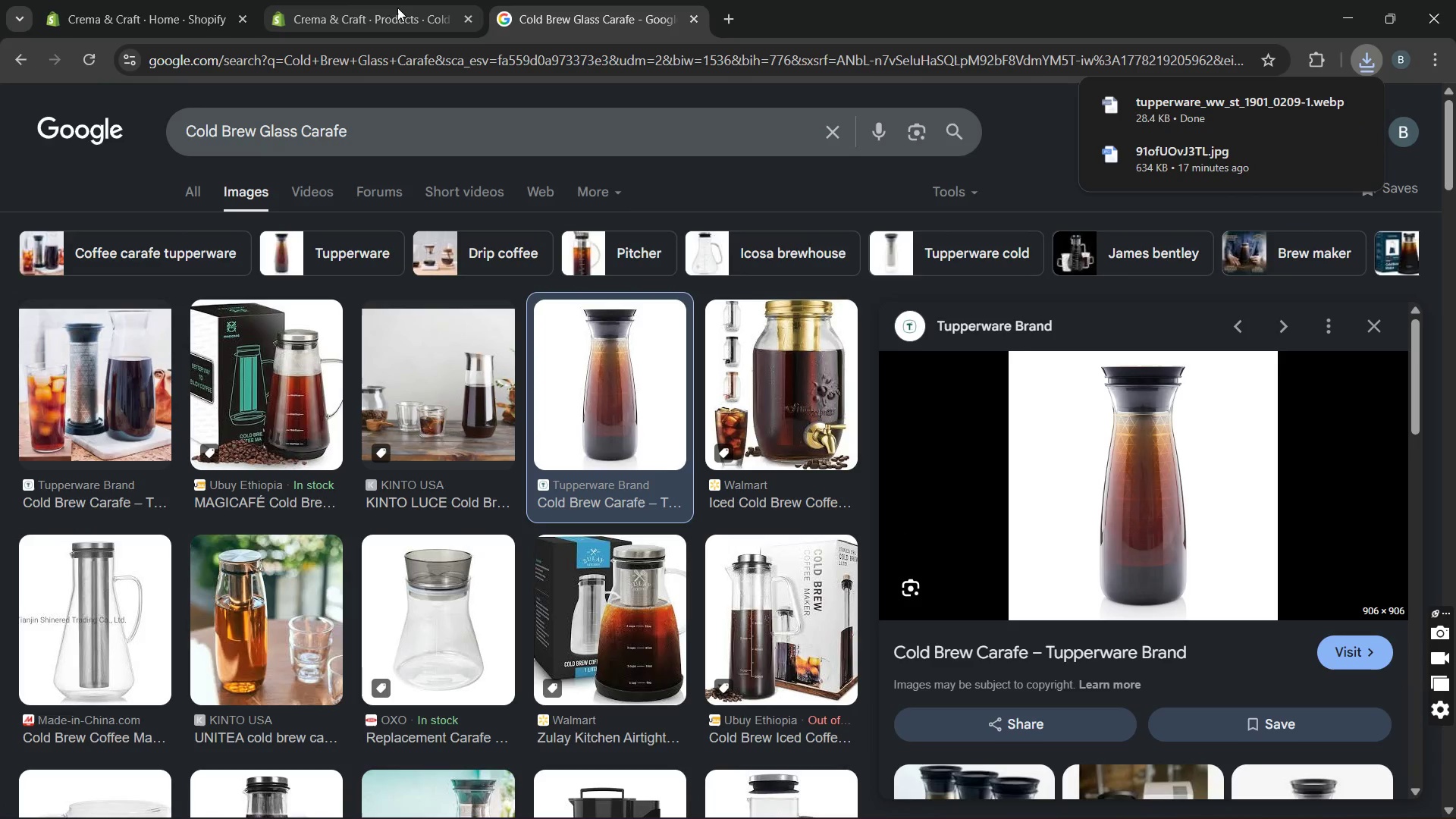 
left_click([395, 8])
 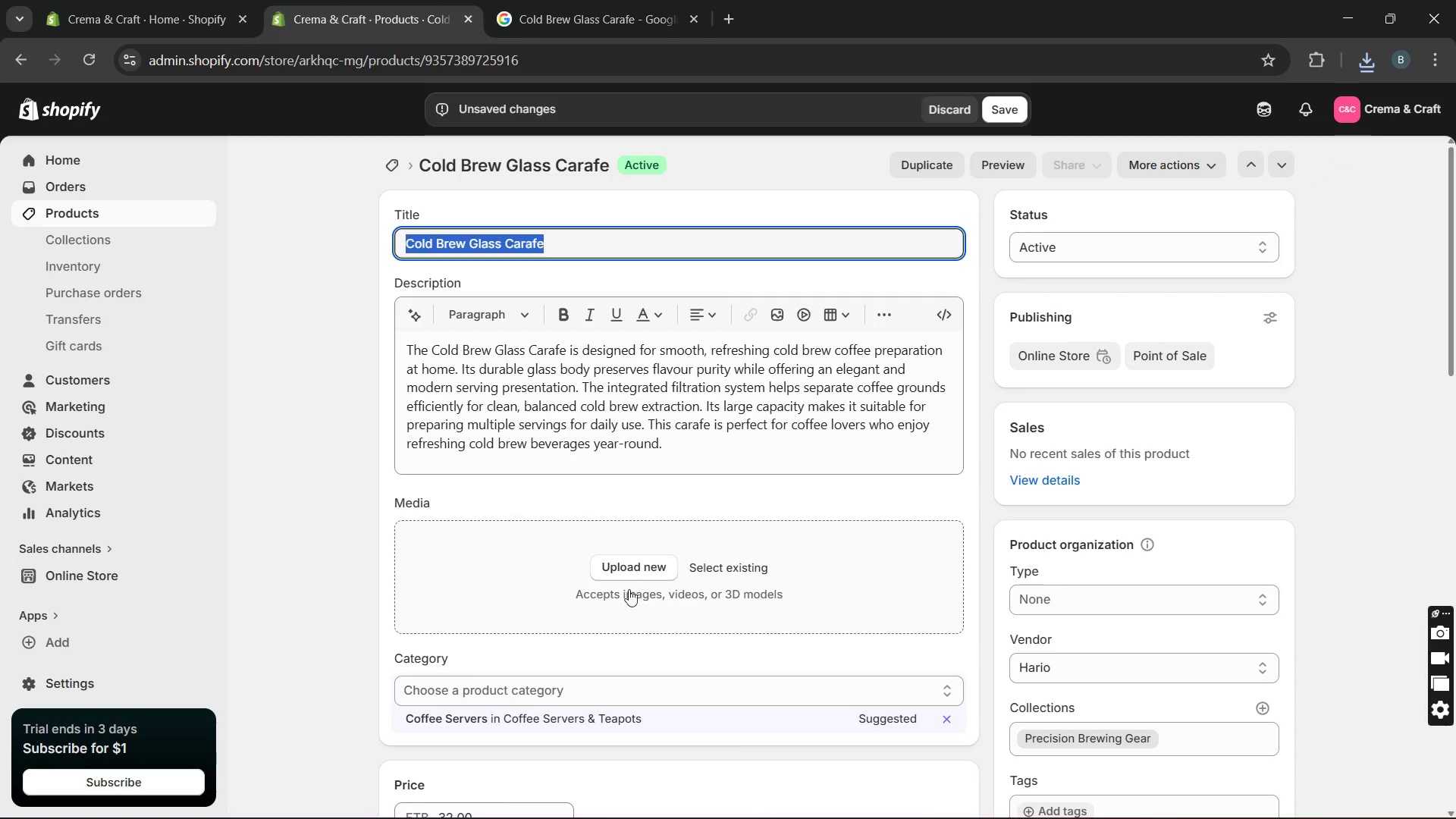 
left_click([622, 567])
 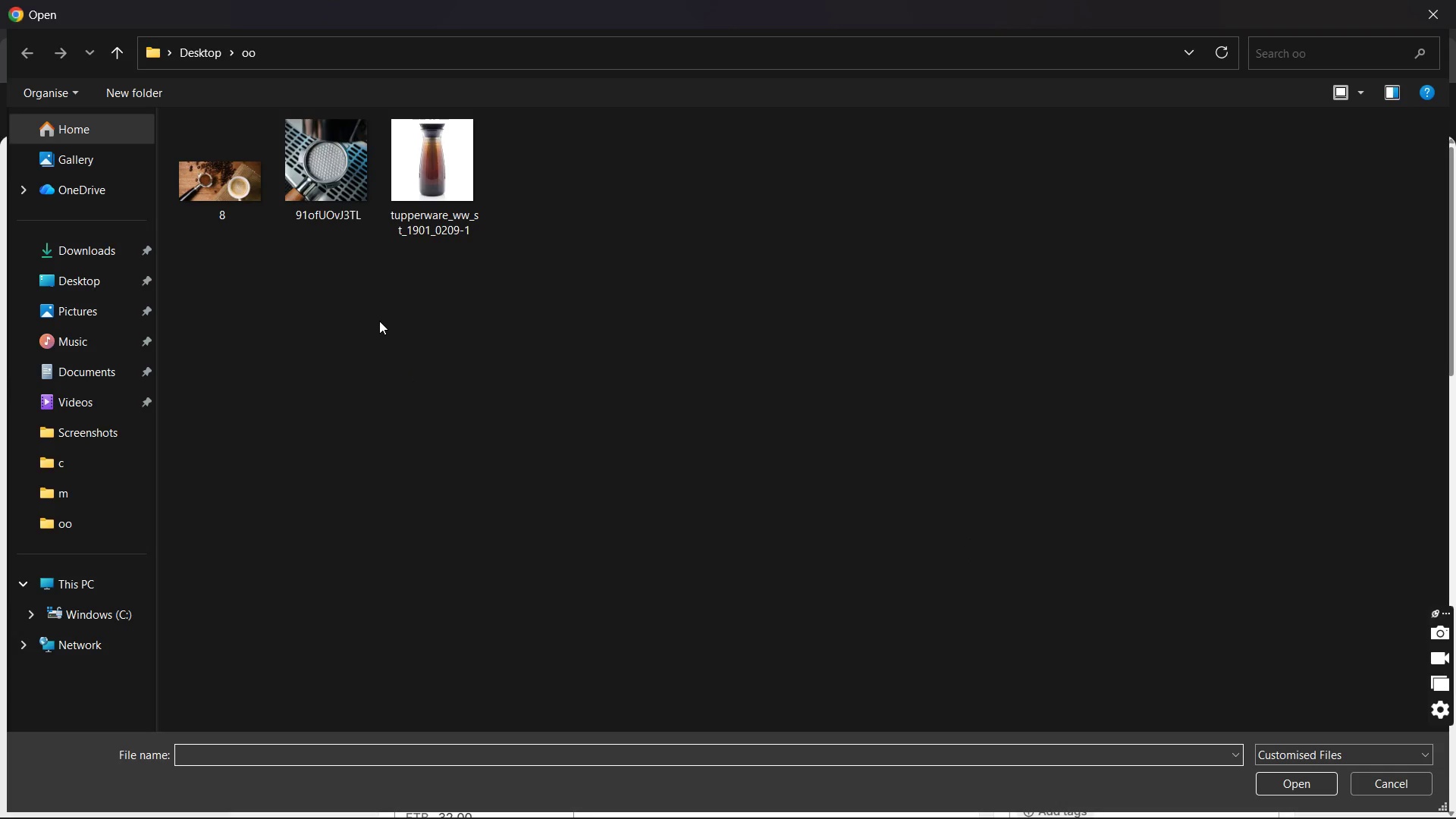 
left_click([443, 243])
 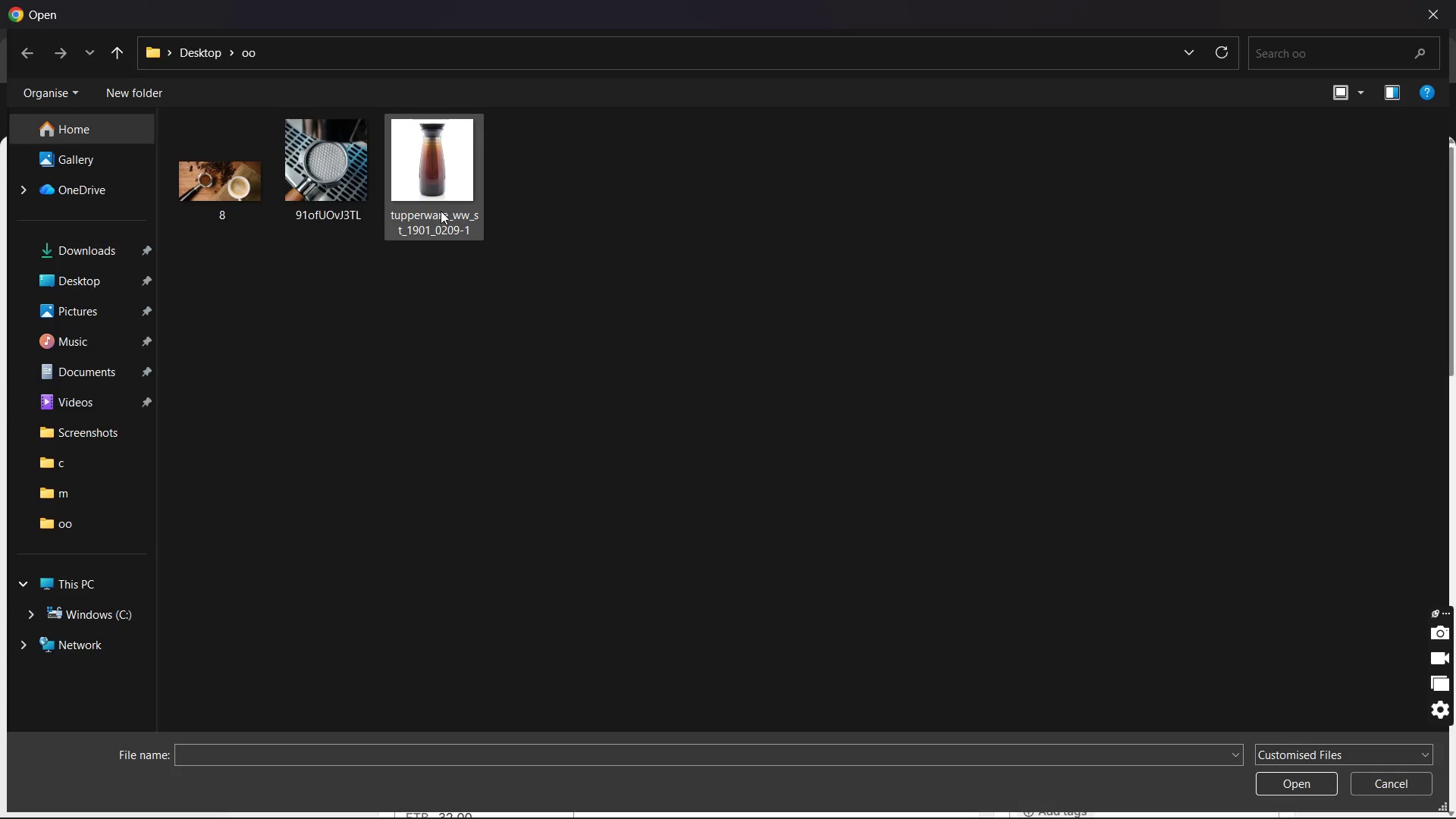 
left_click([441, 211])
 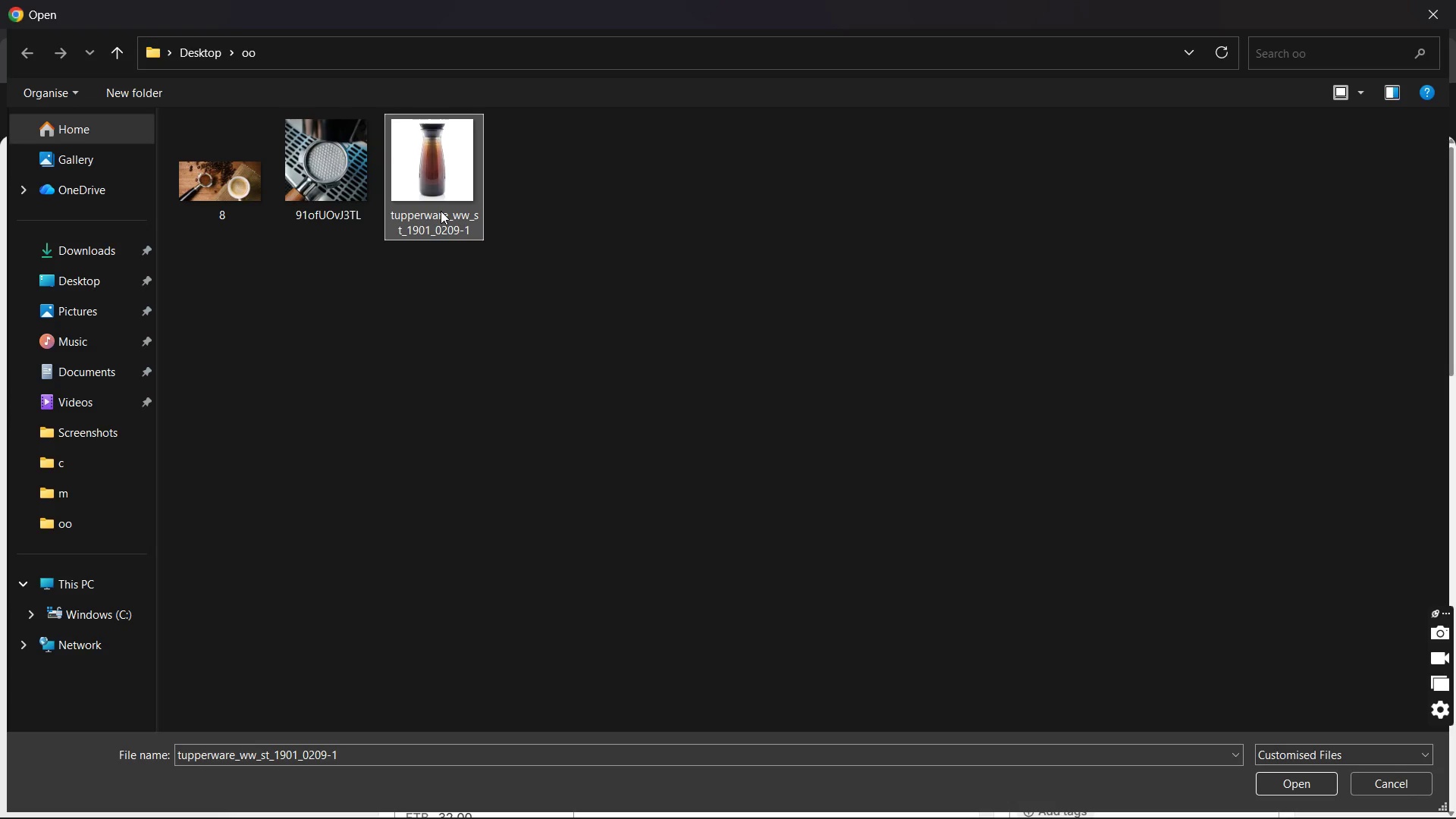 
double_click([441, 211])
 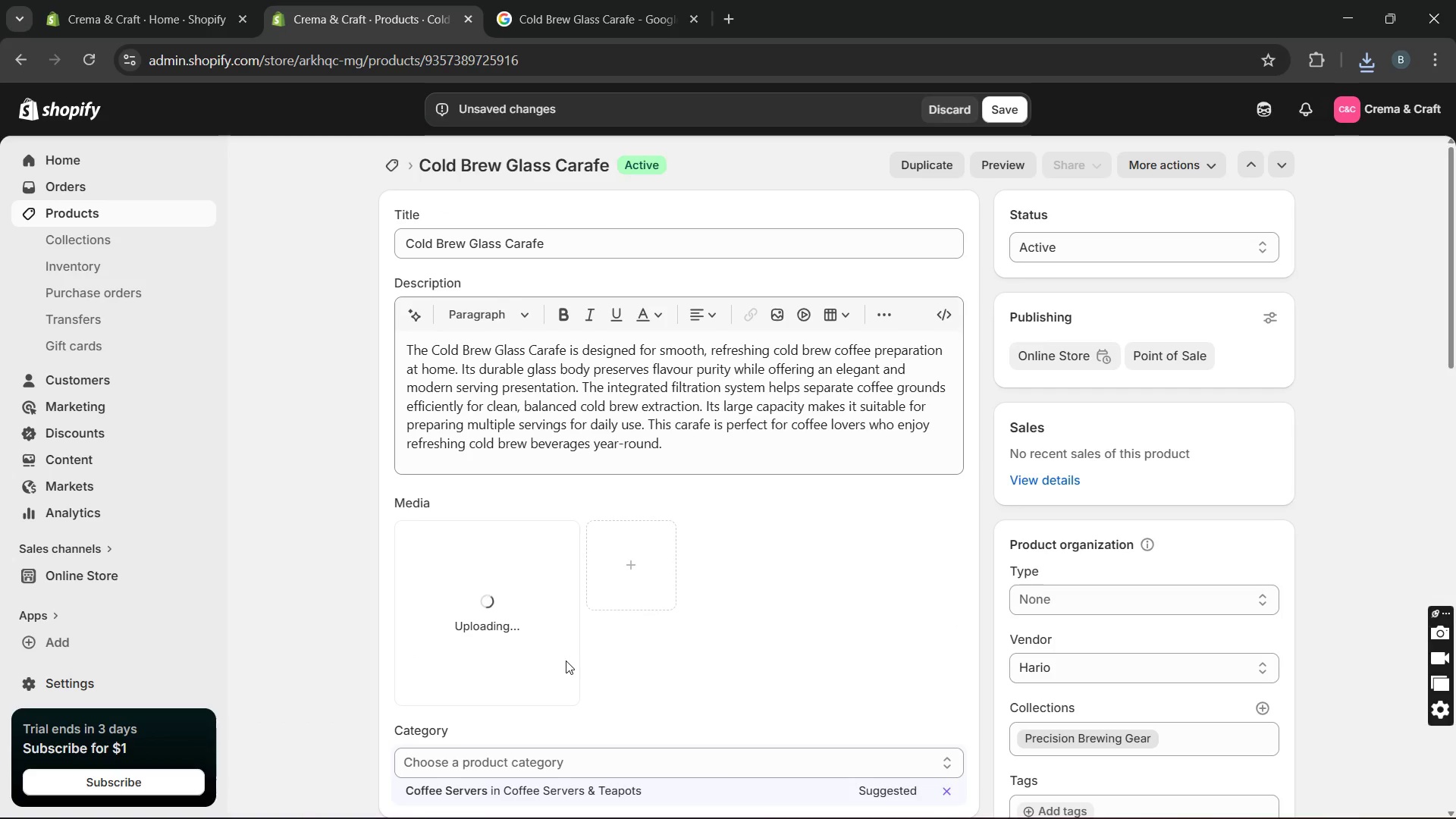 
wait(13.47)
 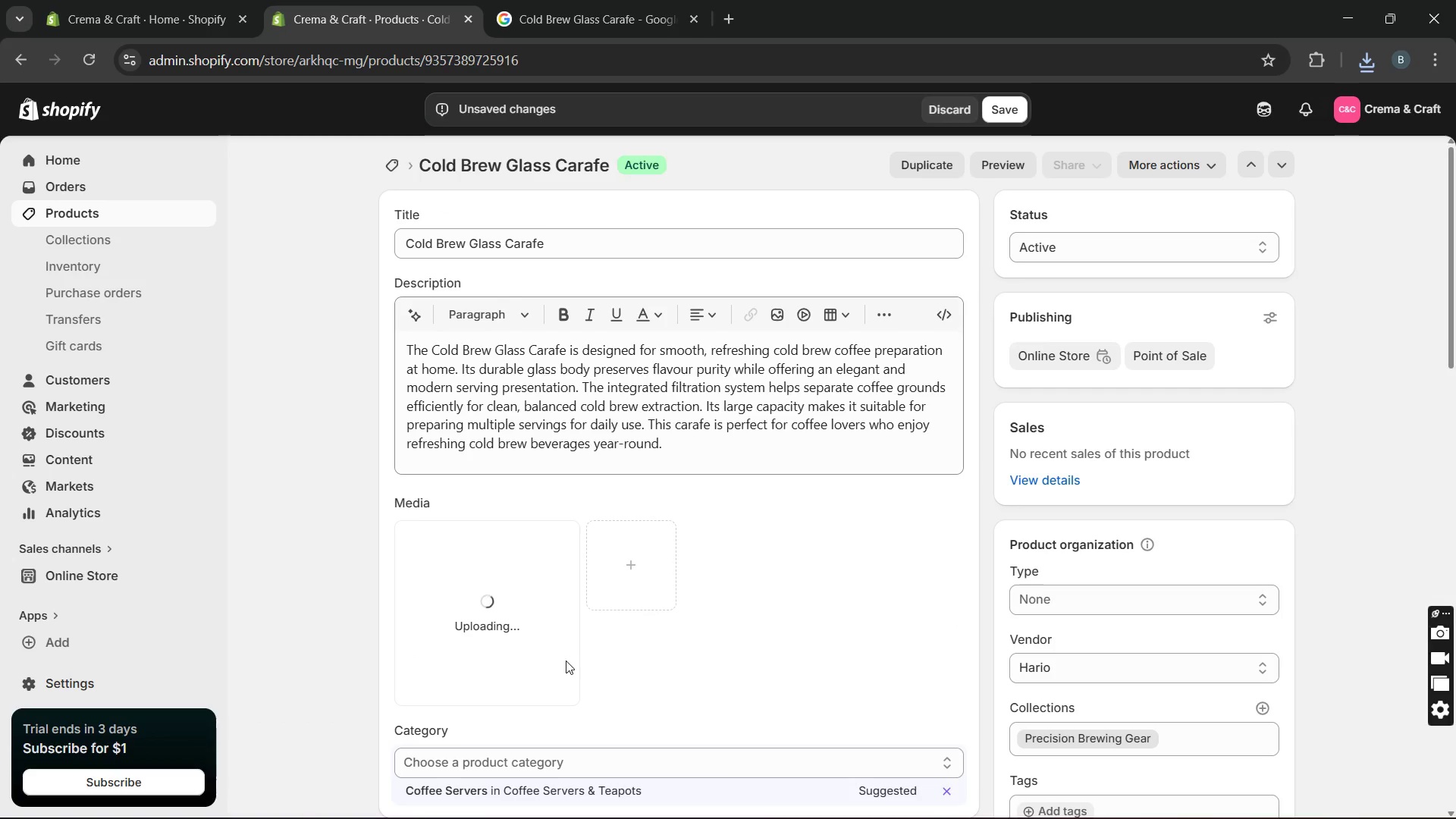 
left_click([489, 626])
 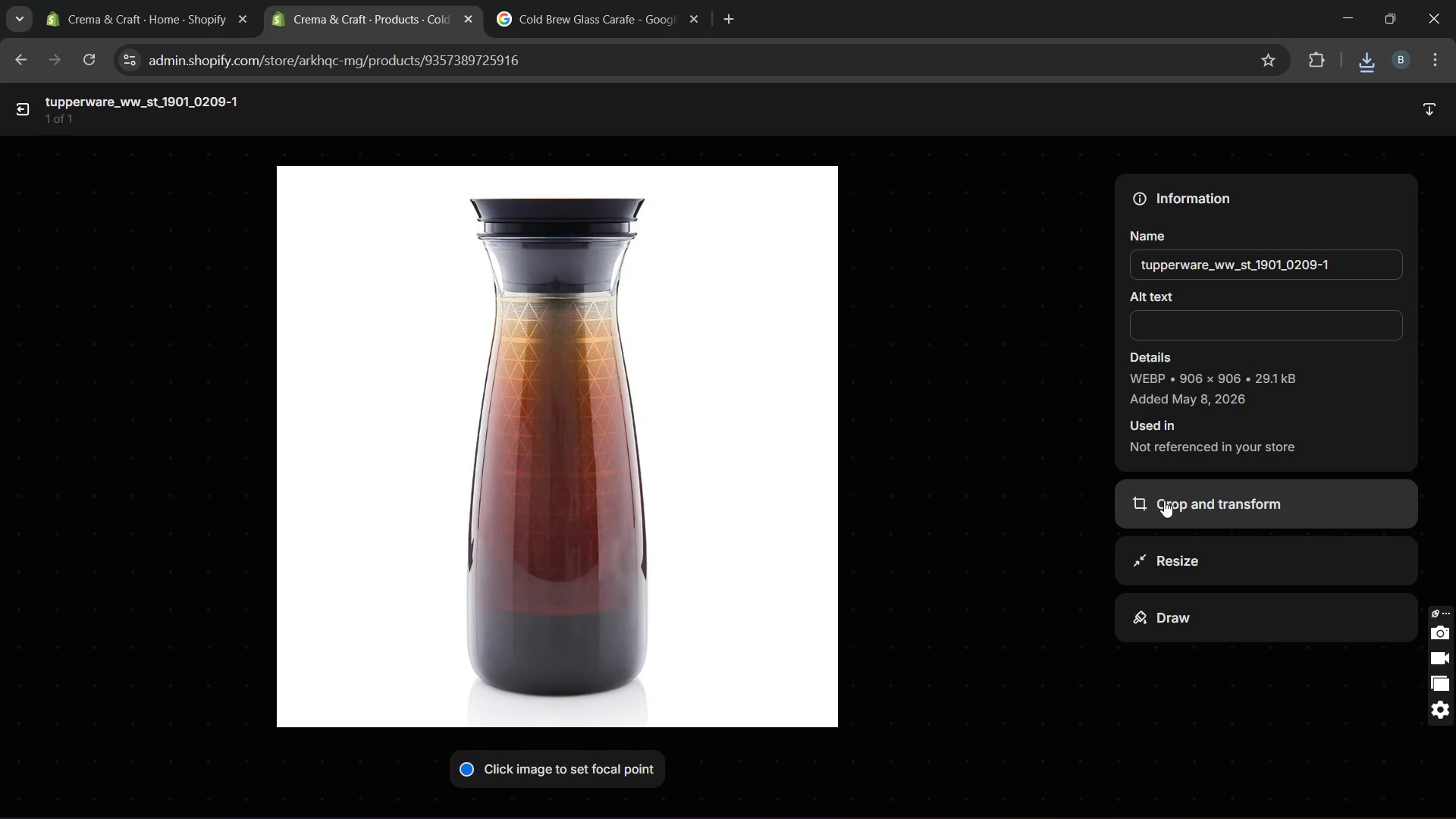 
left_click([1141, 318])
 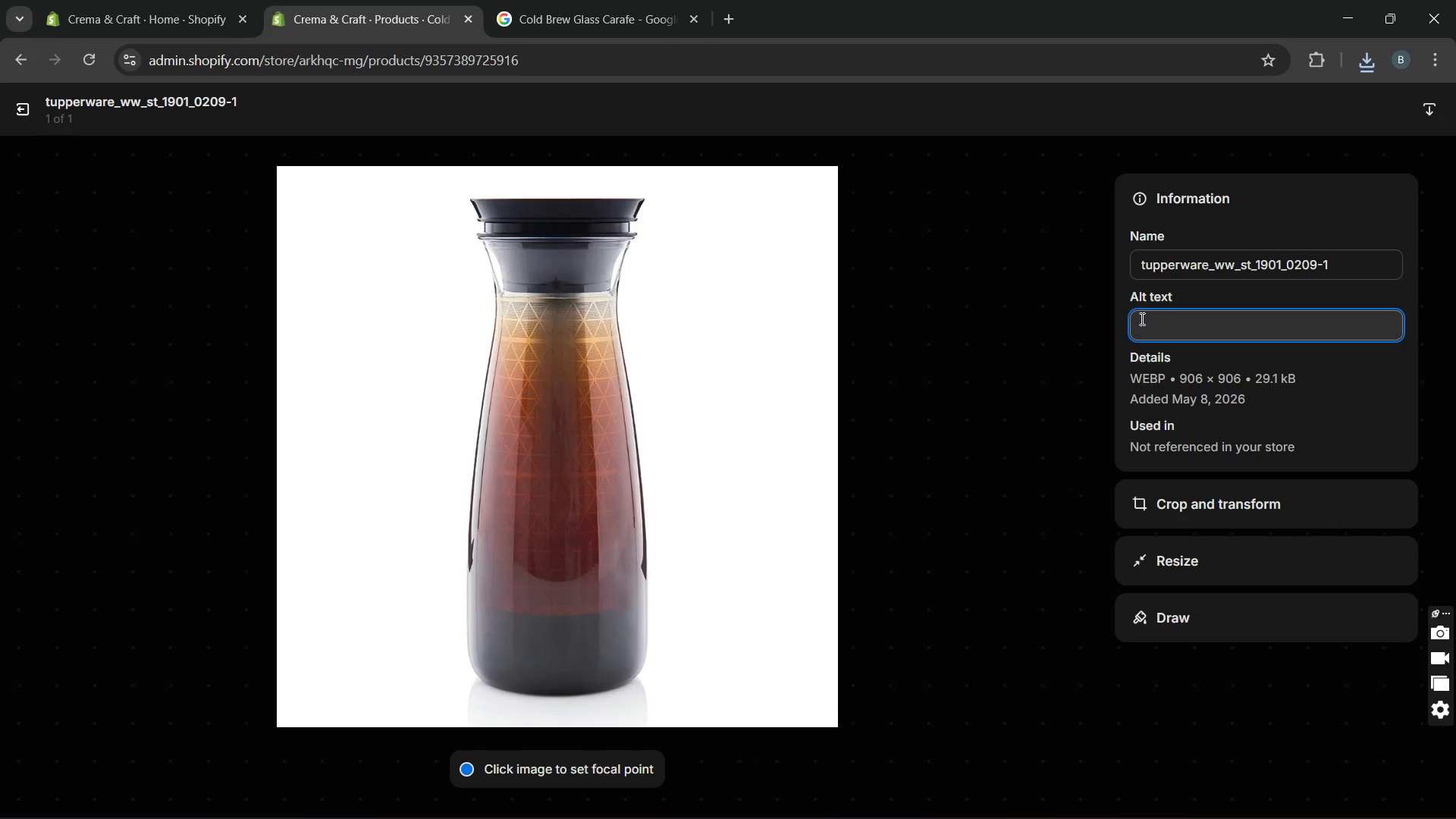 
type(cold brewglass used for refreshing spec)
 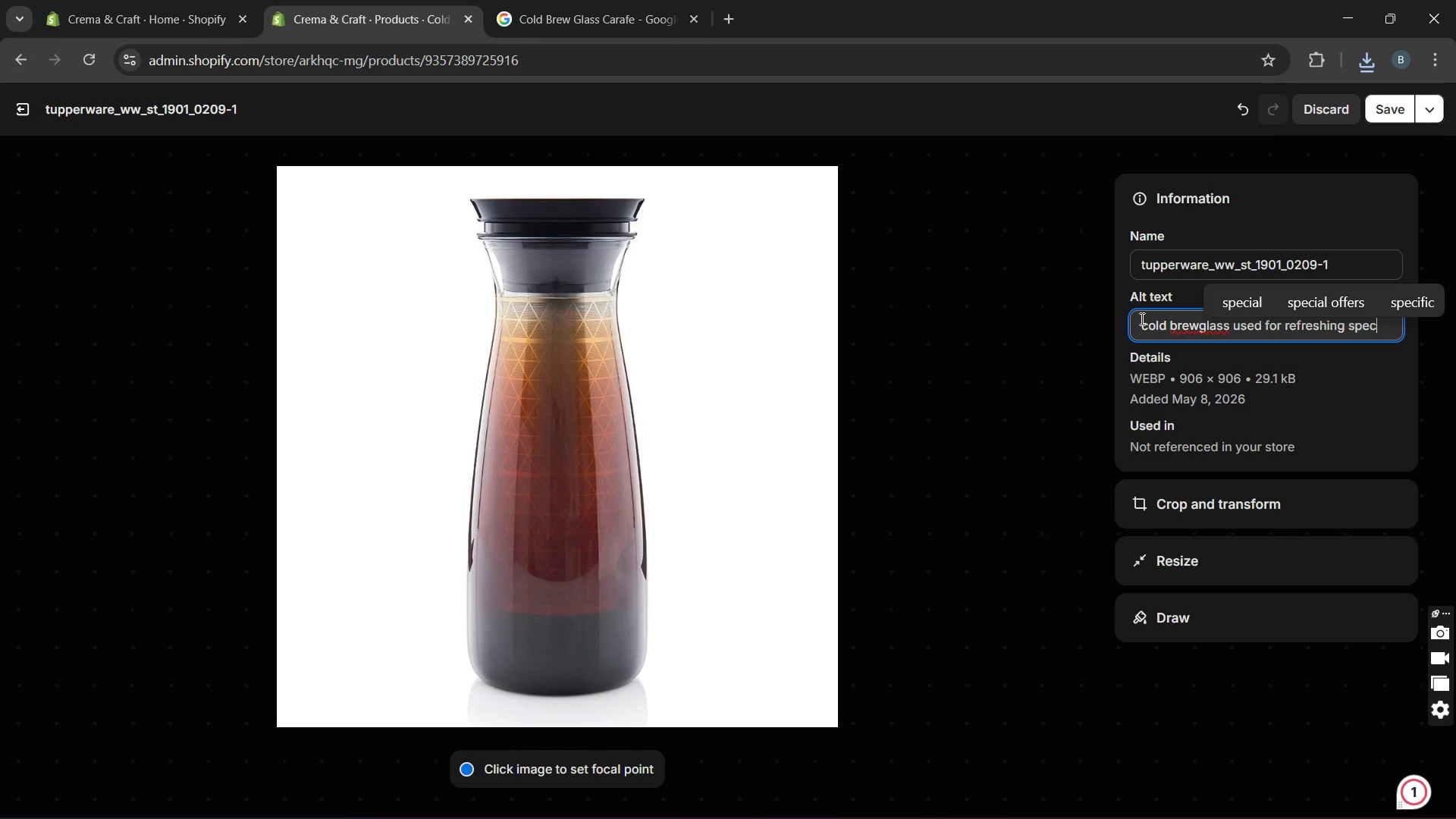 
type(it coffee brewng)
 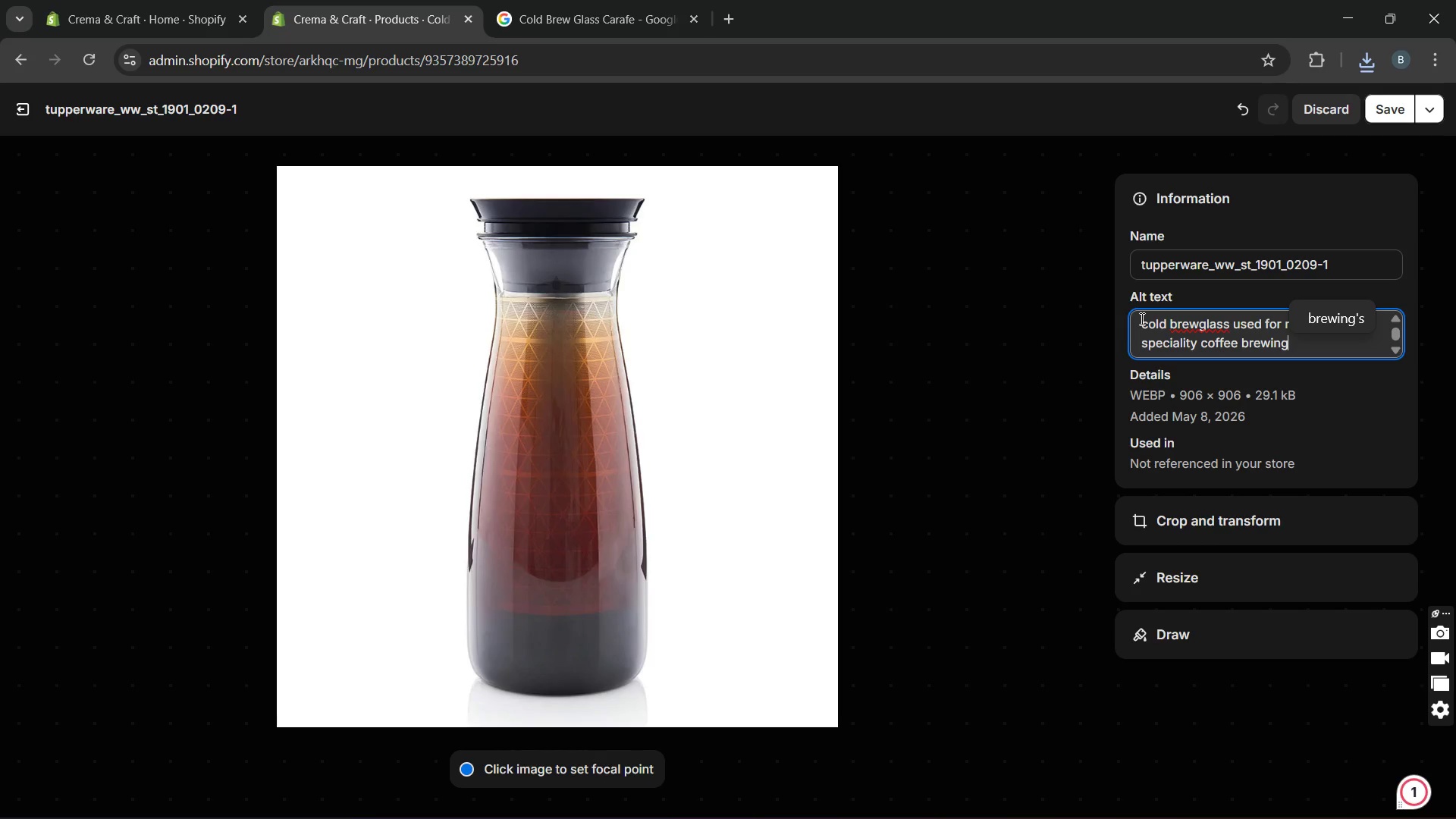 
hold_key(key=A, duration=0.31)
 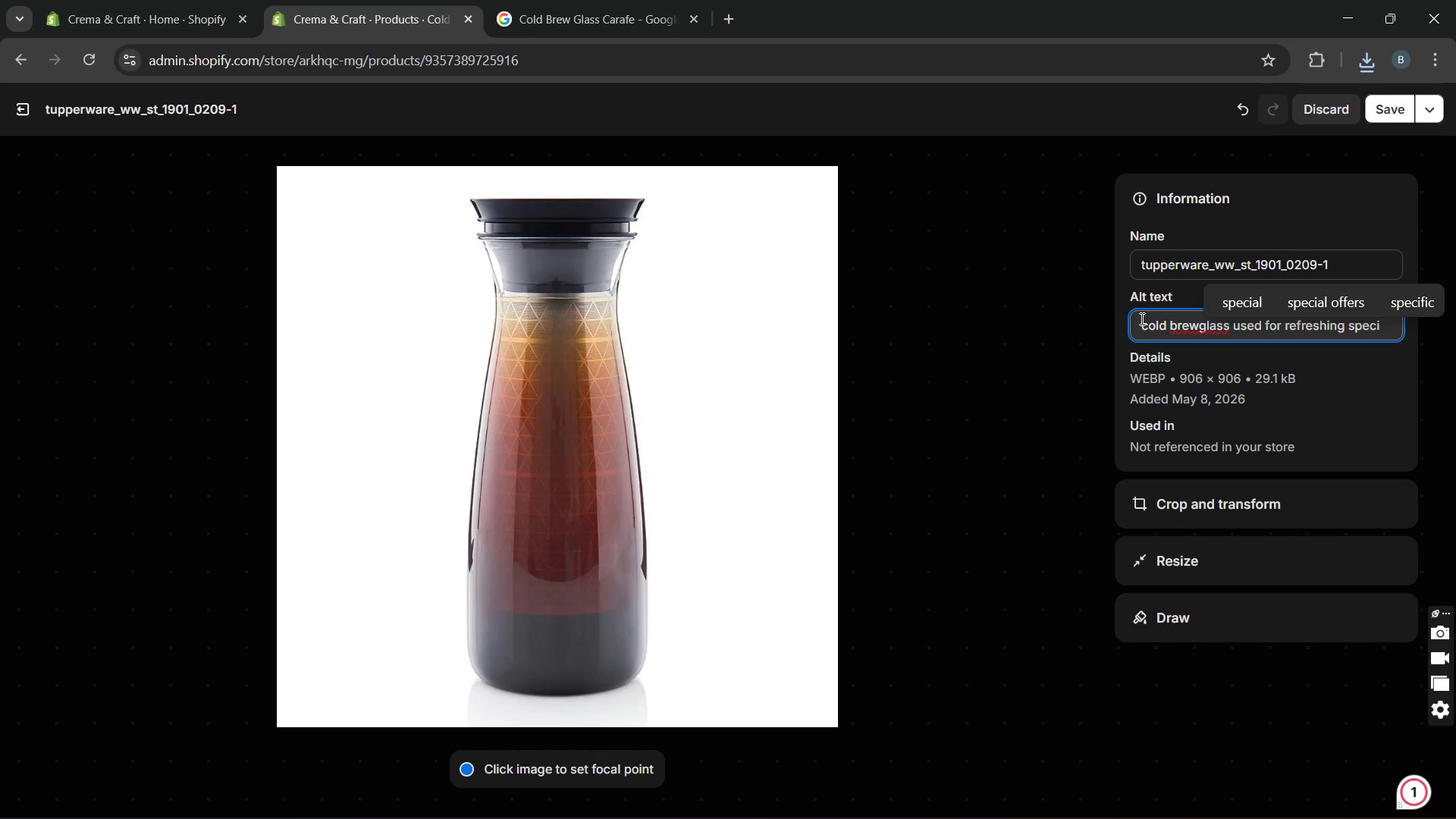 
hold_key(key=L, duration=0.31)
 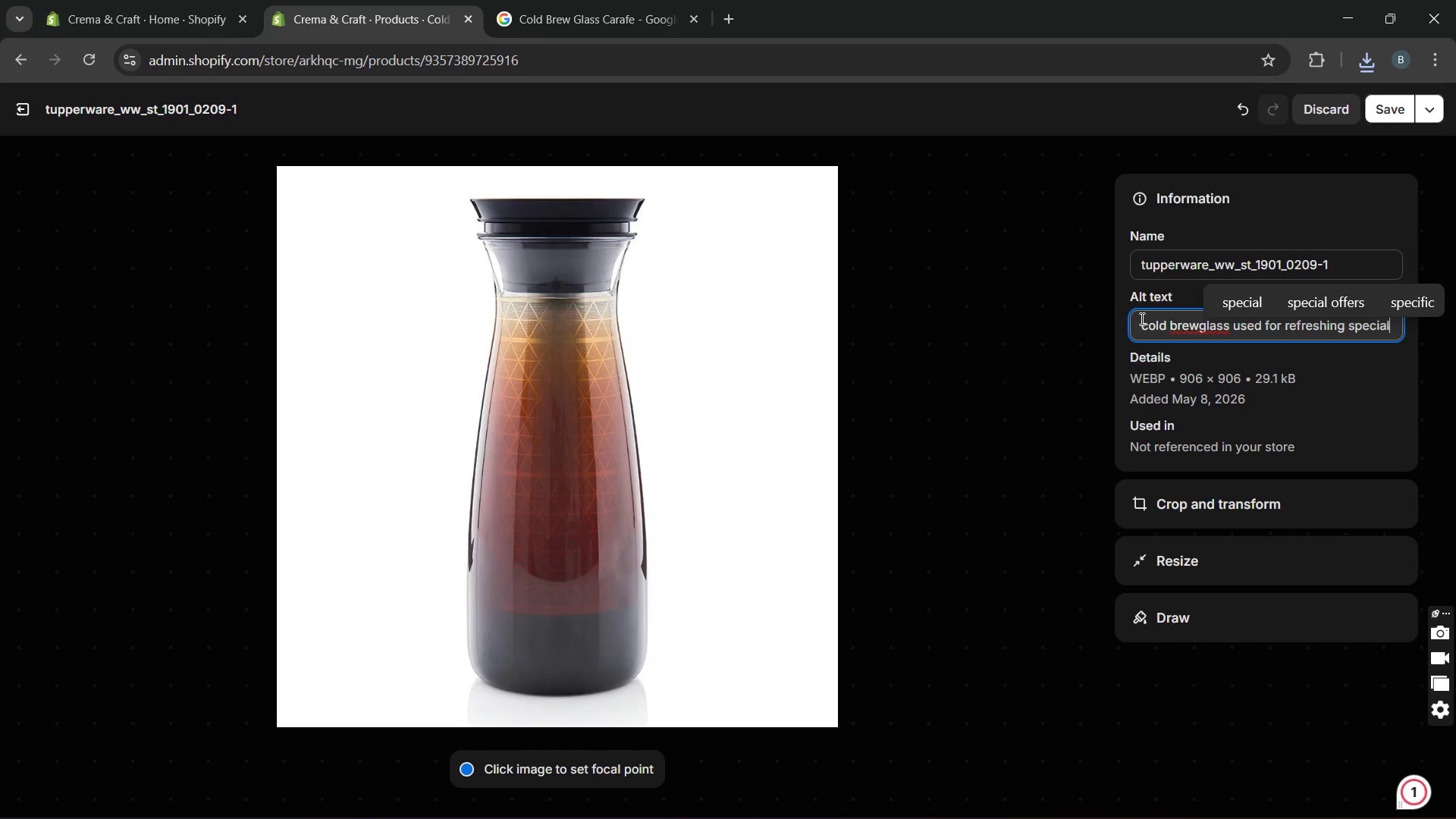 
left_click([1203, 318])
 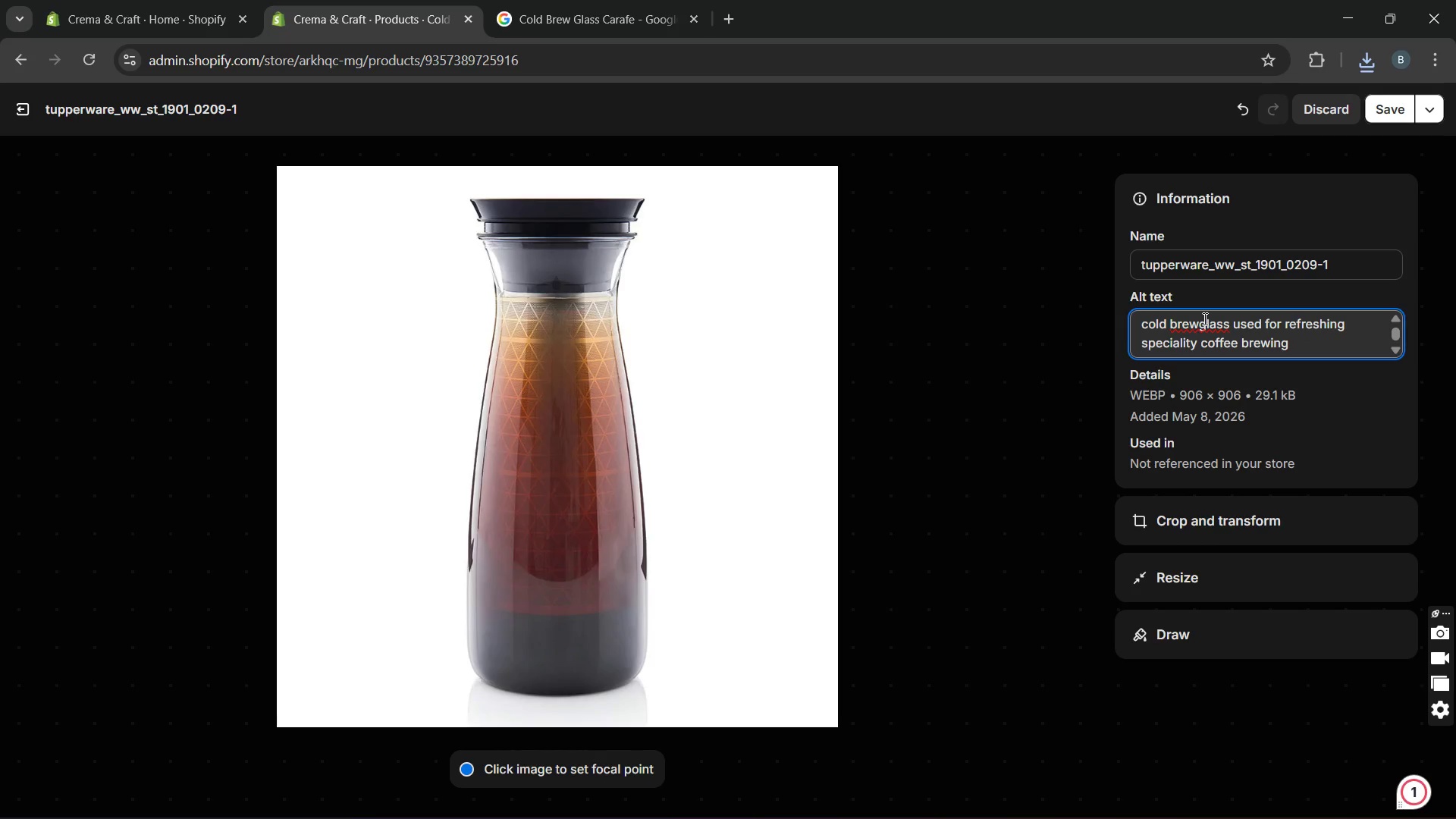 
key(ArrowLeft)
 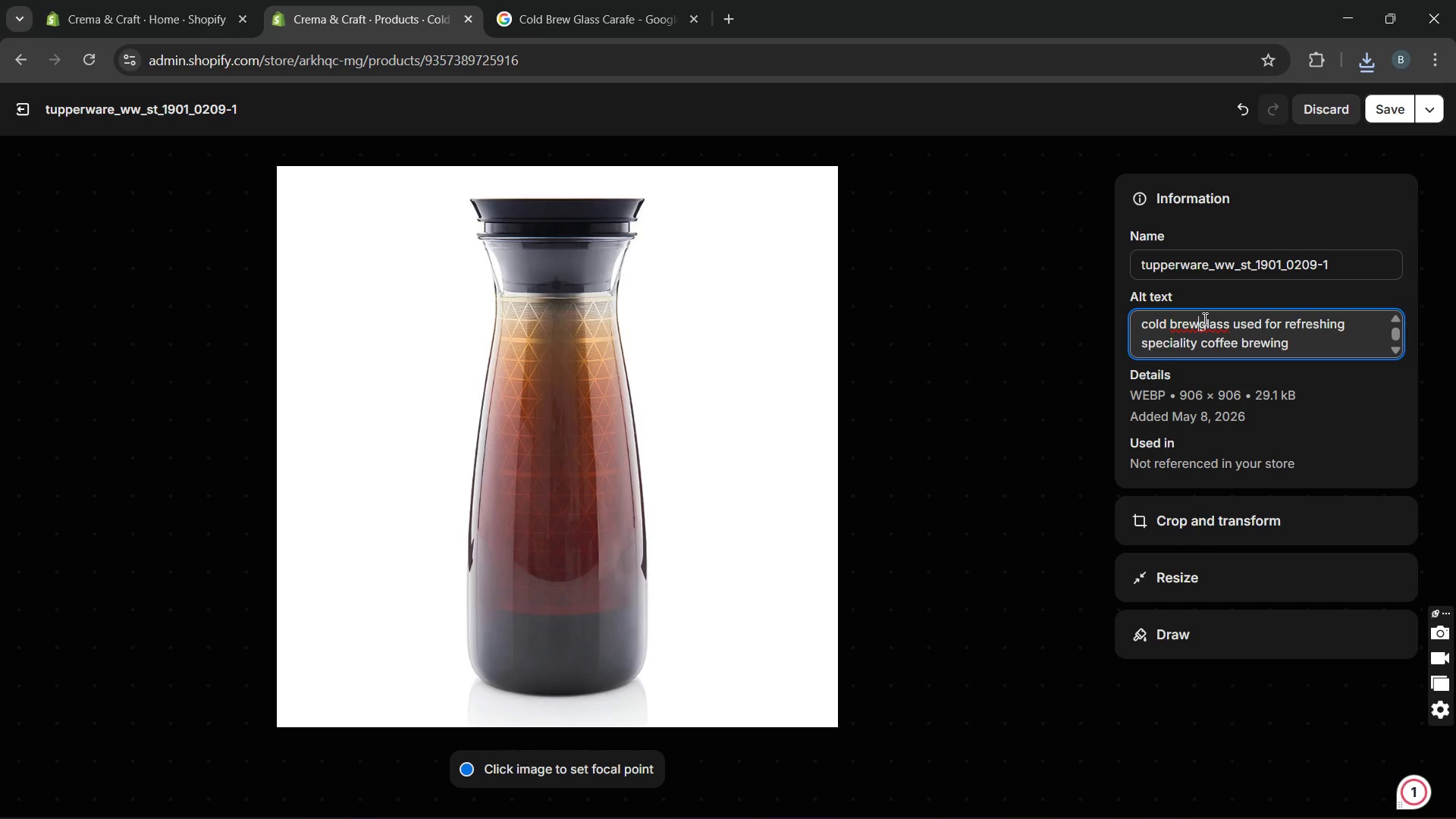 
key(Space)
 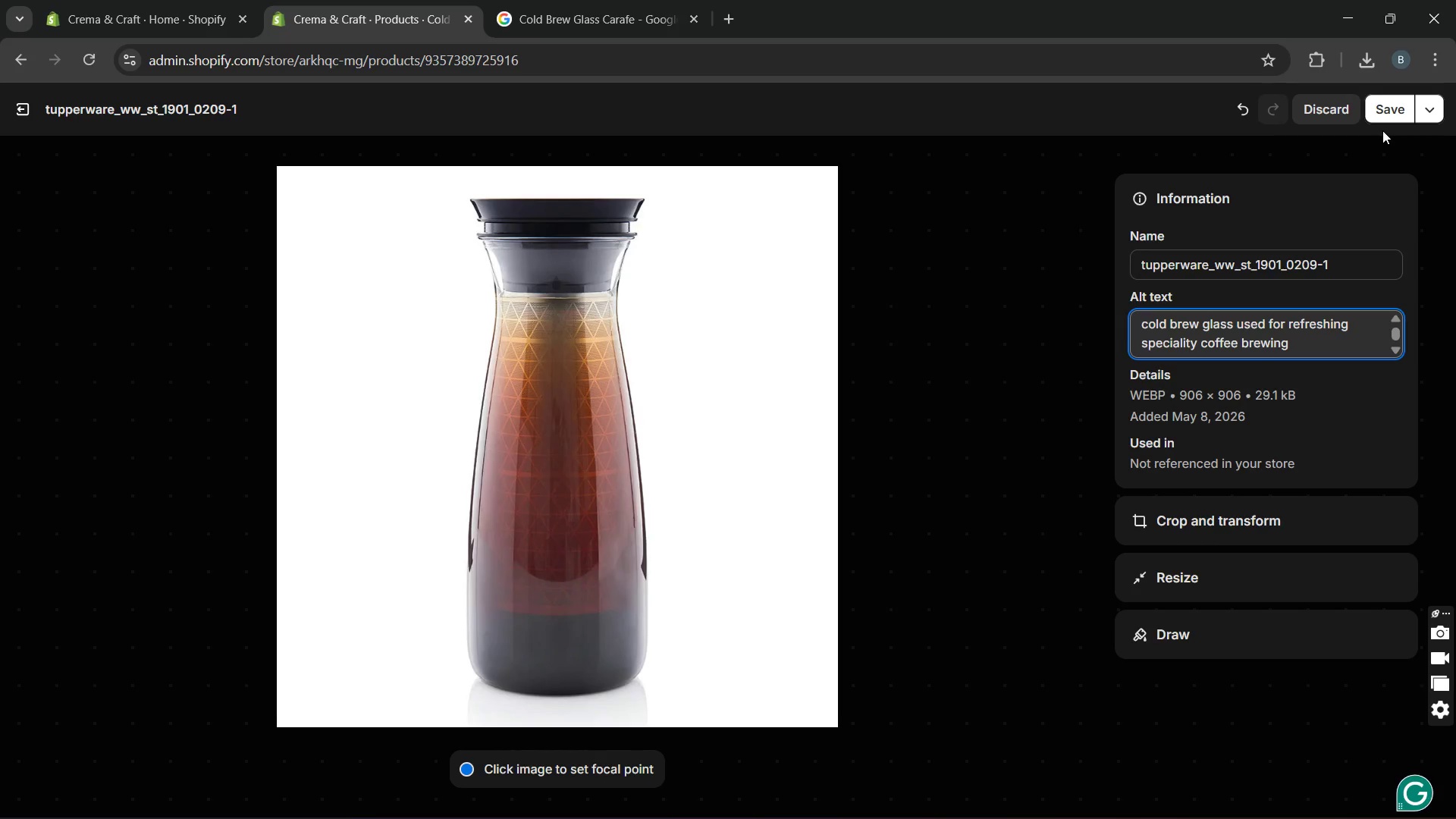 
left_click([1389, 111])
 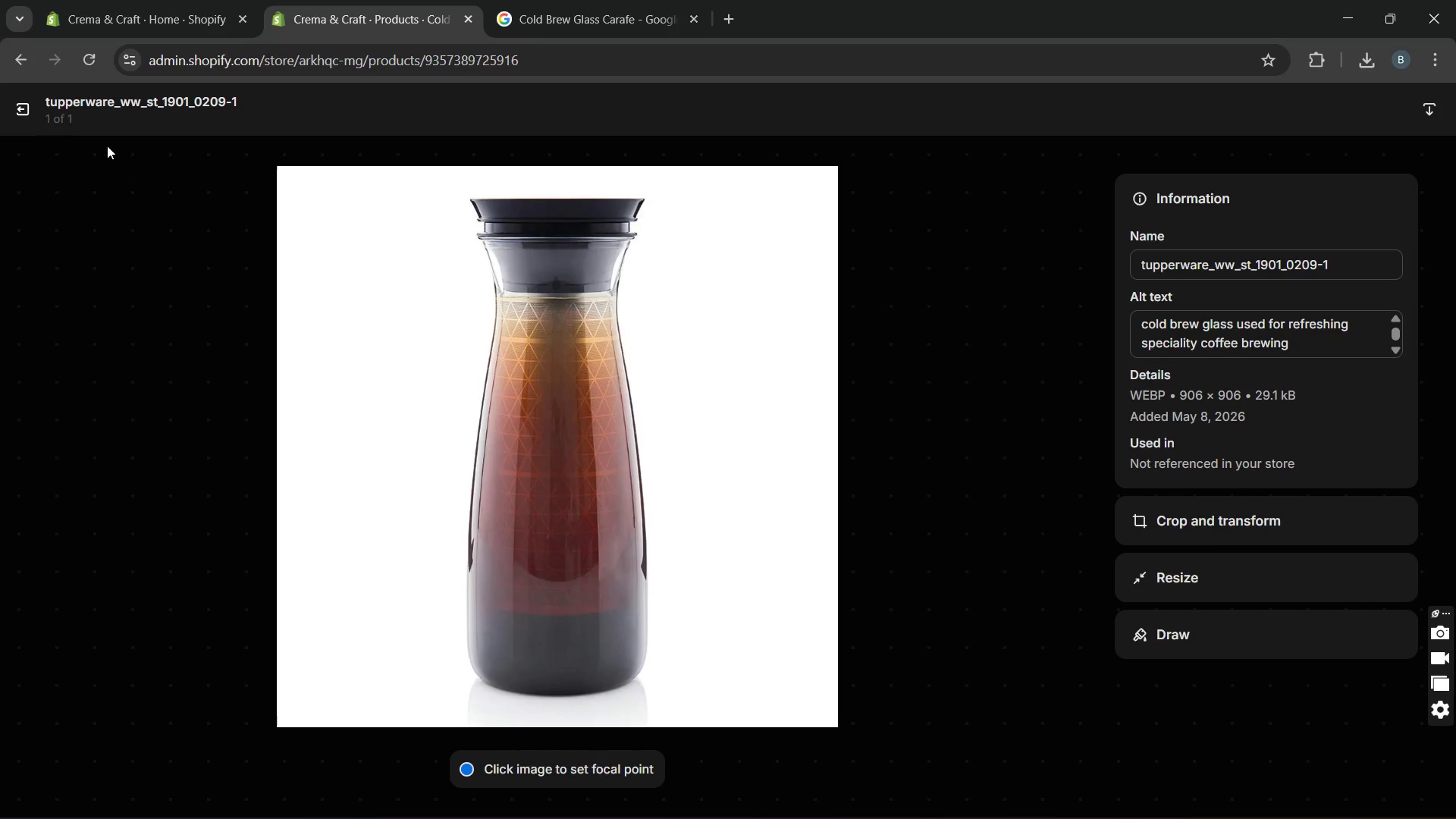 
left_click([17, 108])
 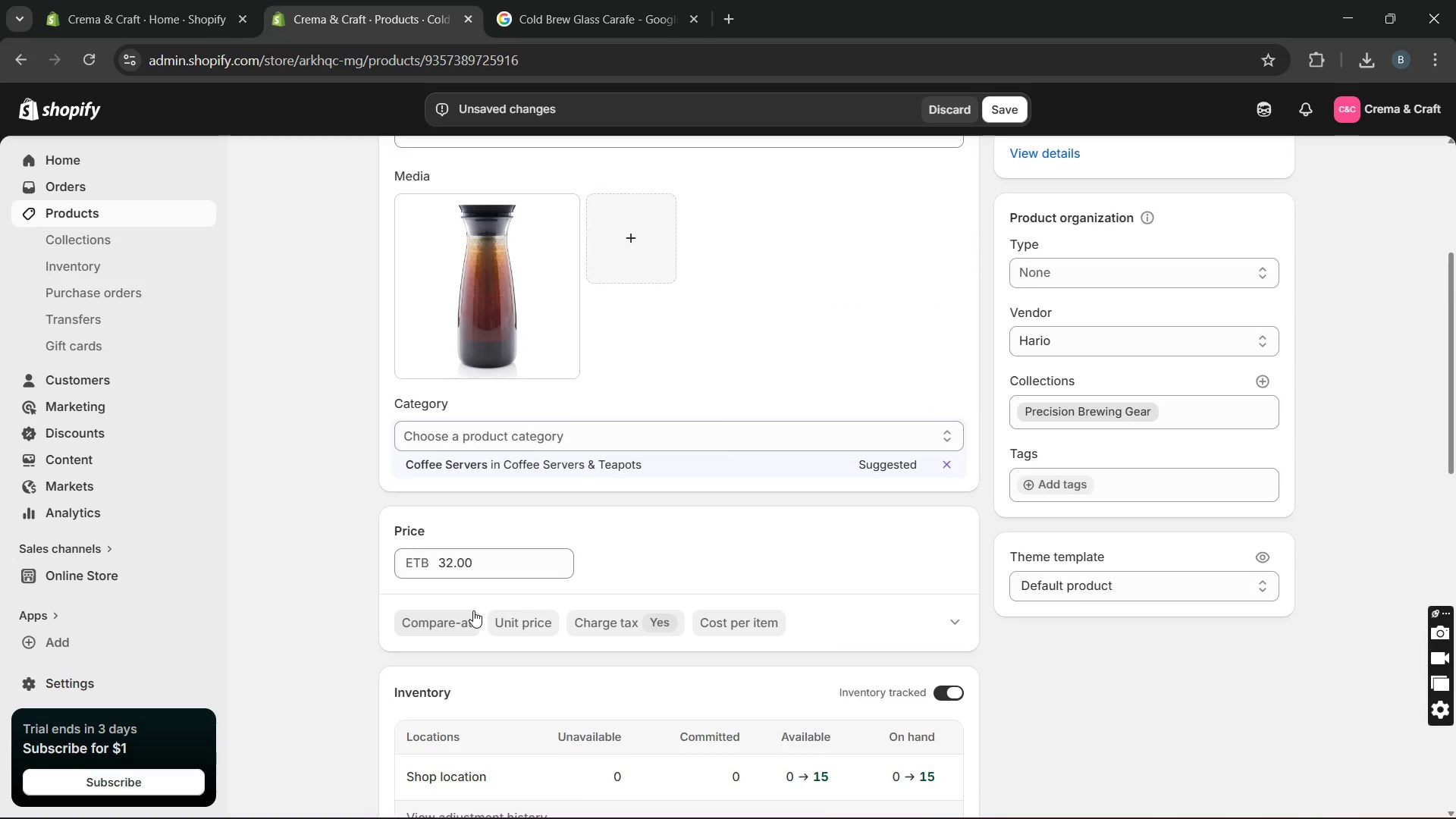 
wait(14.42)
 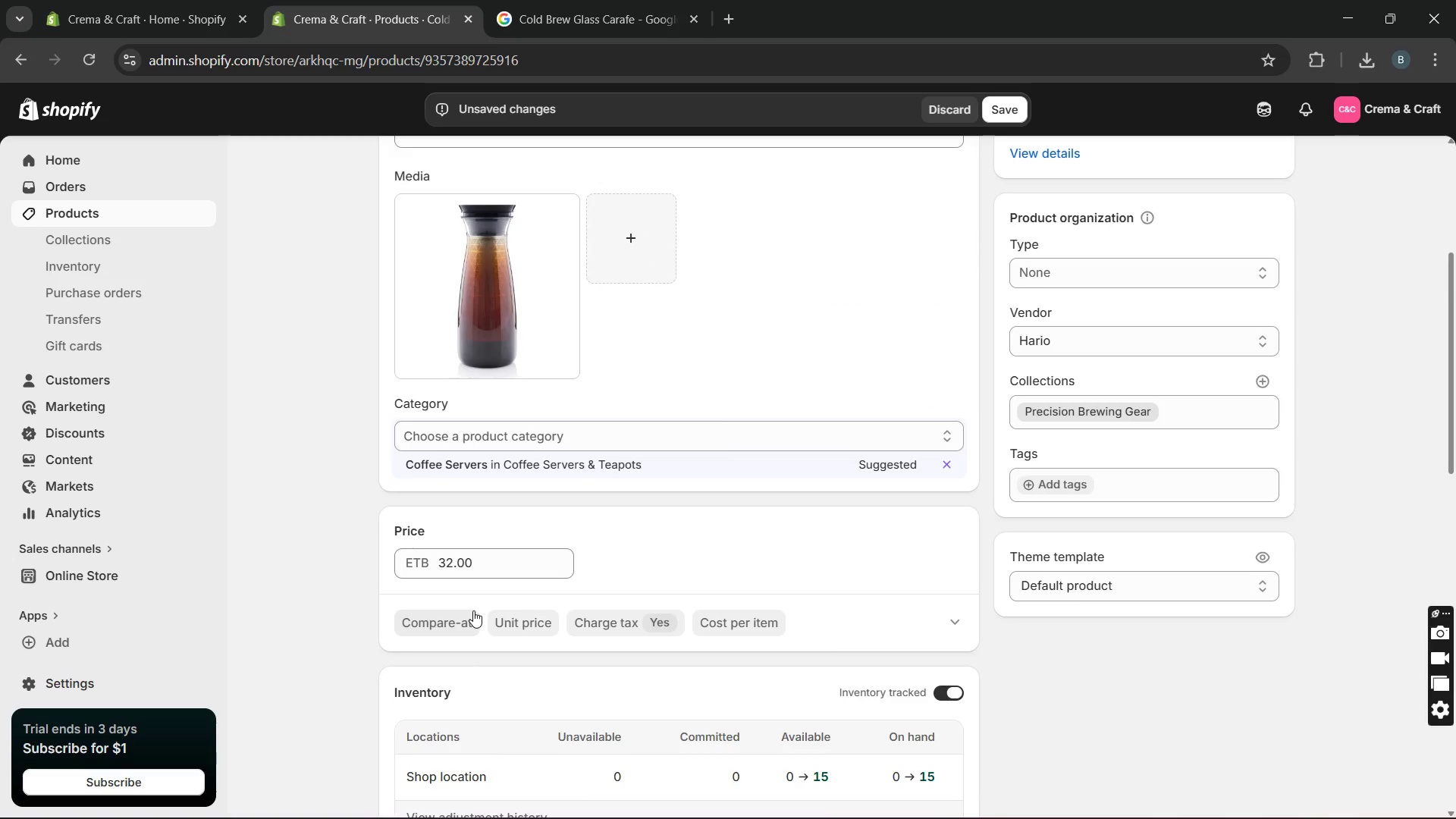 
left_click([1013, 107])
 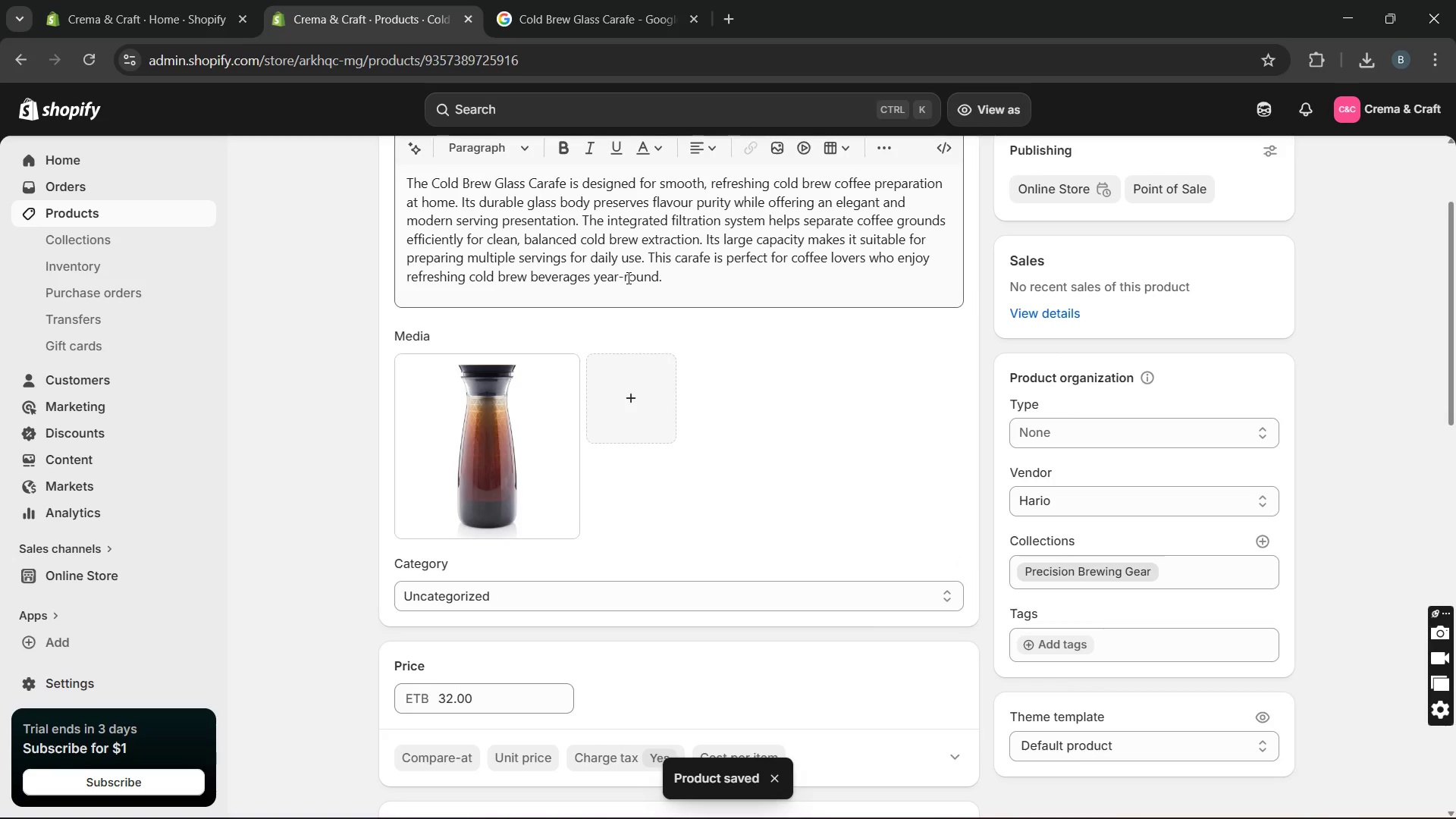 
wait(12.92)
 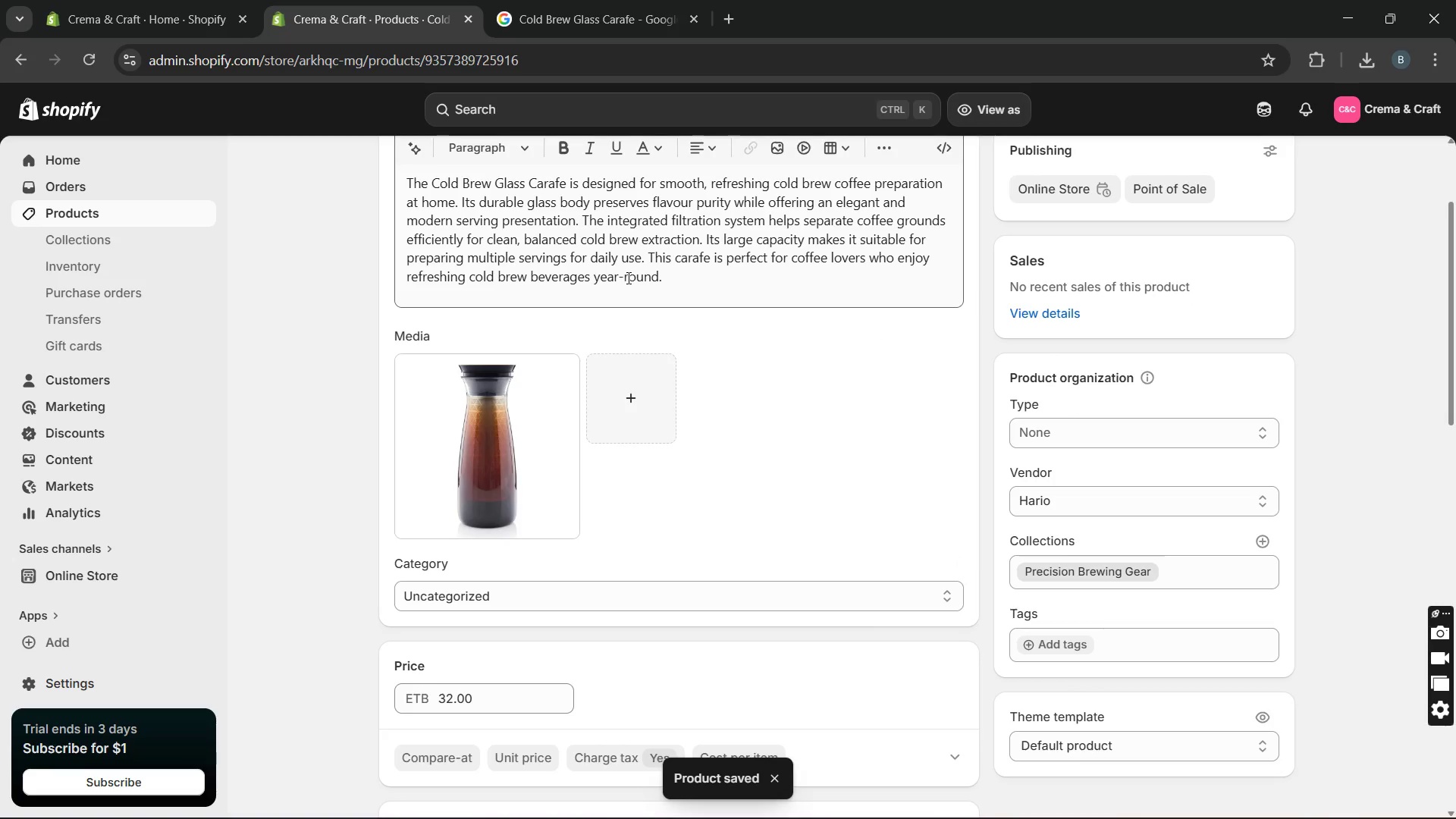 
left_click([192, 212])
 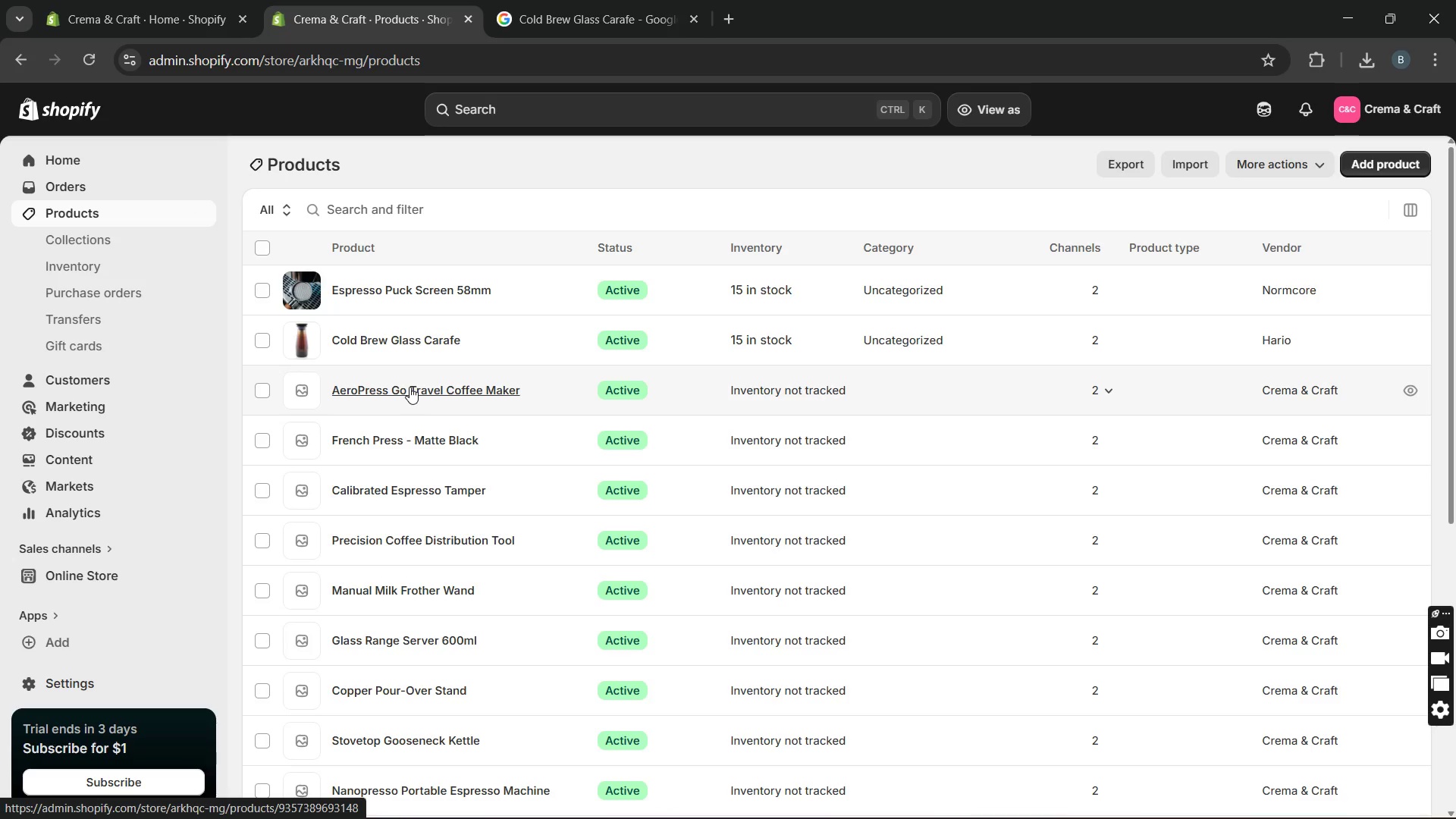 
wait(7.16)
 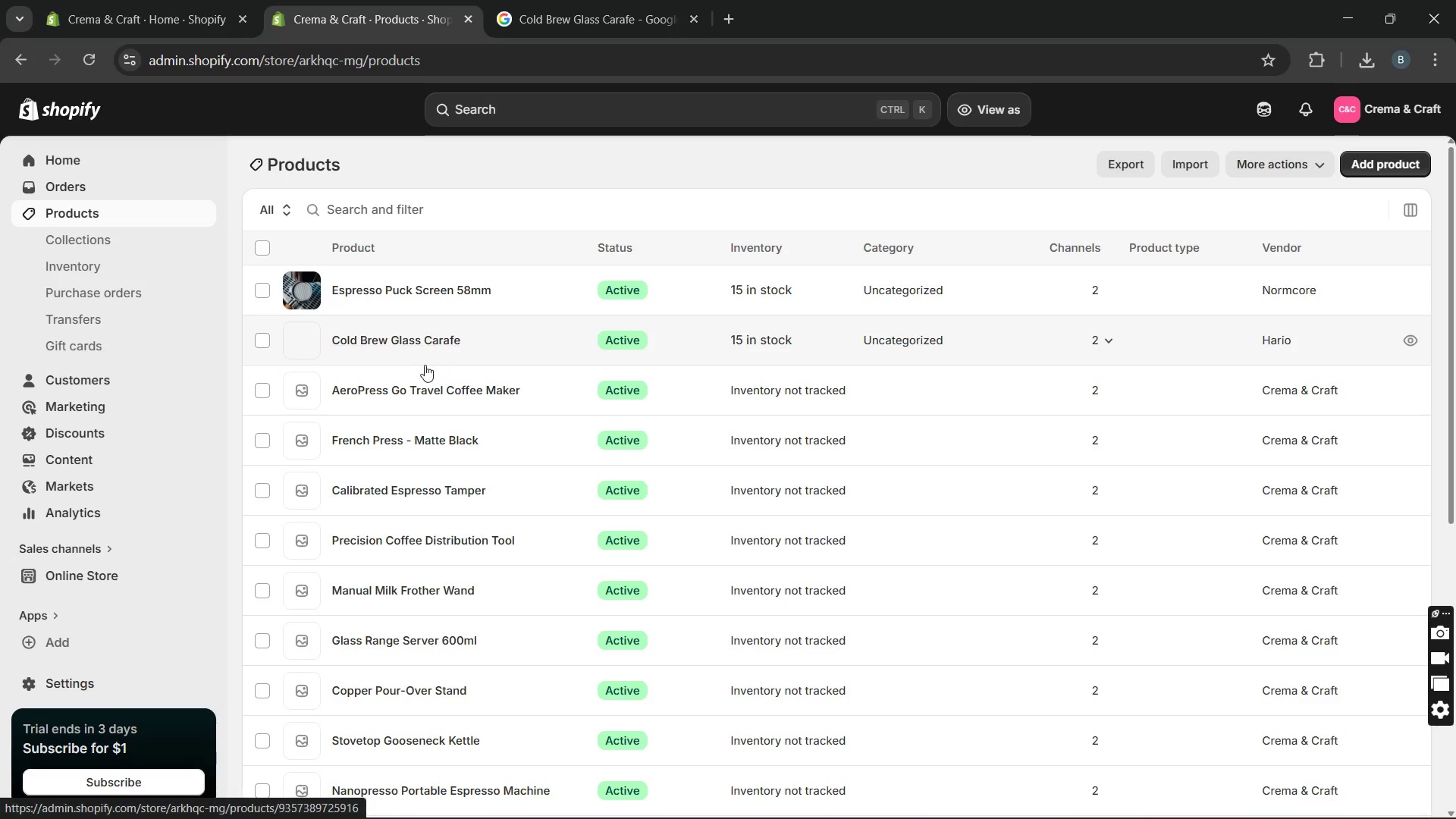 
left_click([410, 387])
 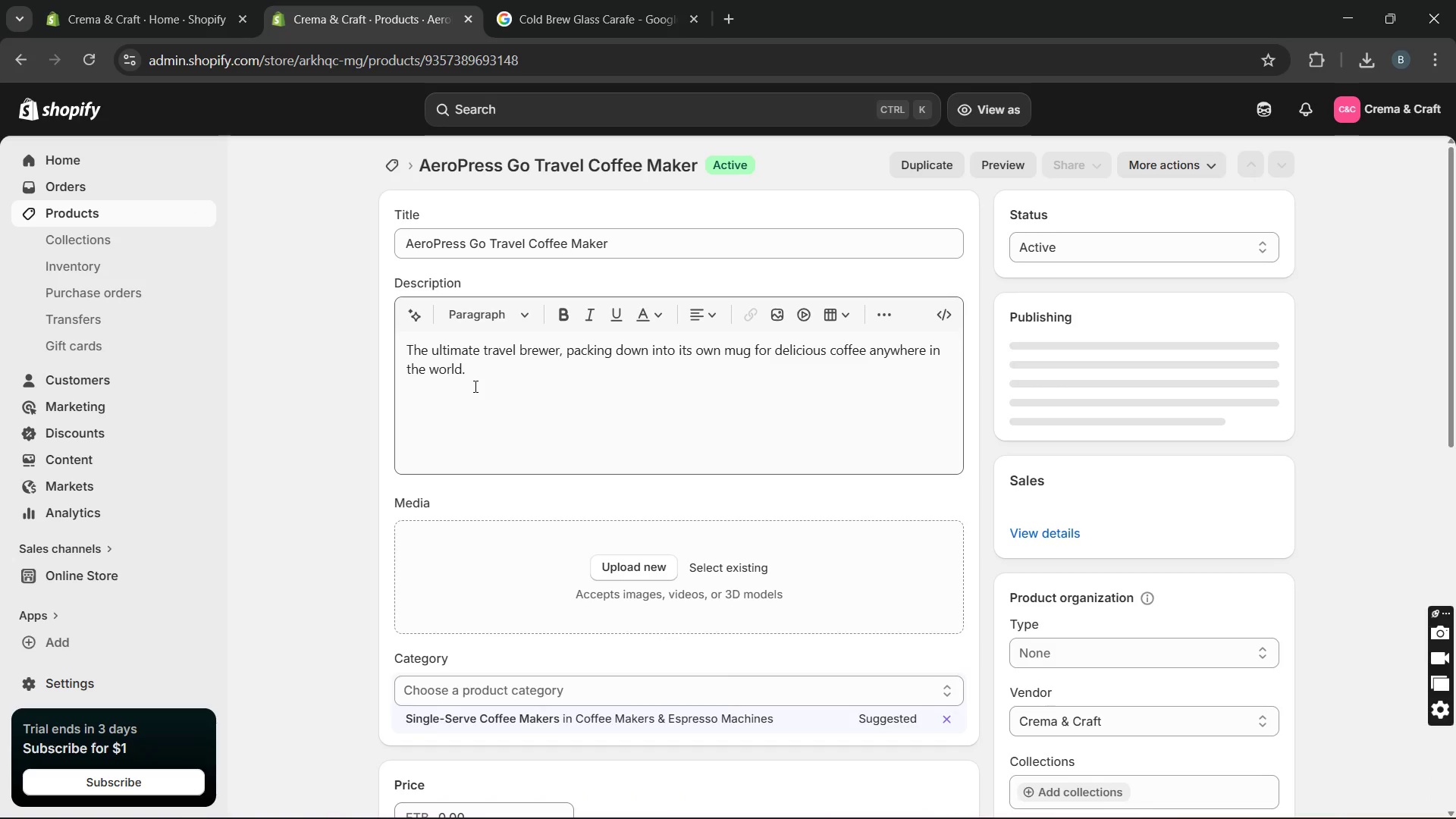 
left_click_drag(start_coordinate=[491, 384], to_coordinate=[406, 349])
 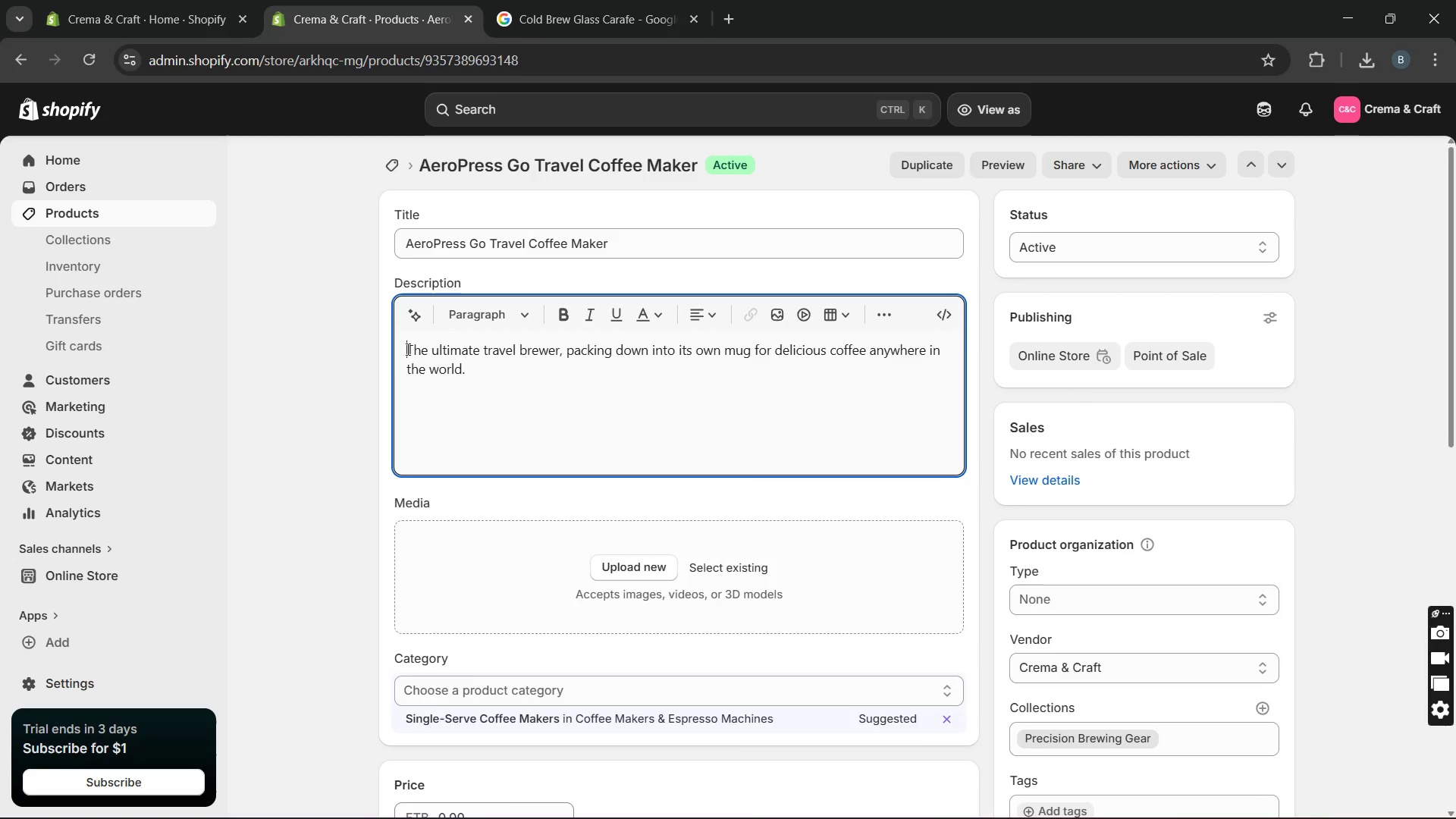 
left_click_drag(start_coordinate=[406, 349], to_coordinate=[471, 386])
 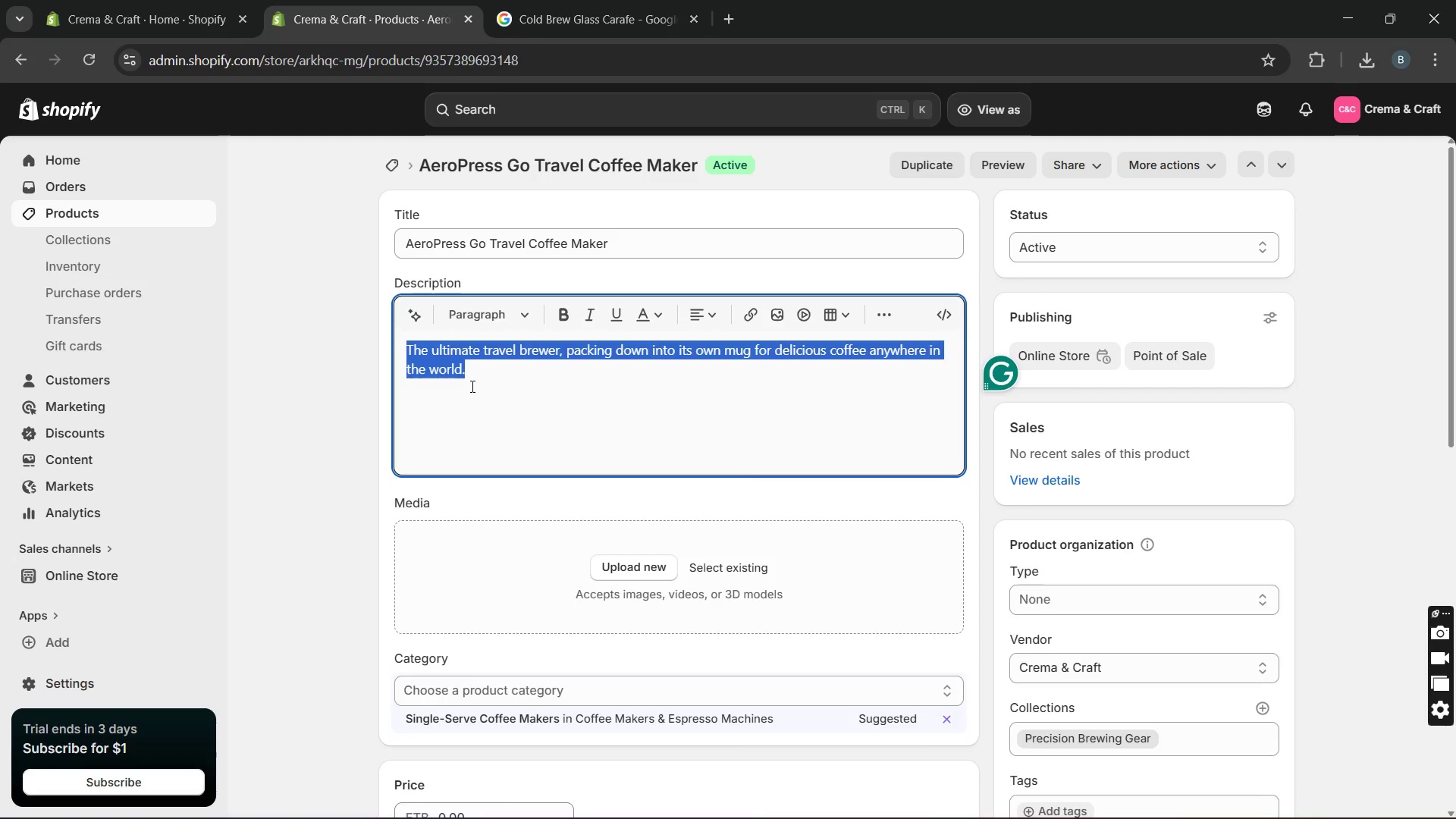 
type(The )
 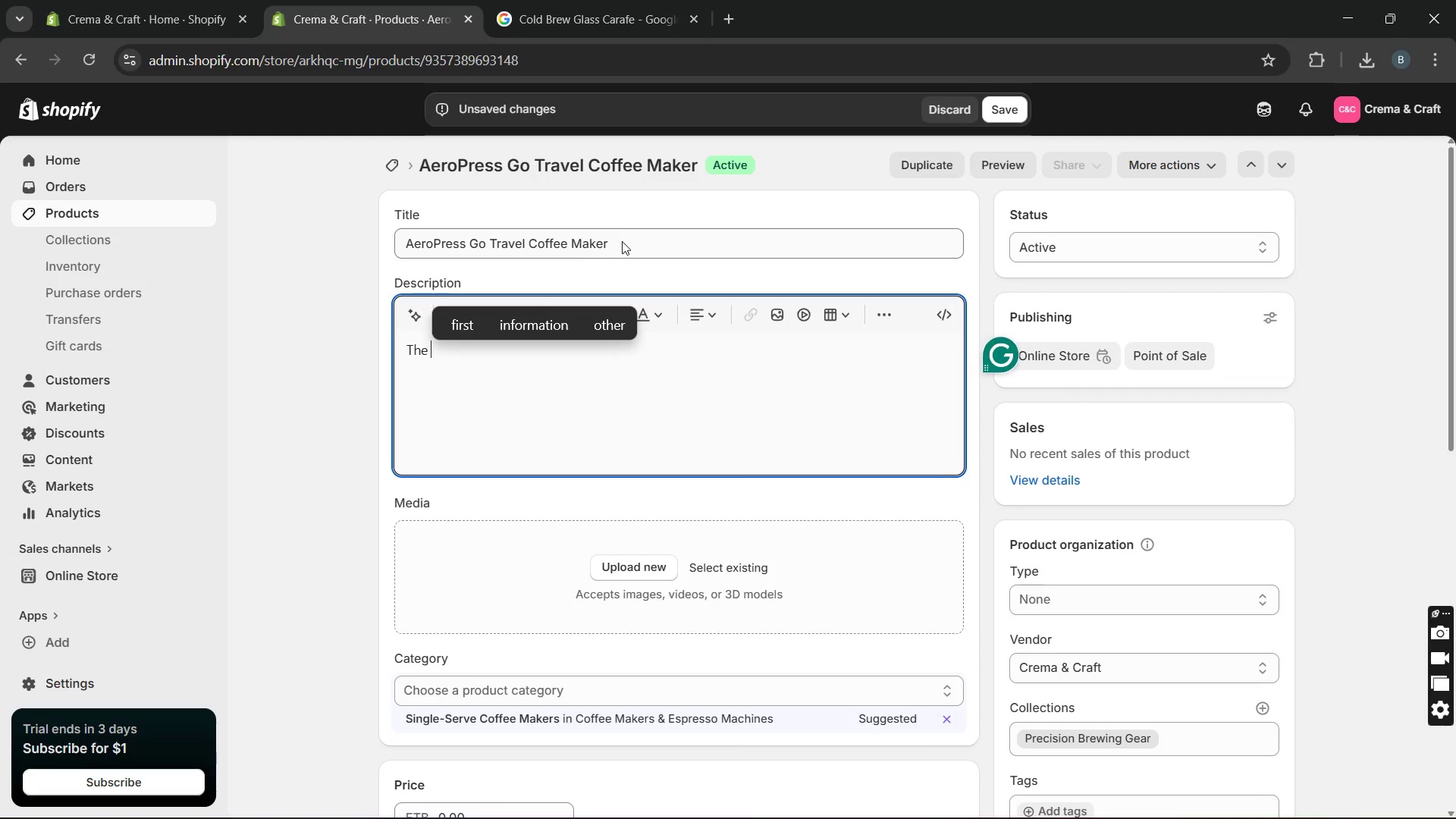 
left_click_drag(start_coordinate=[624, 240], to_coordinate=[374, 220])
 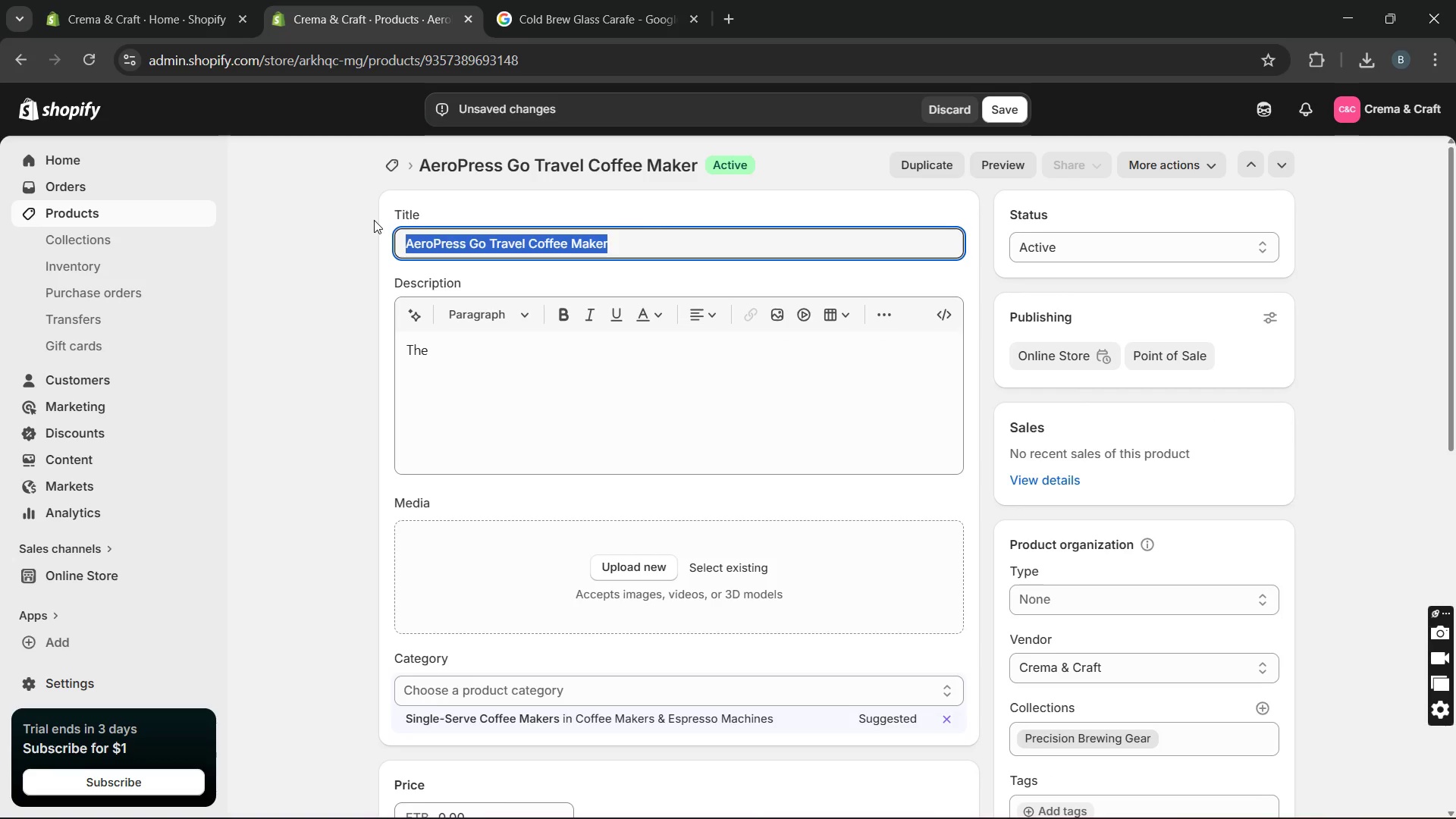 
key(Control+C)
 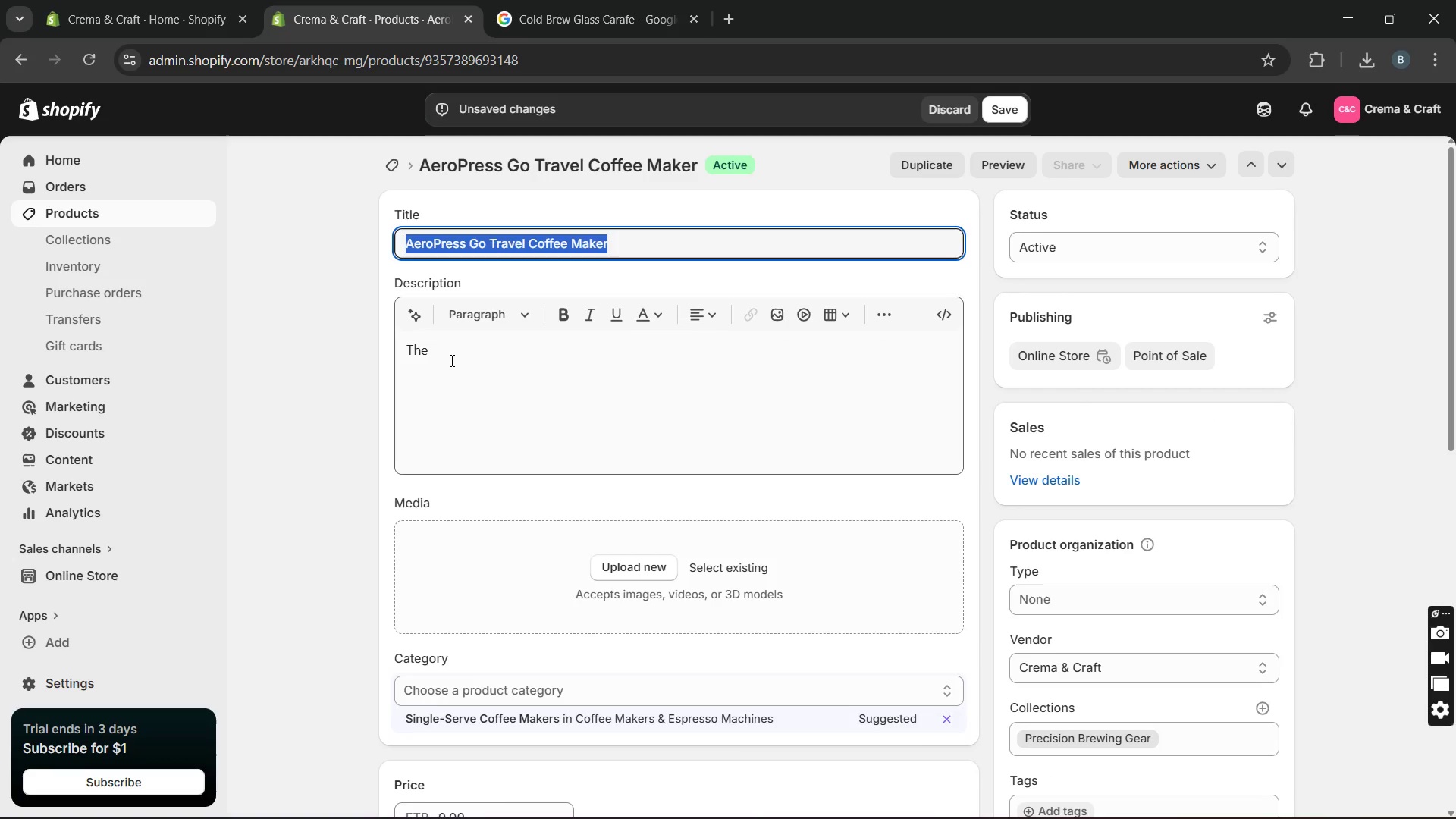 
left_click([450, 360])
 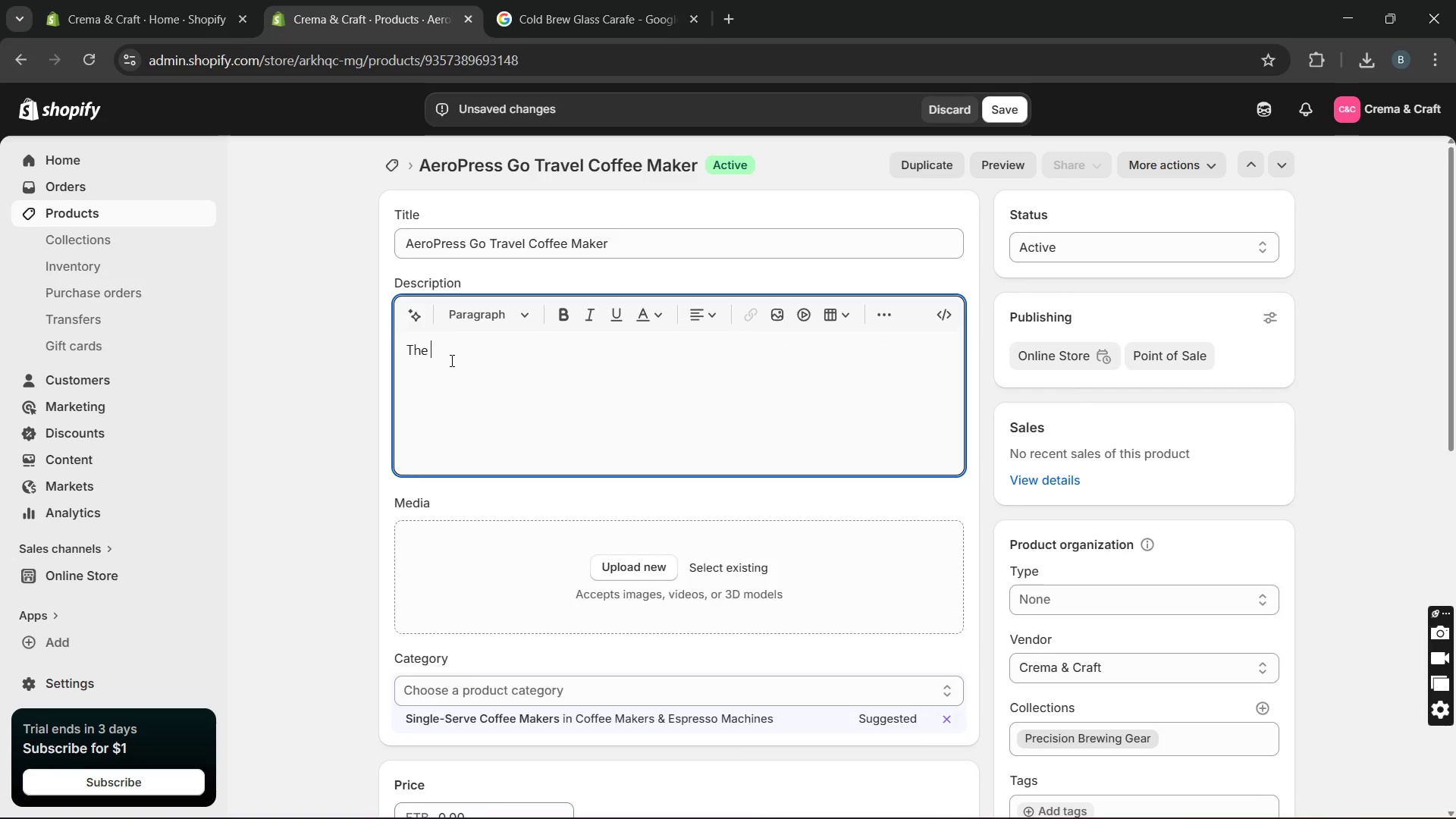 
key(Control+V)
 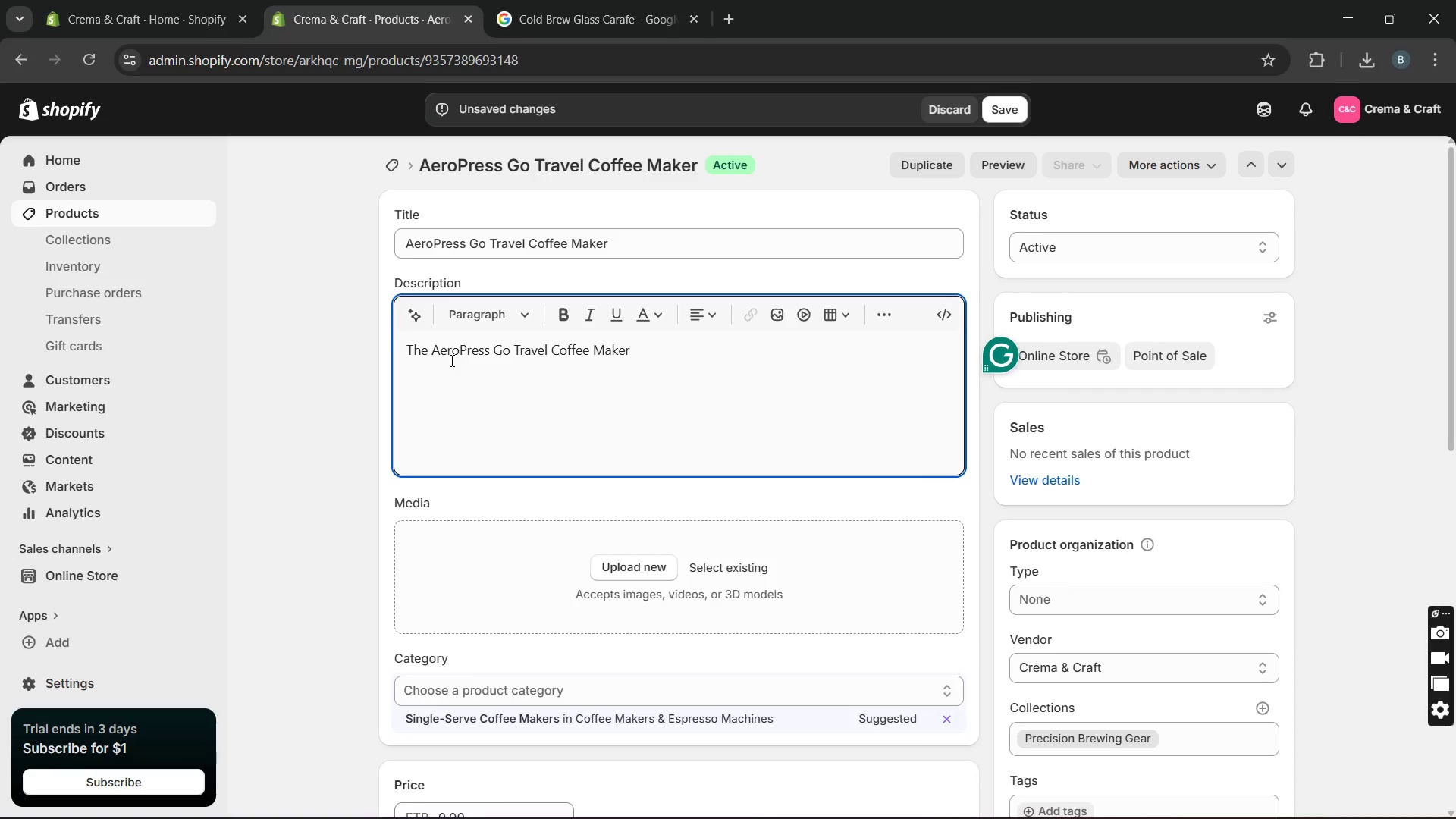 
key(Space)
 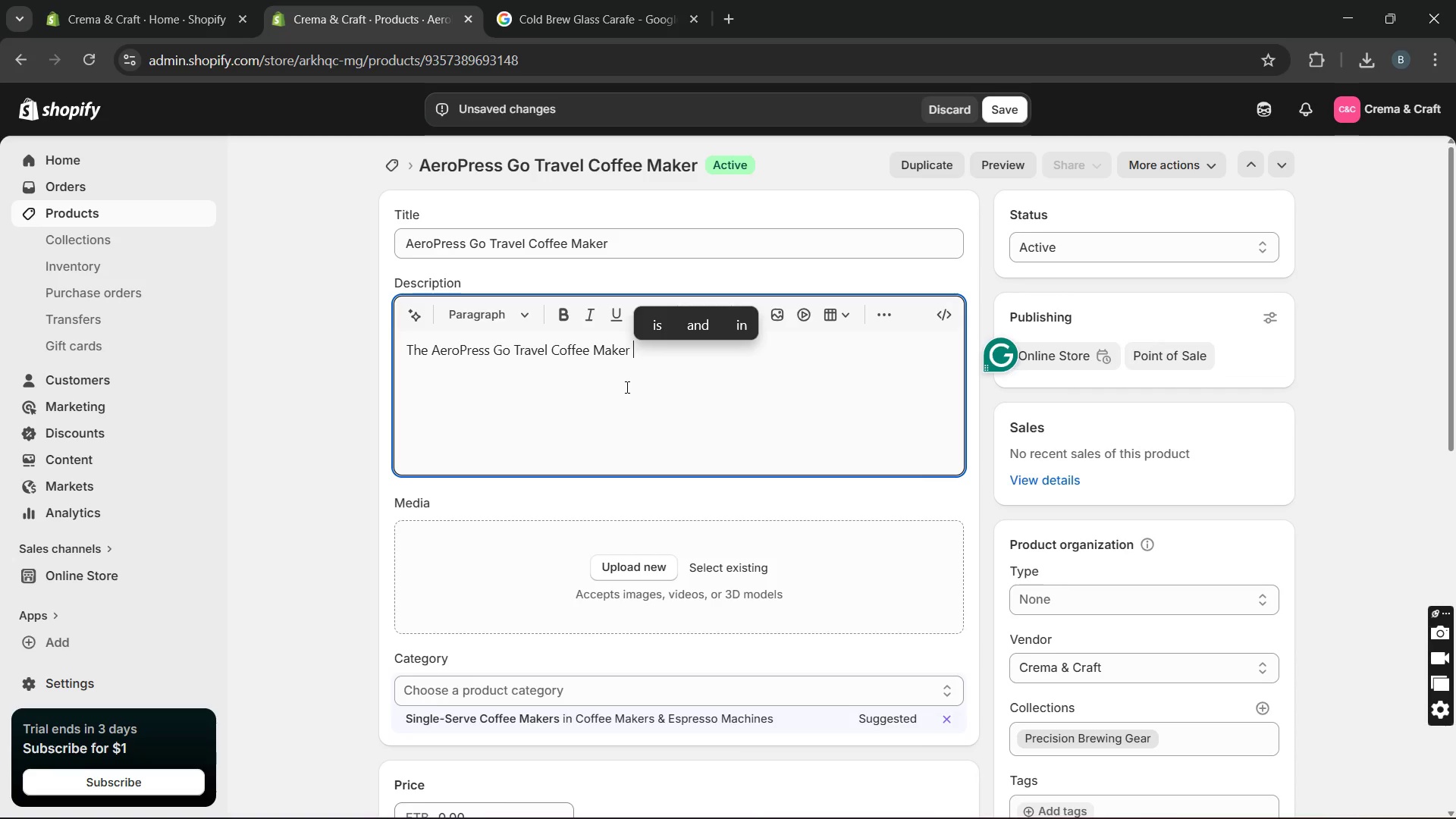 
wait(5.67)
 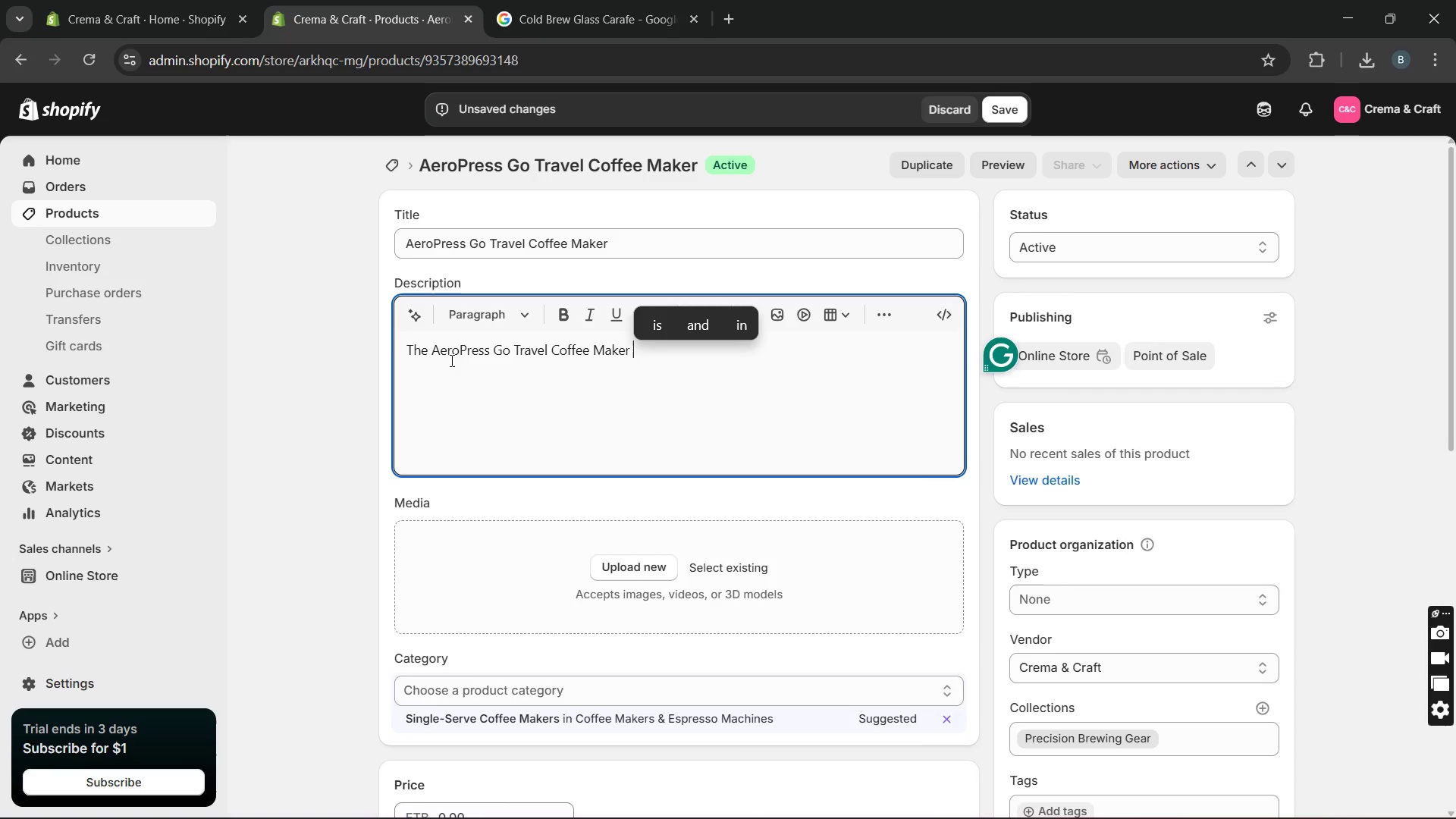 
type(is compact brewing system designed foe)
key(Backspace)
type(r convi)
 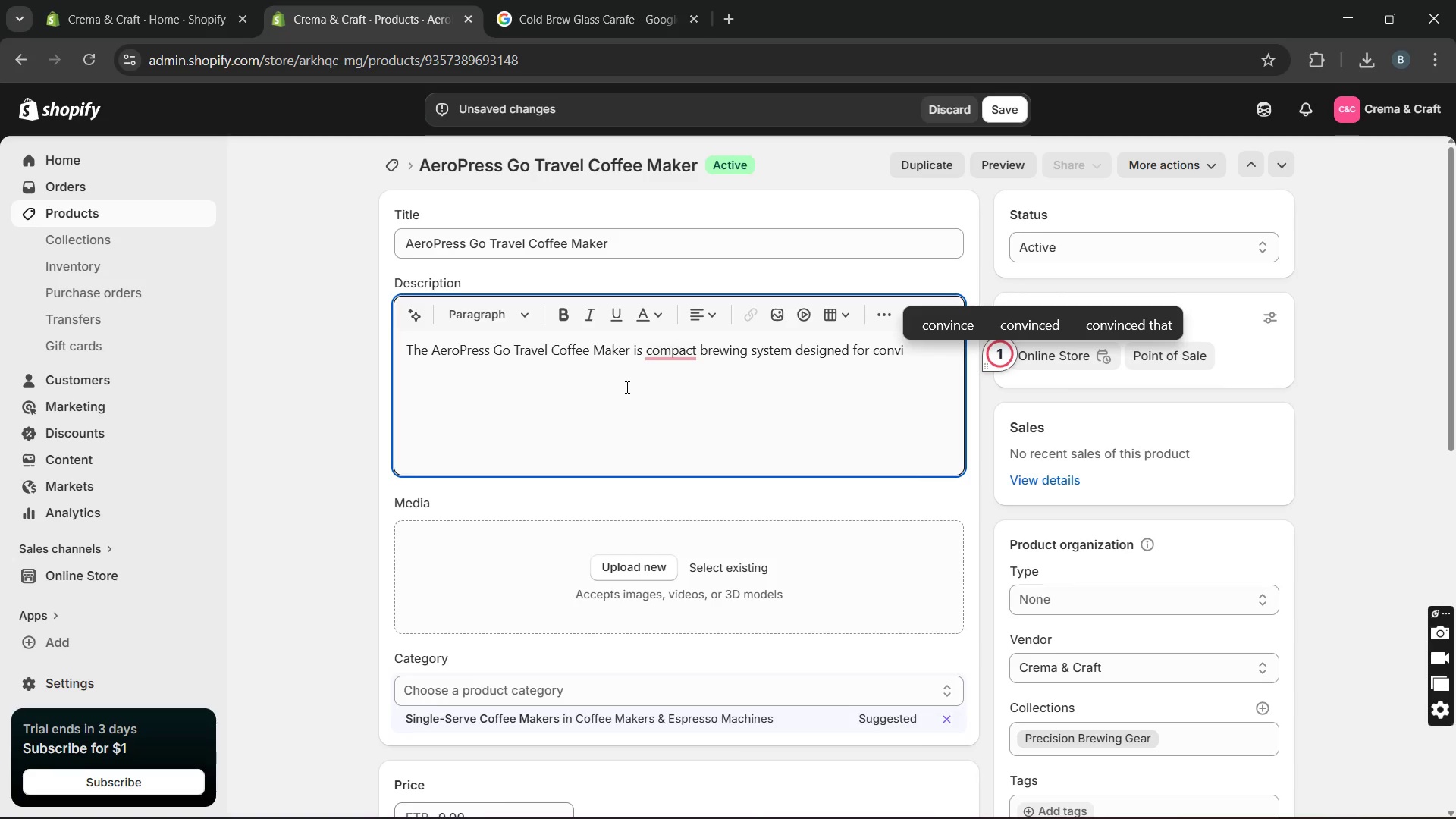 
type(nient coffee preparation anye)
key(Backspace)
type(where. Its portable design includes a travel mug )
 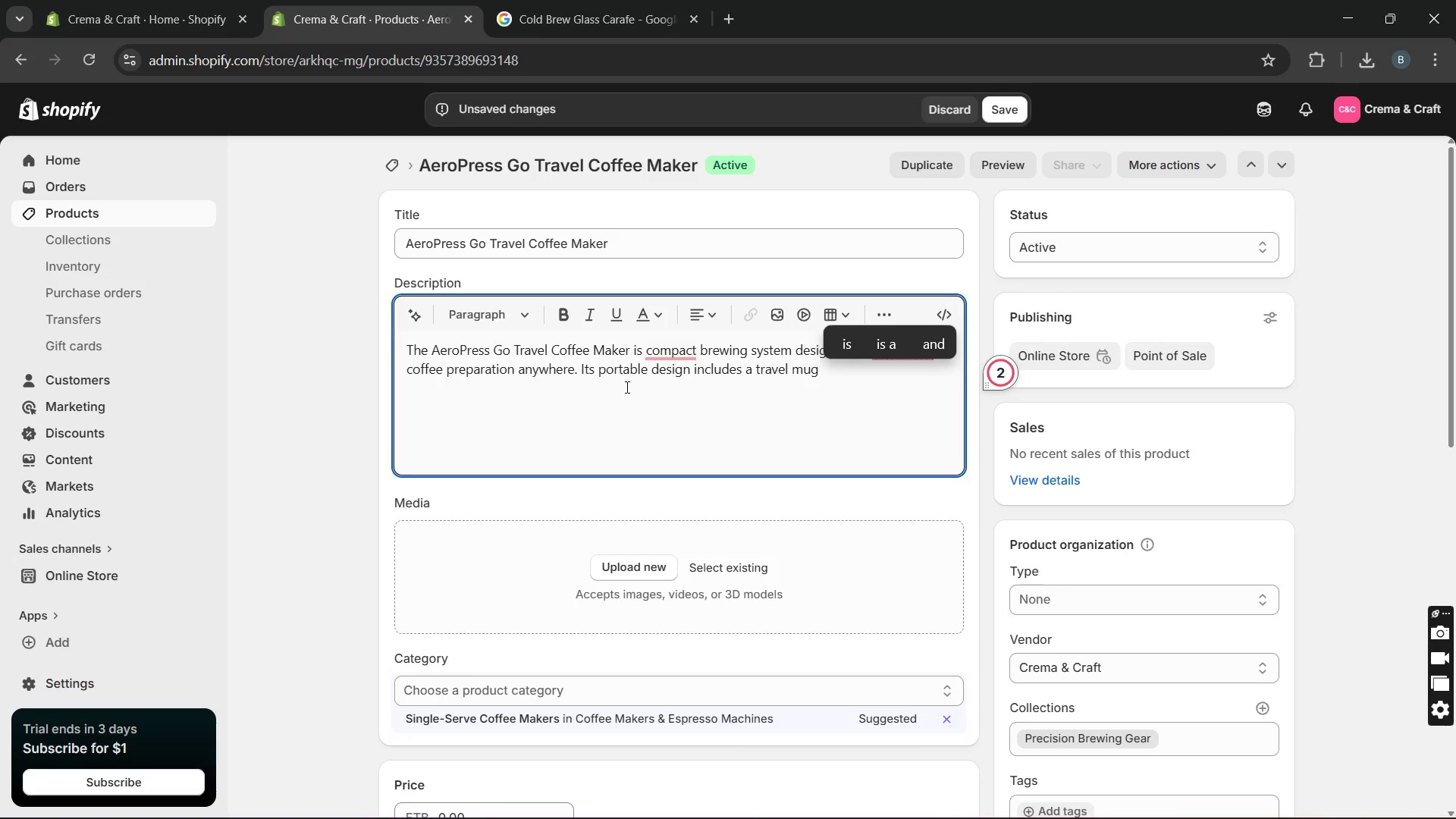 
type(and compact accessories for efficiet brewing during travel or )
 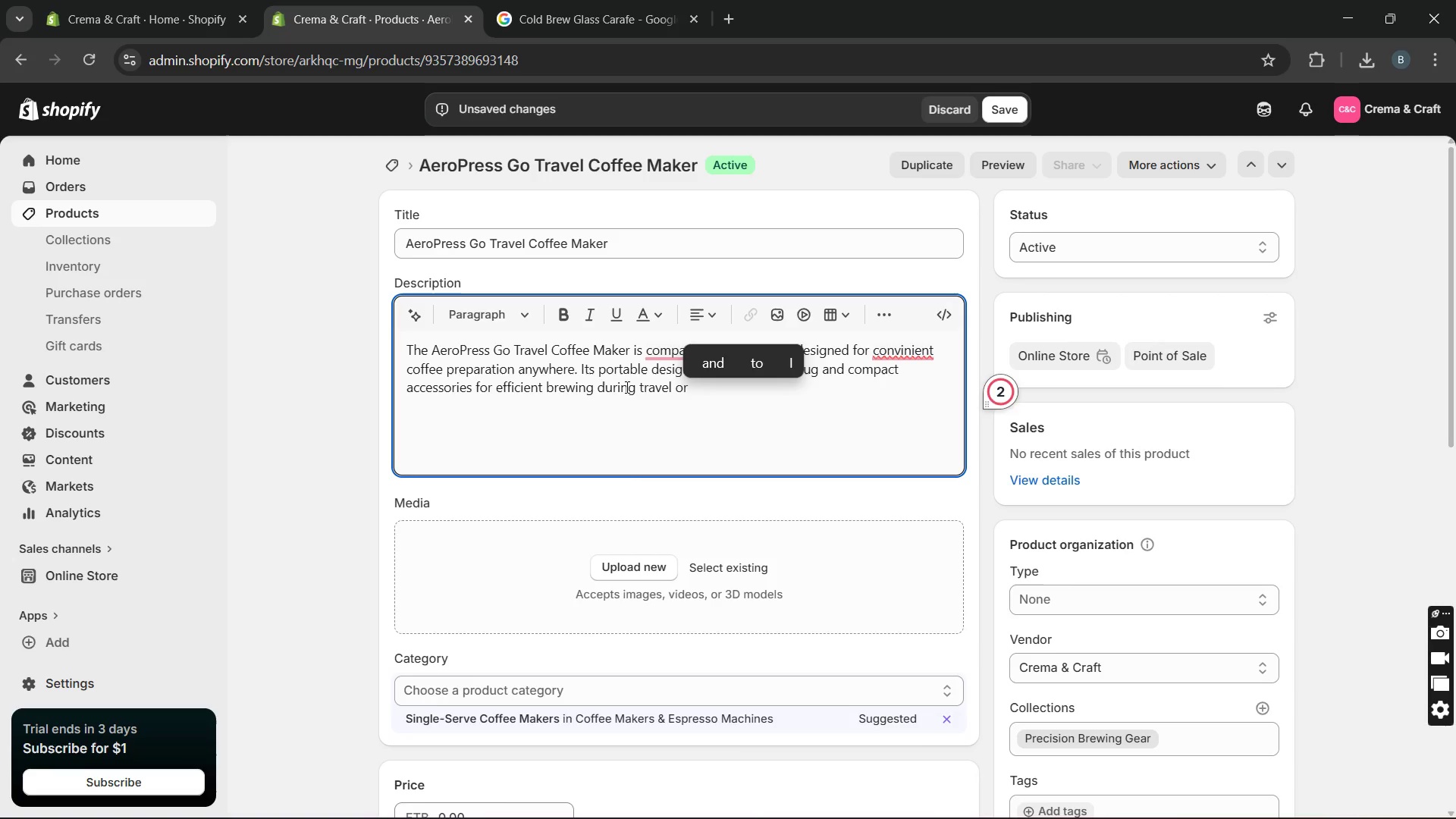 
wait(6.31)
 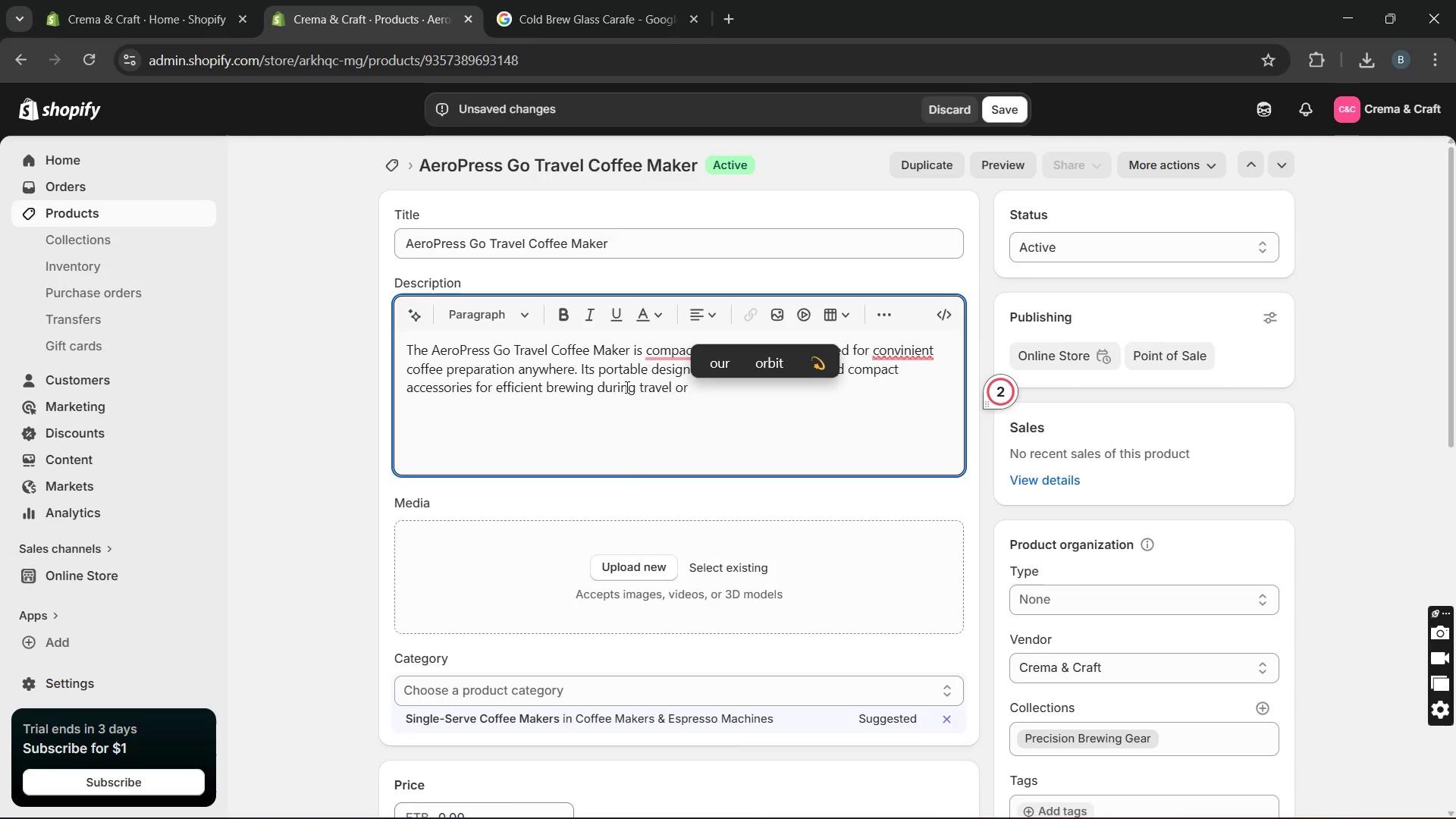 
type(outdoor )
 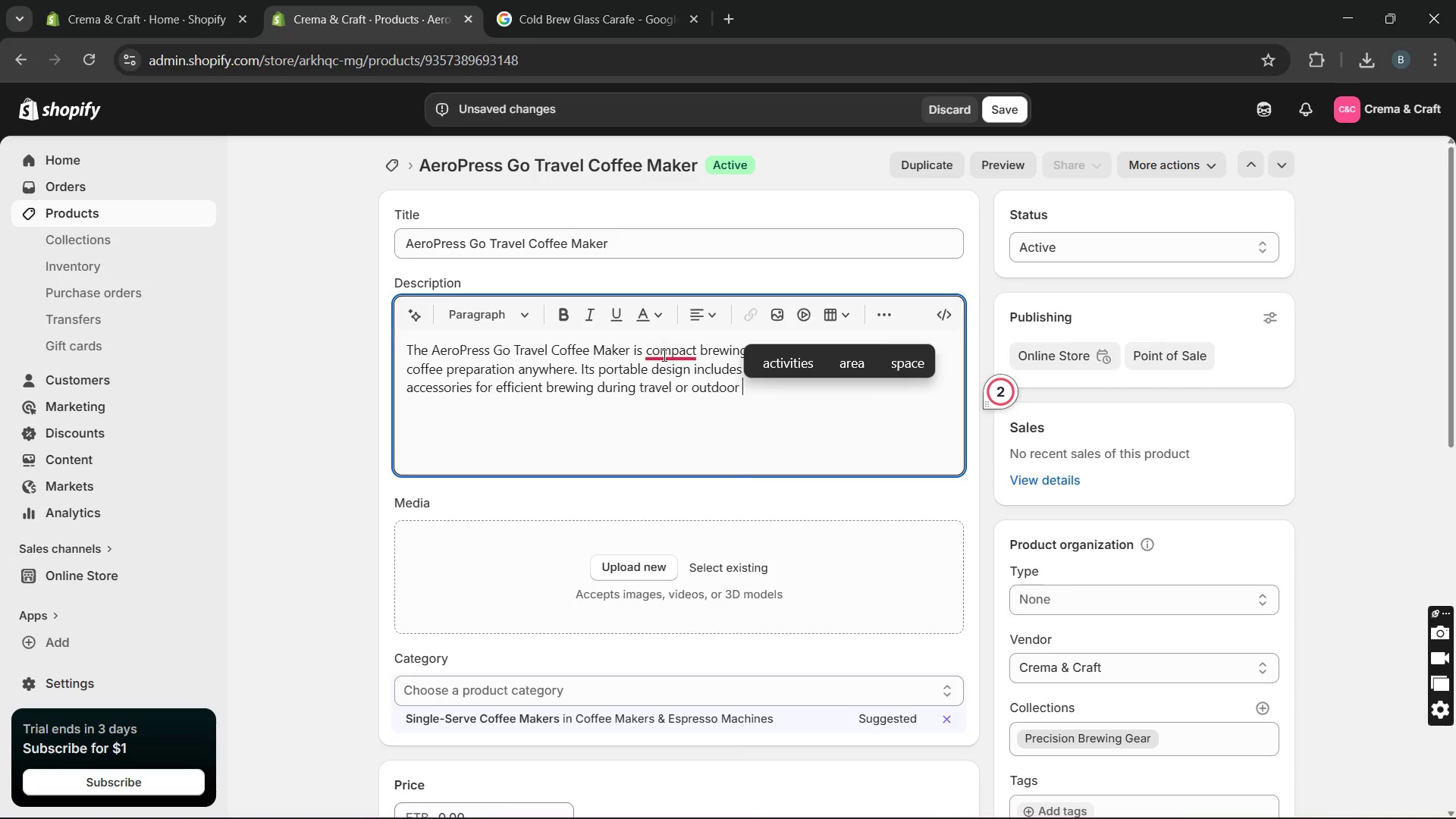 
wait(5.02)
 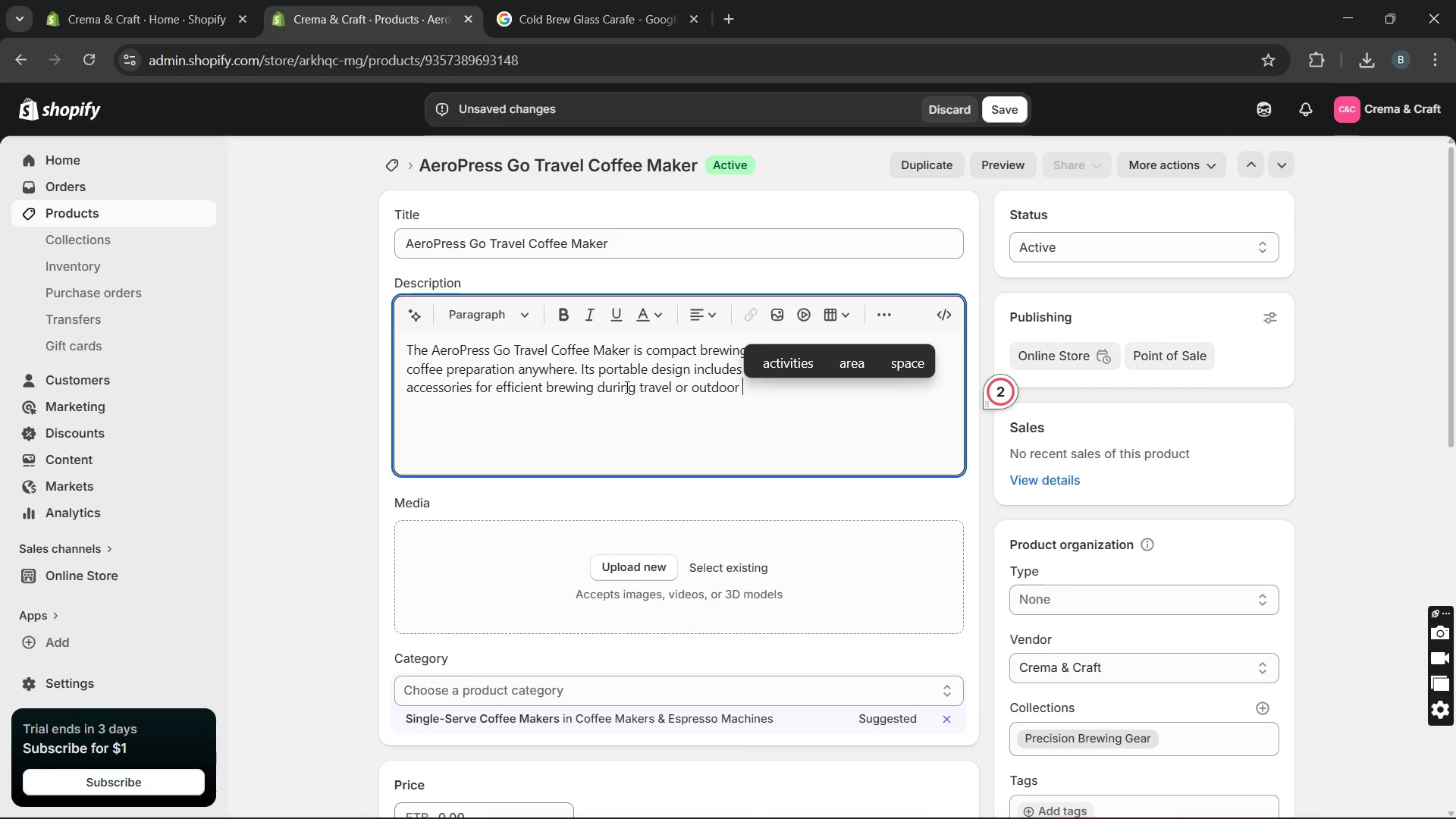 
left_click([675, 379])
 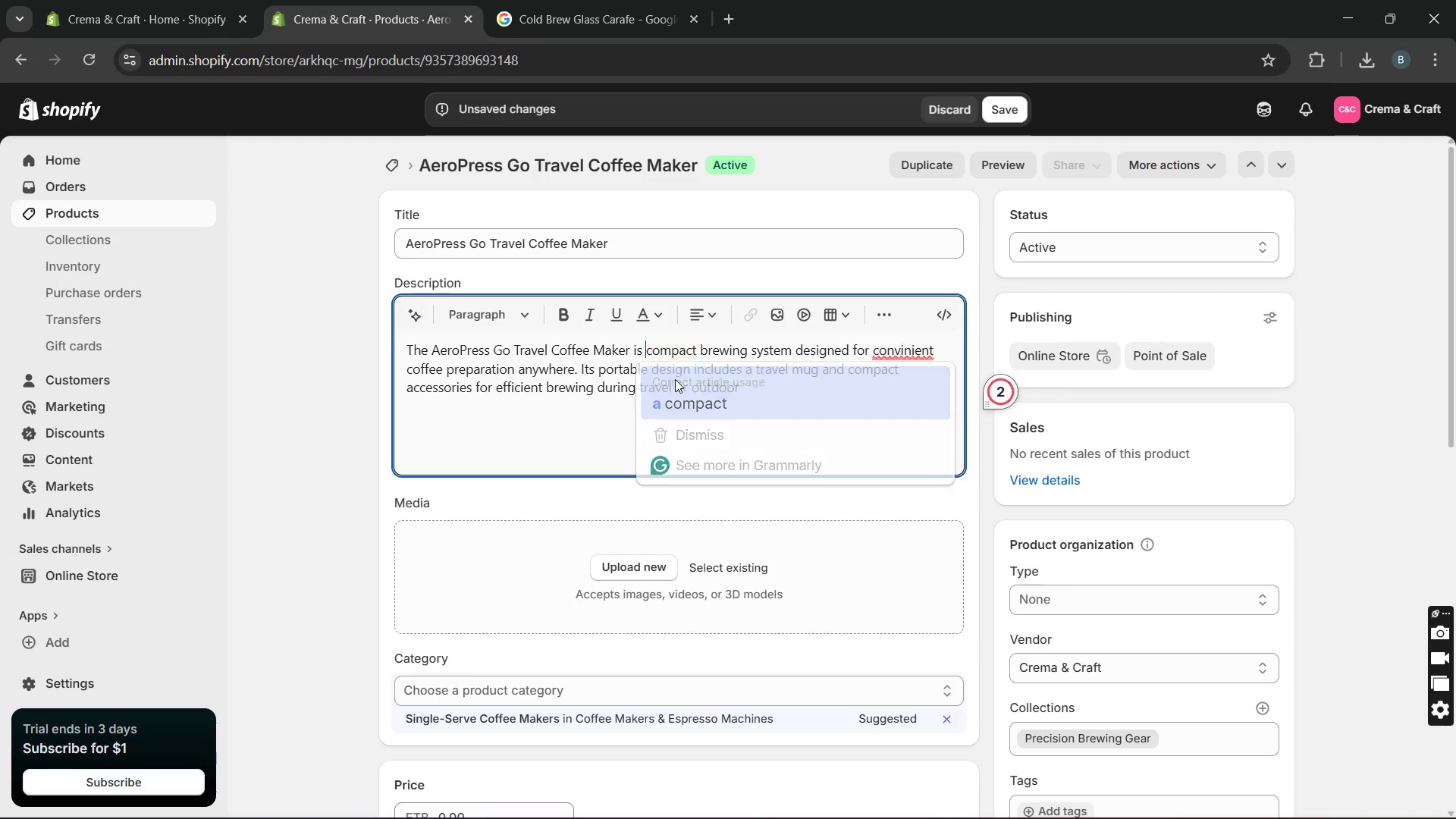 
key(Unknown)
 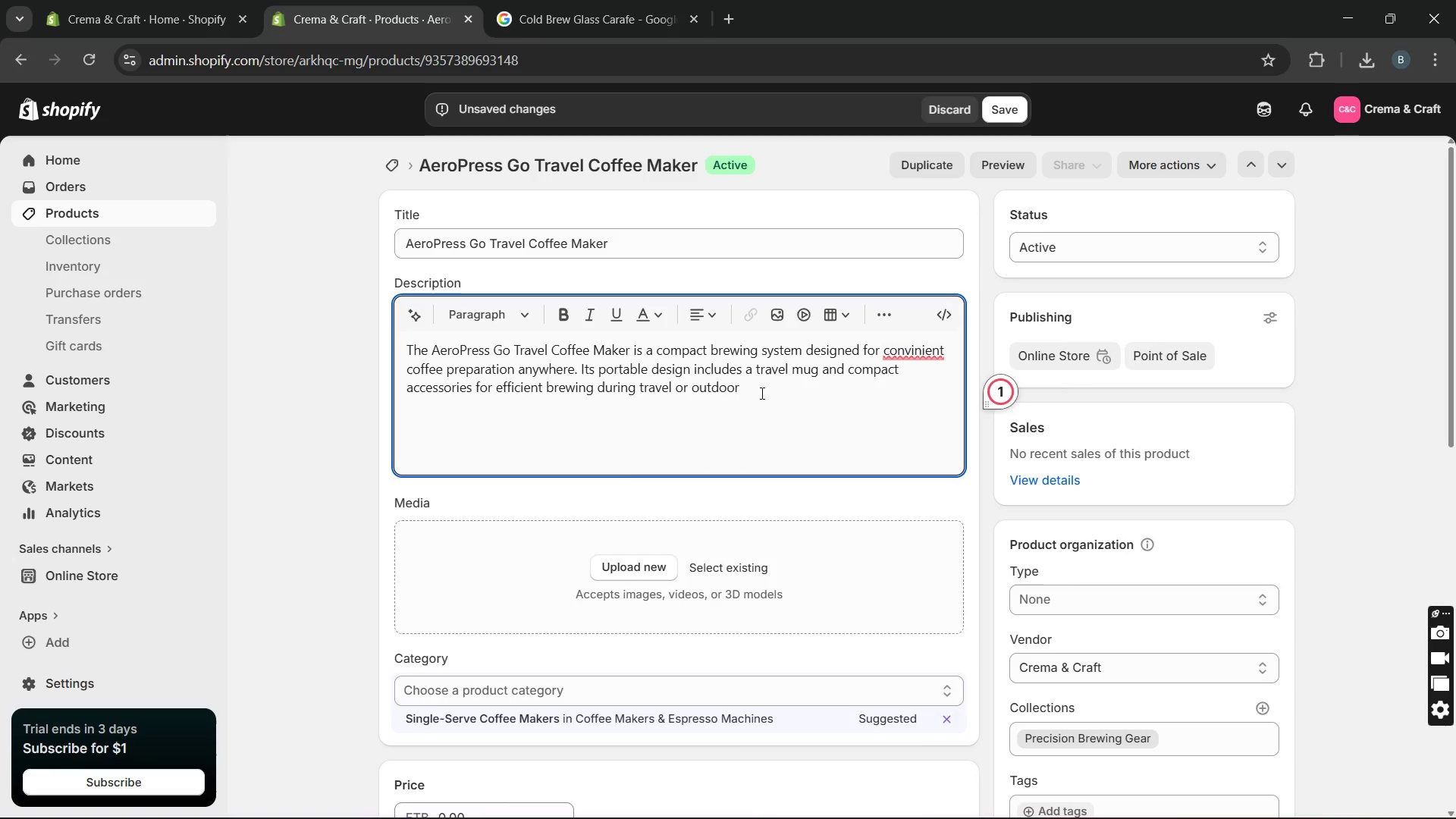 
key(Unknown)
 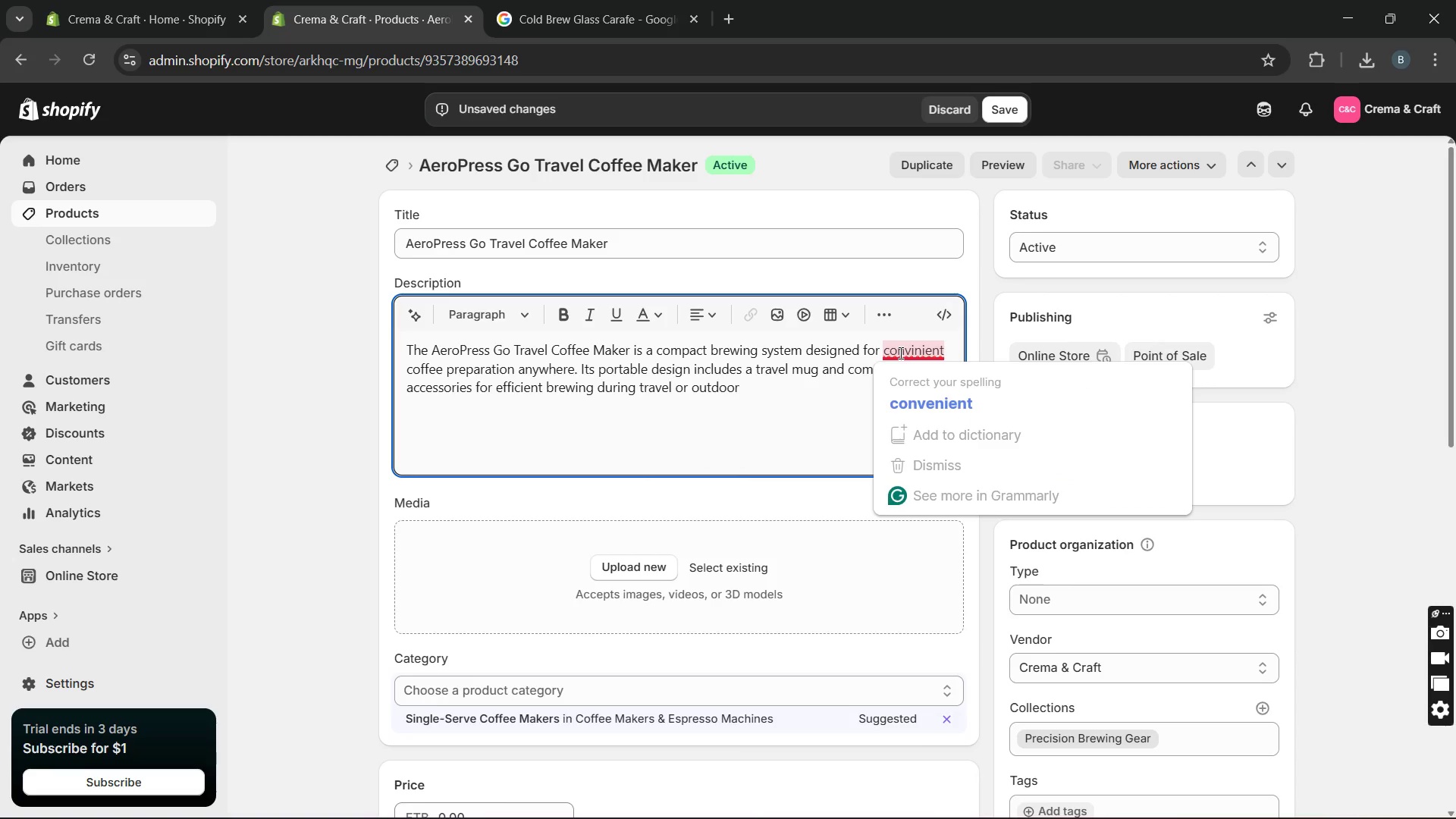 
left_click([895, 388])
 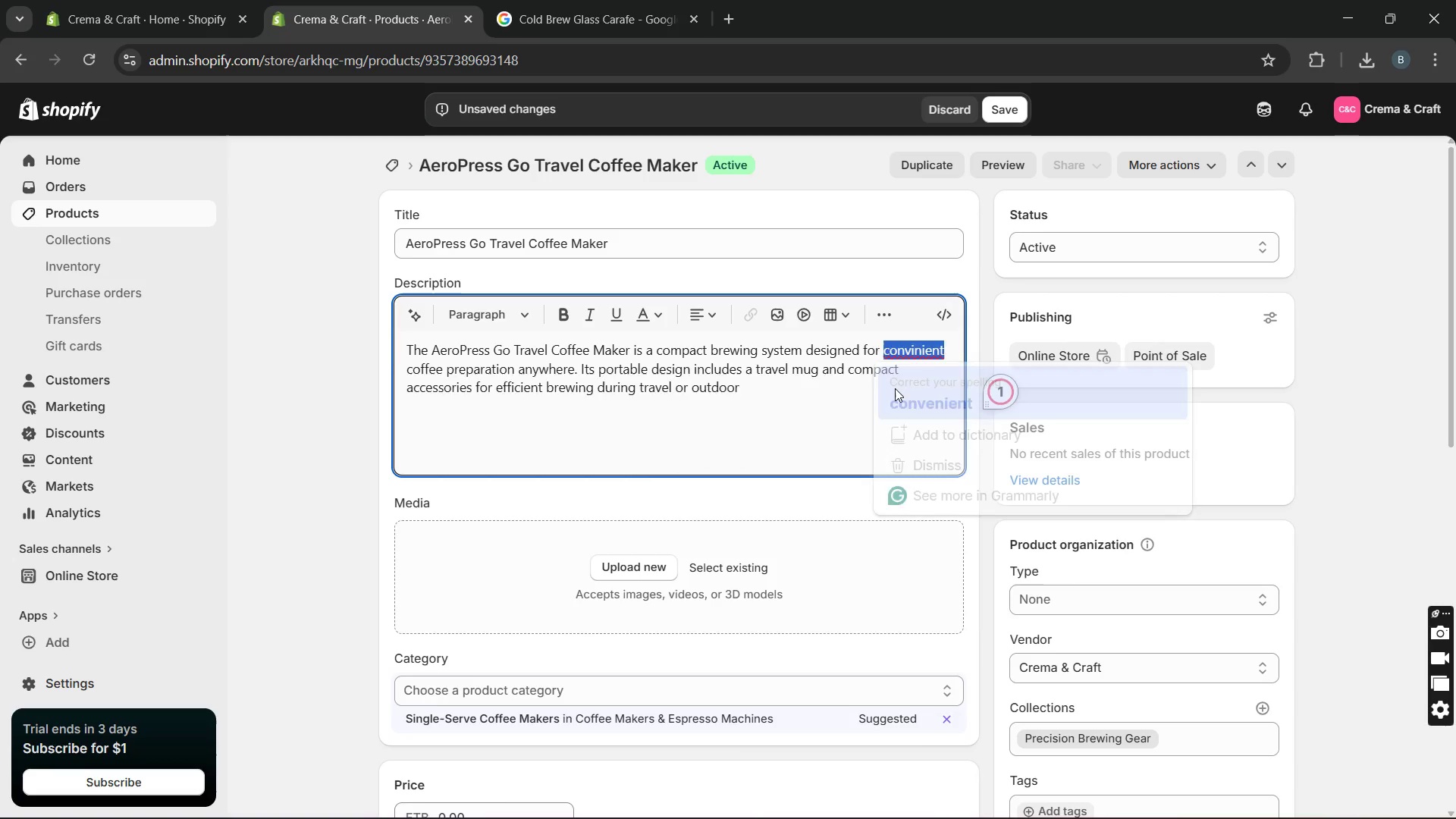 
key(Unknown)
 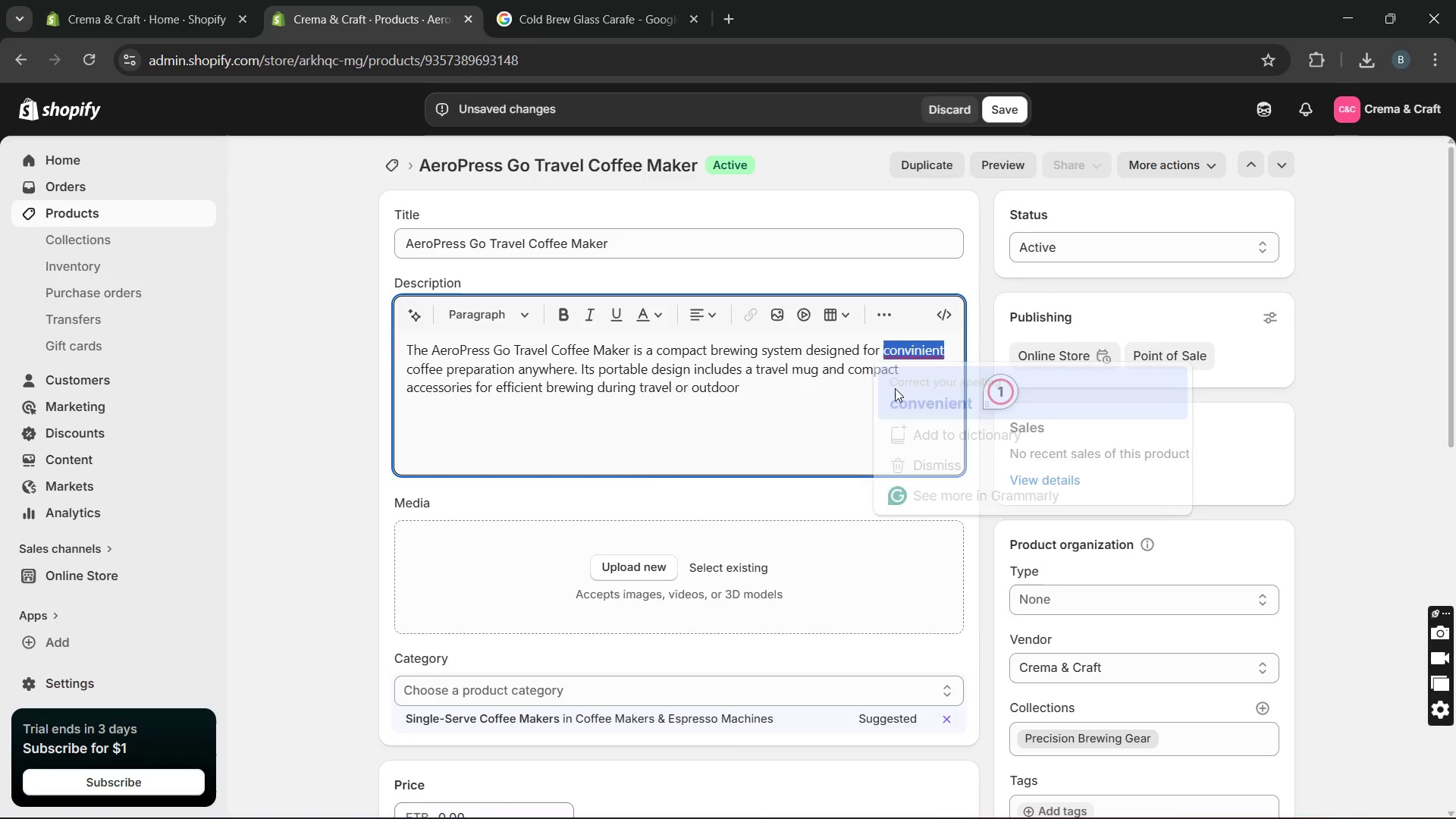 
key(Unknown)
 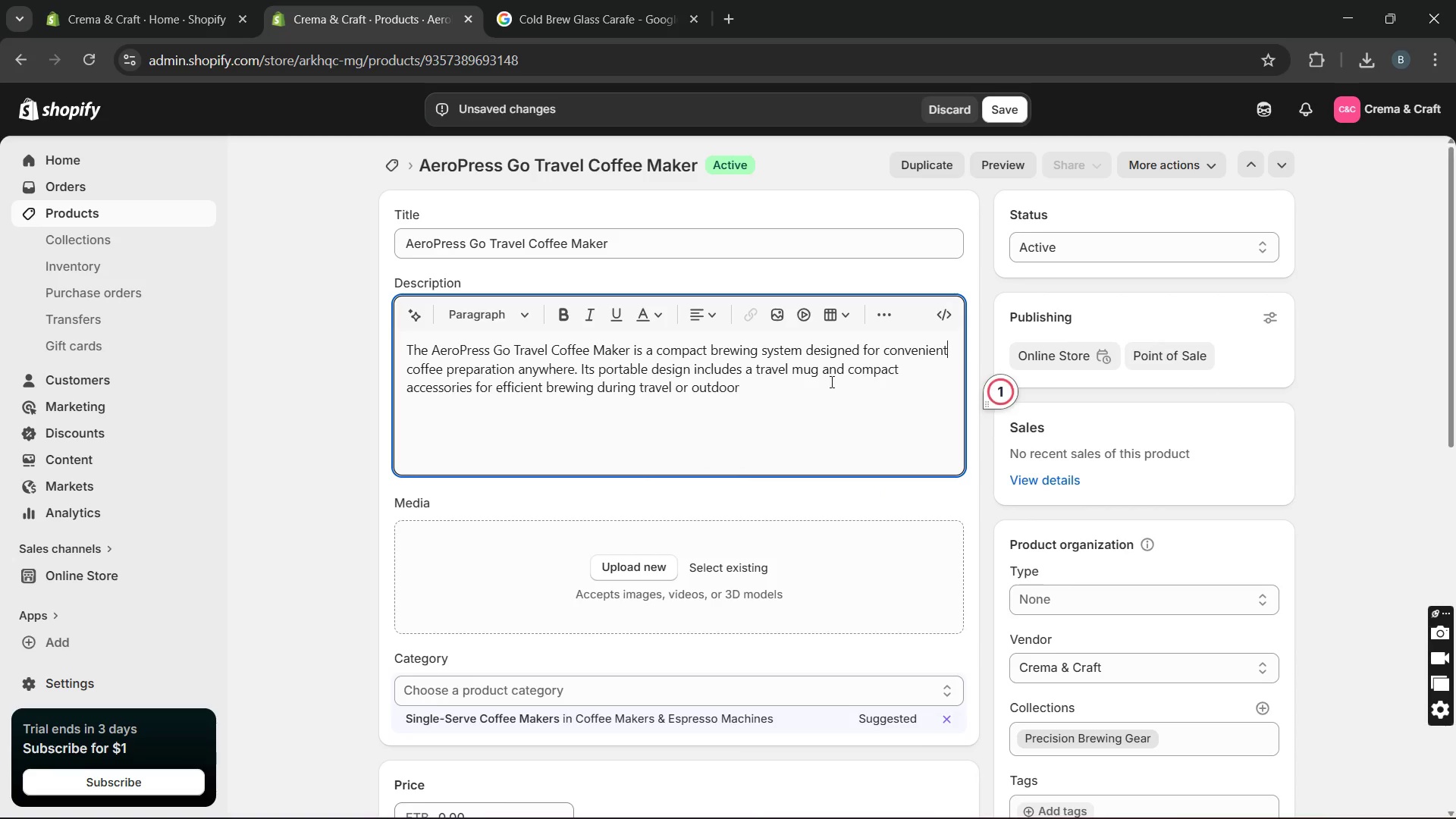 
key(Unknown)
 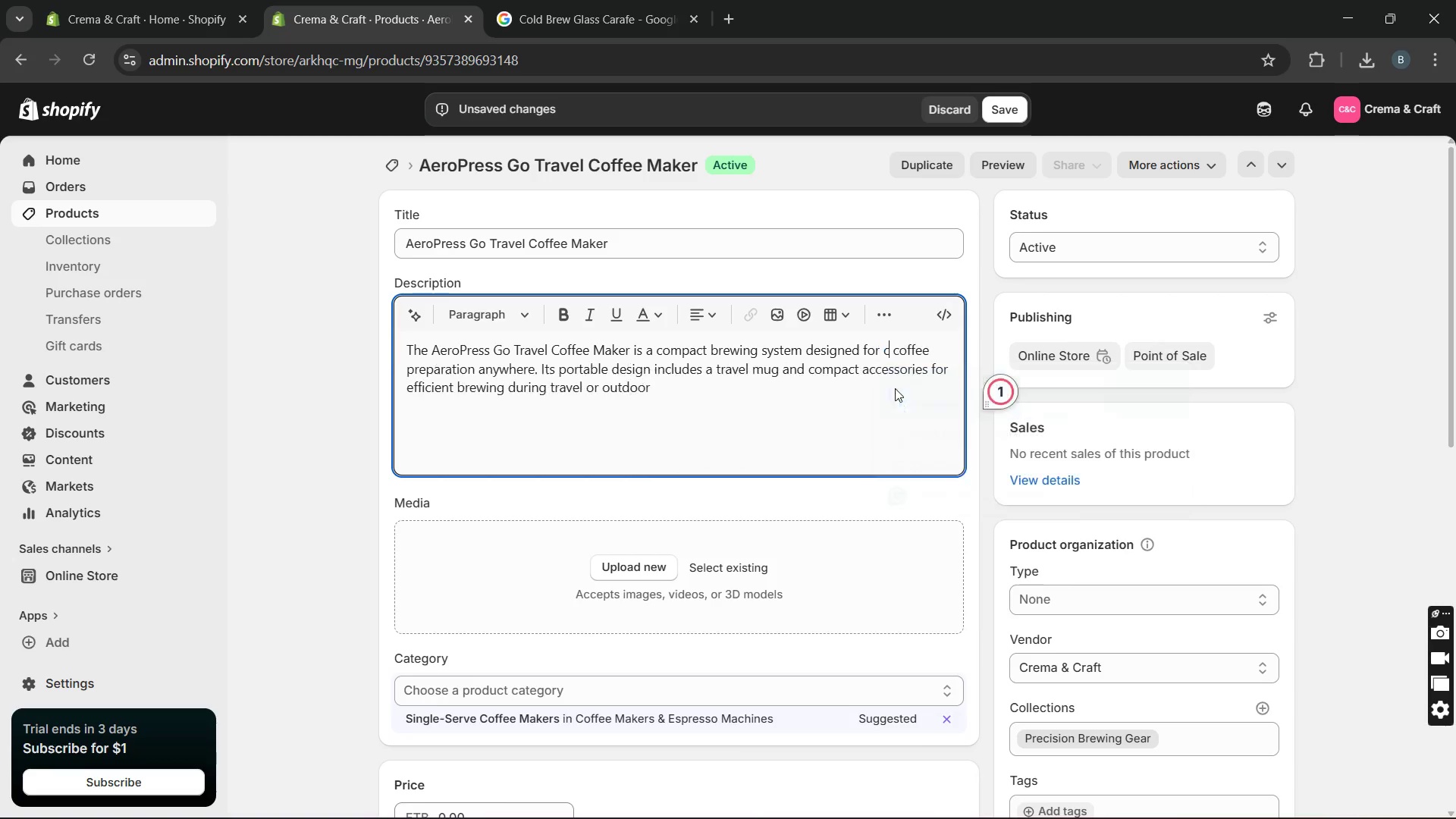 
key(Unknown)
 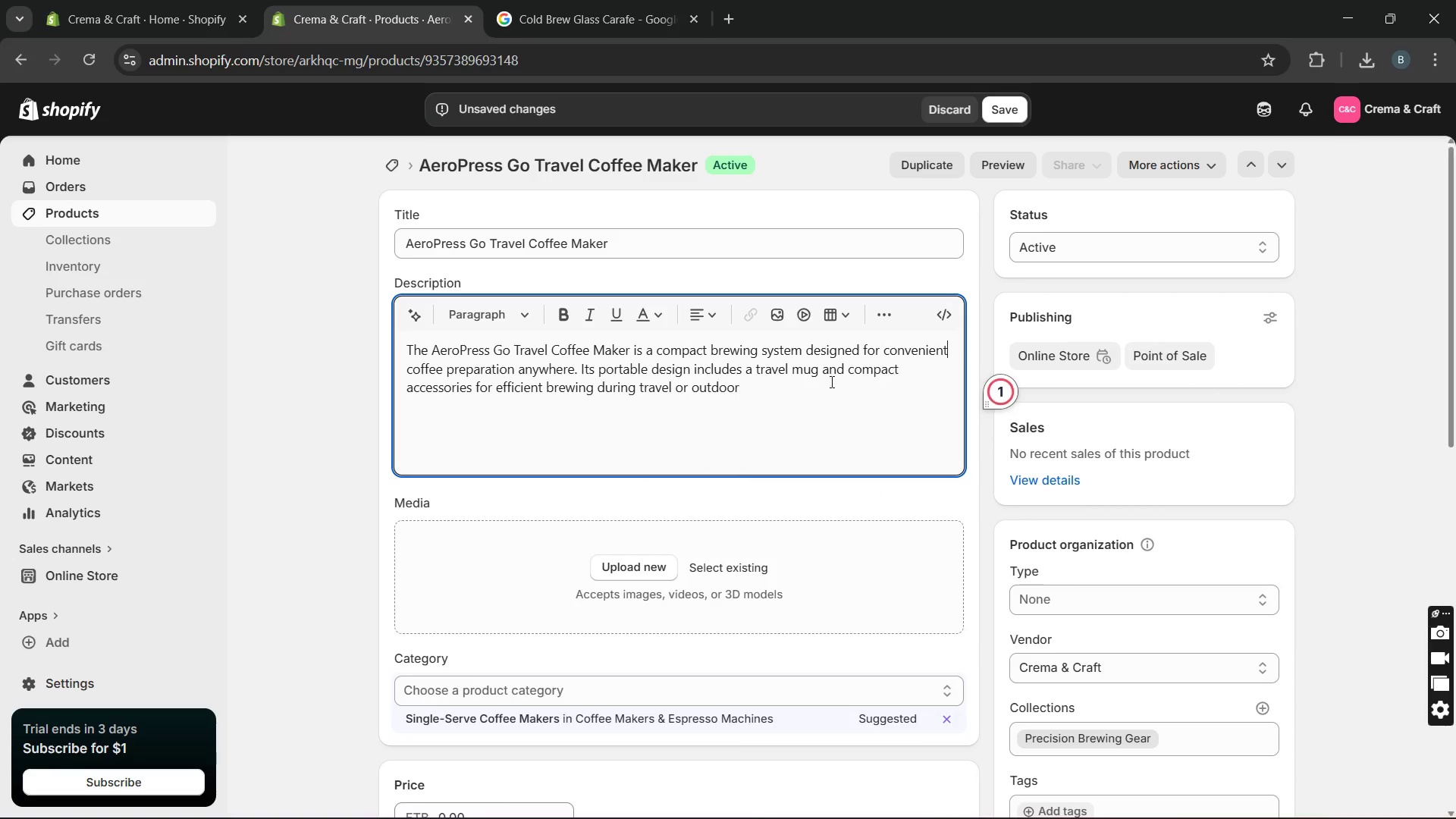 
key(Unknown)
 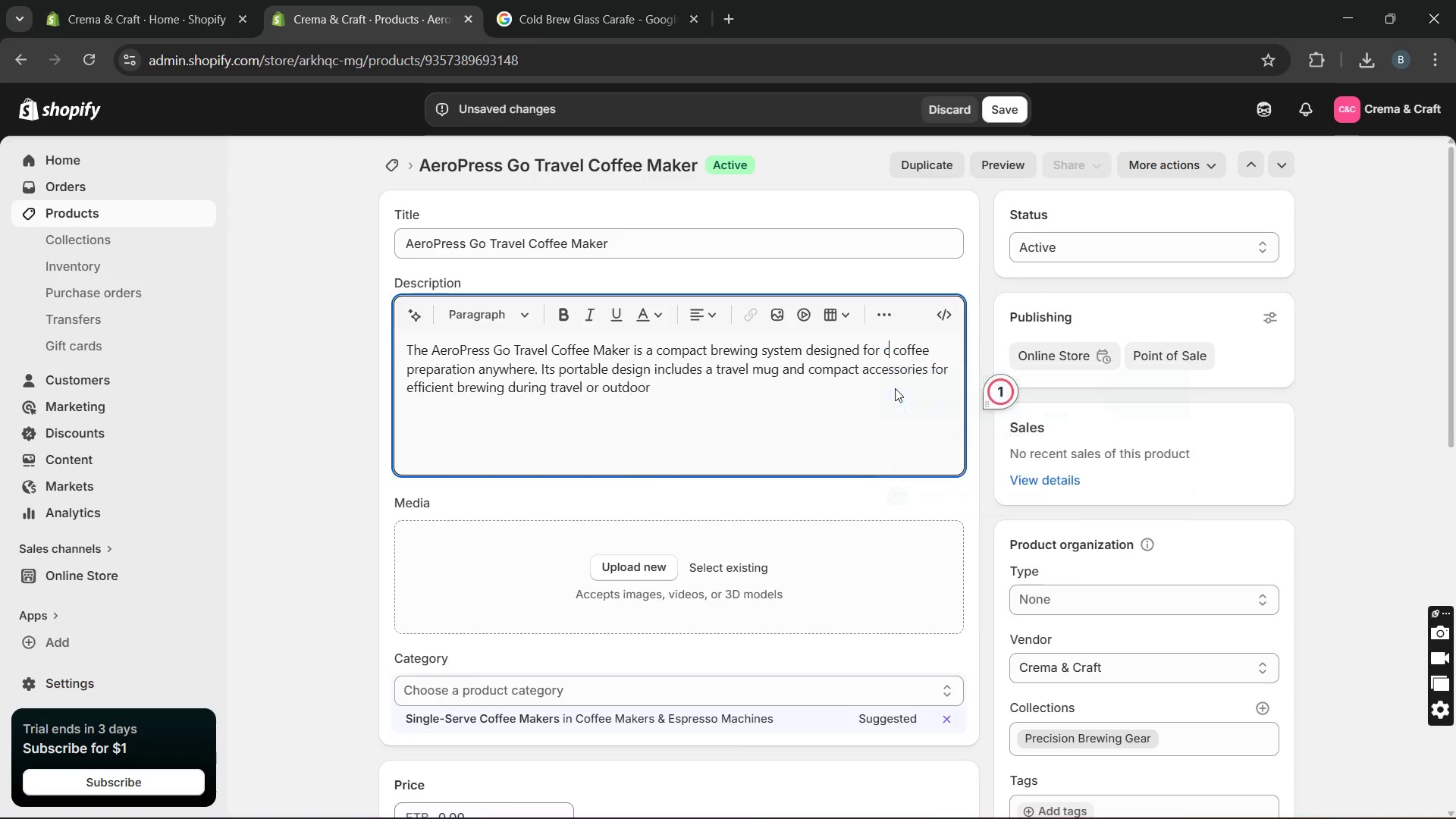 
key(Unknown)
 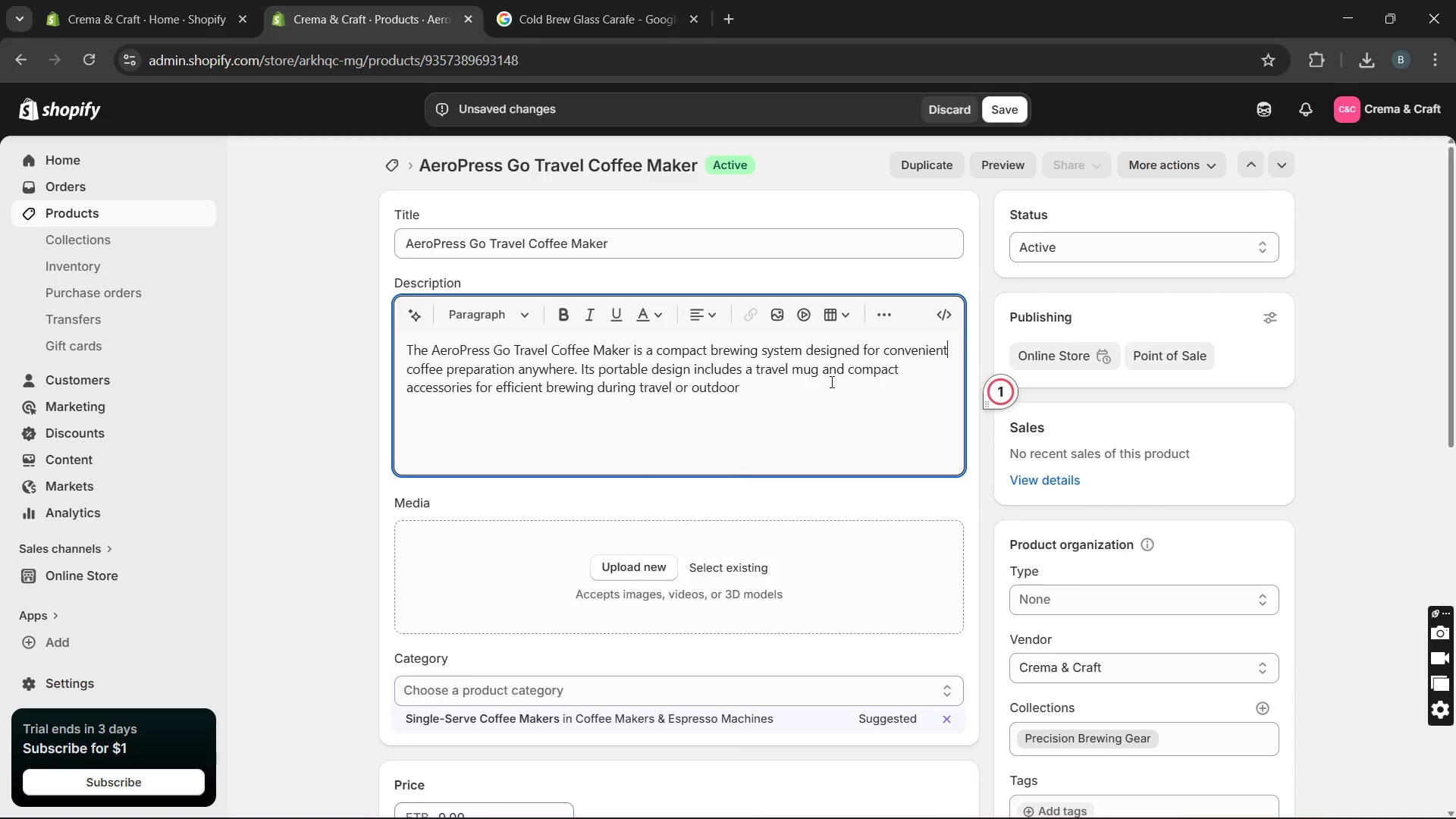 
key(Unknown)
 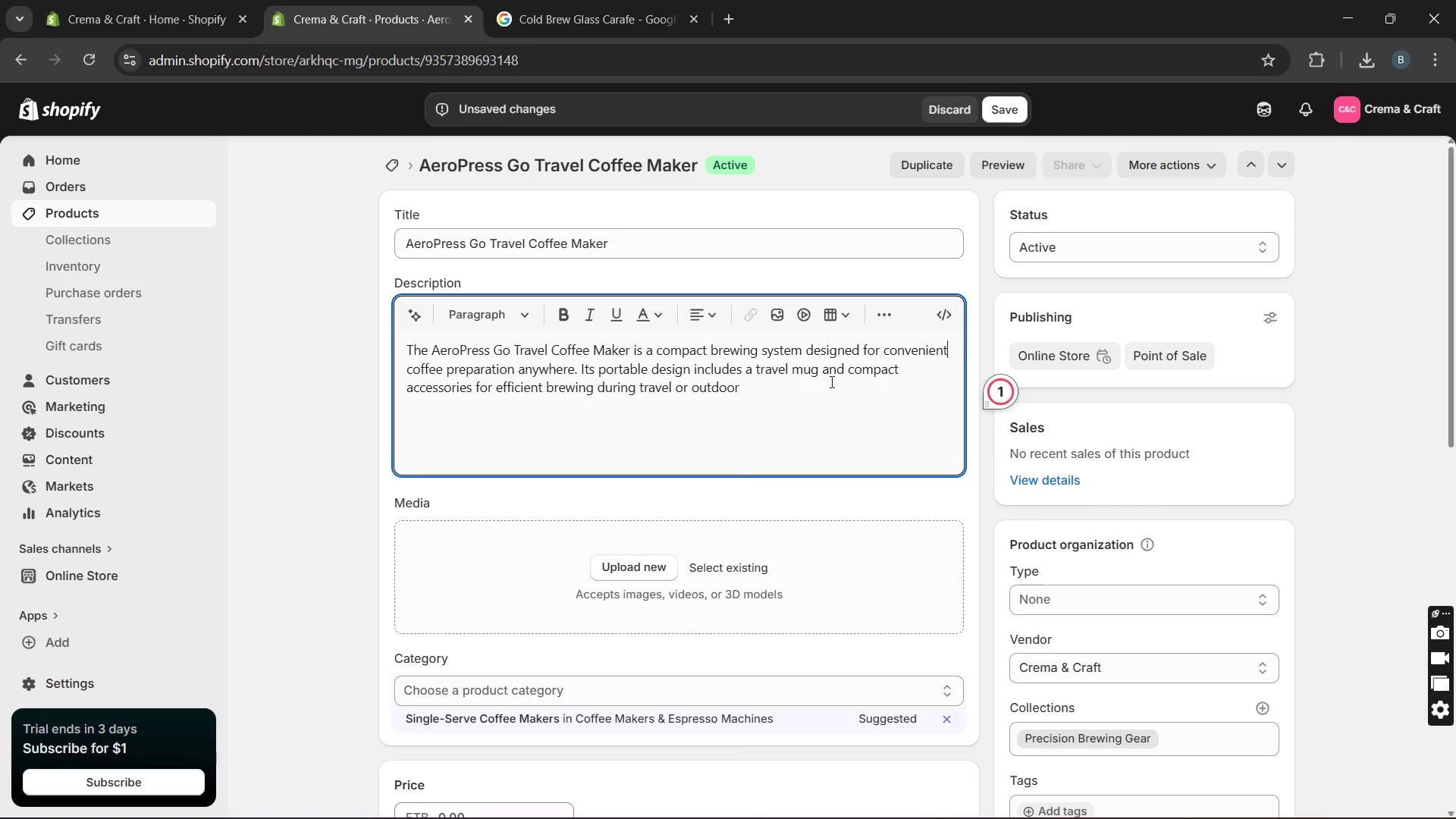 
key(Unknown)
 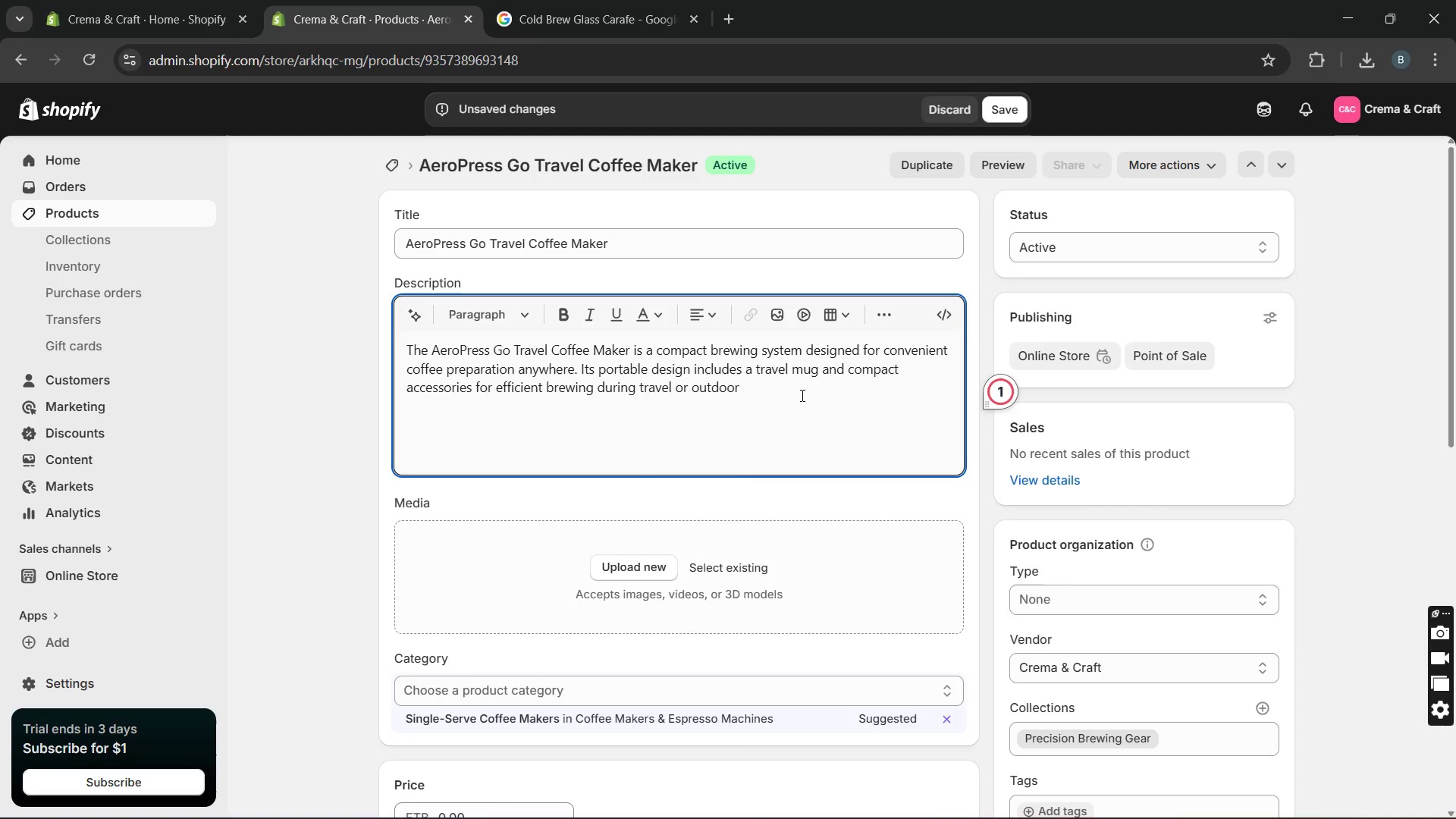 
key(Unknown)
 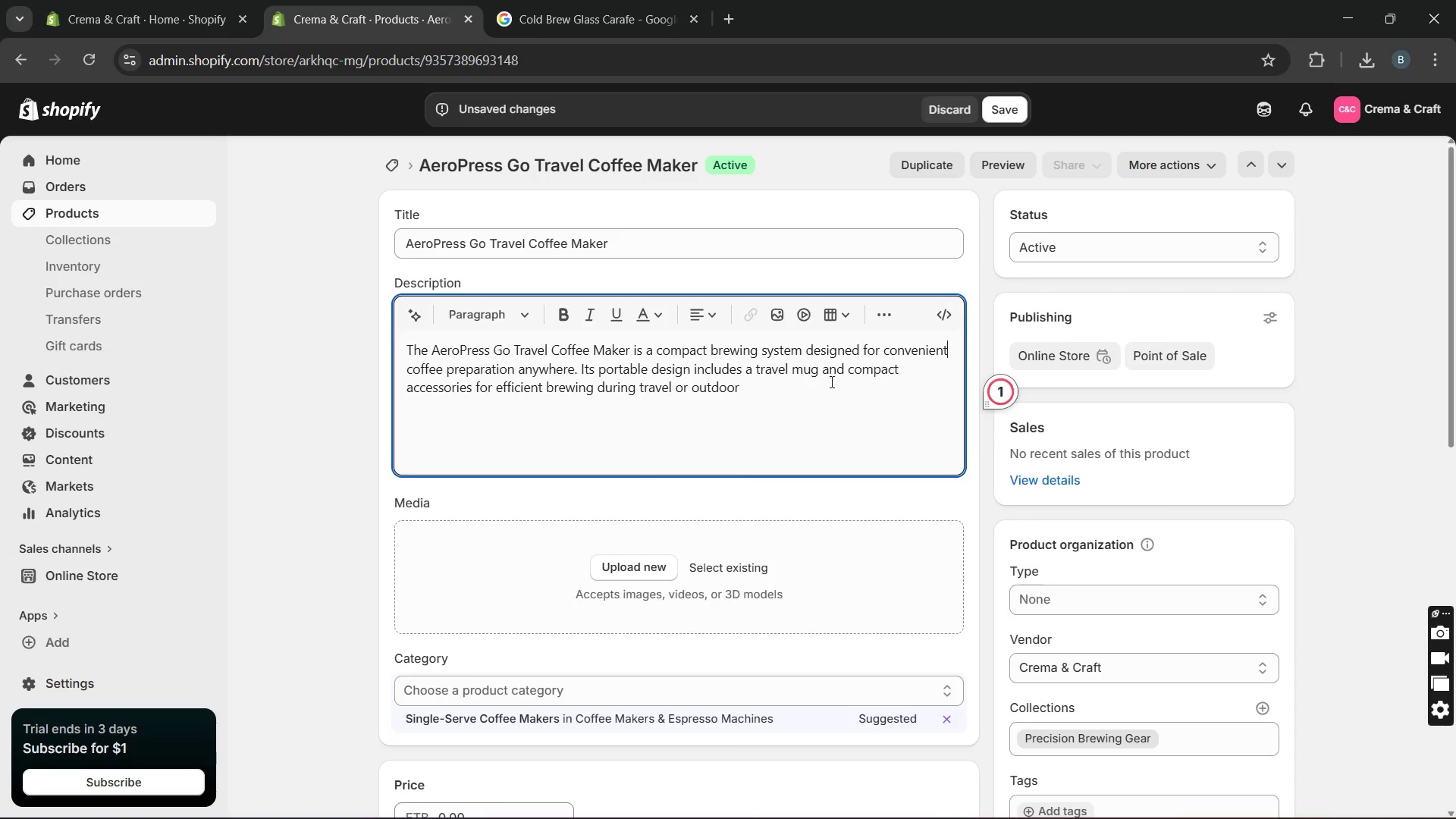 
key(Unknown)
 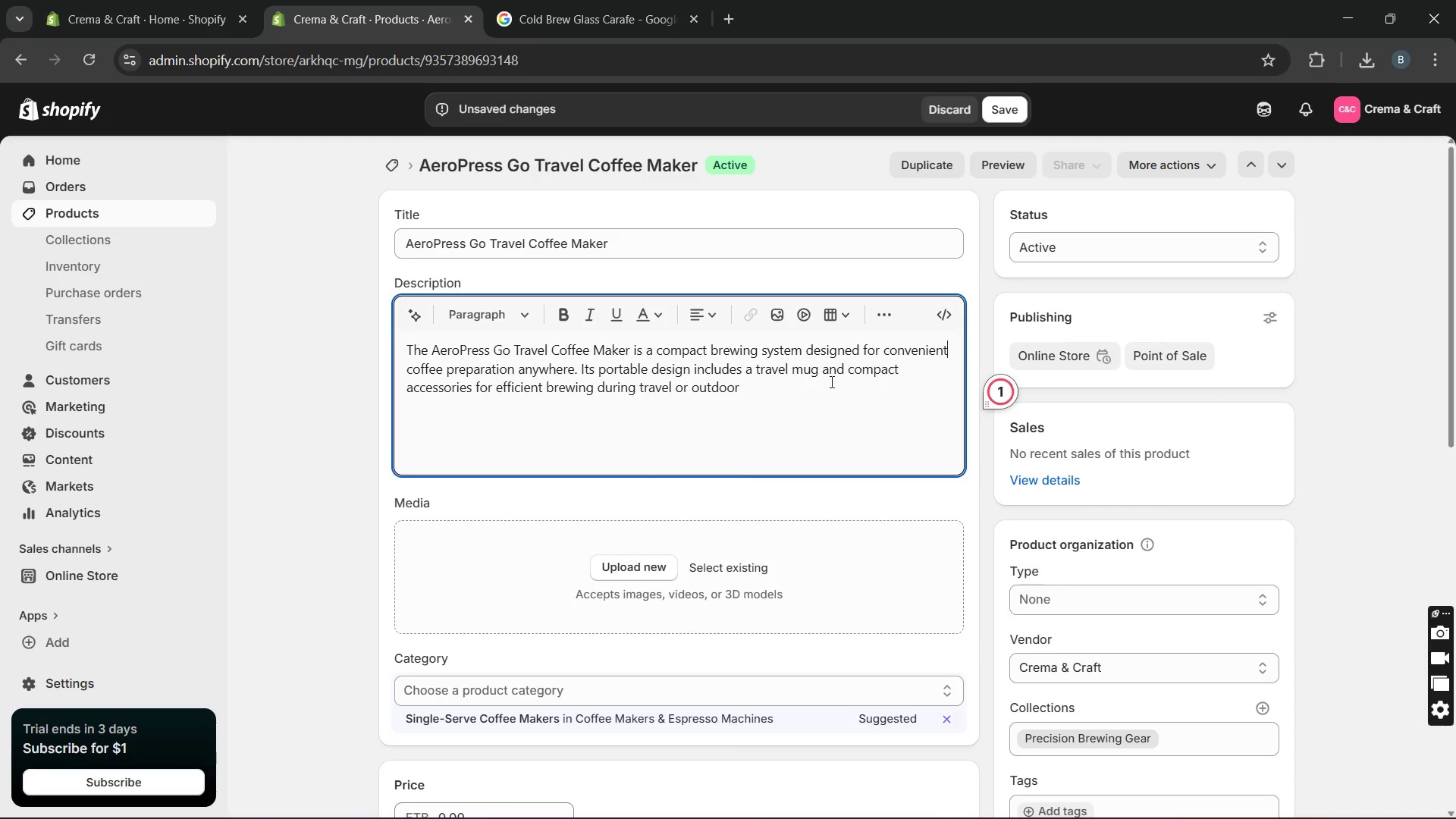 
left_click([801, 395])
 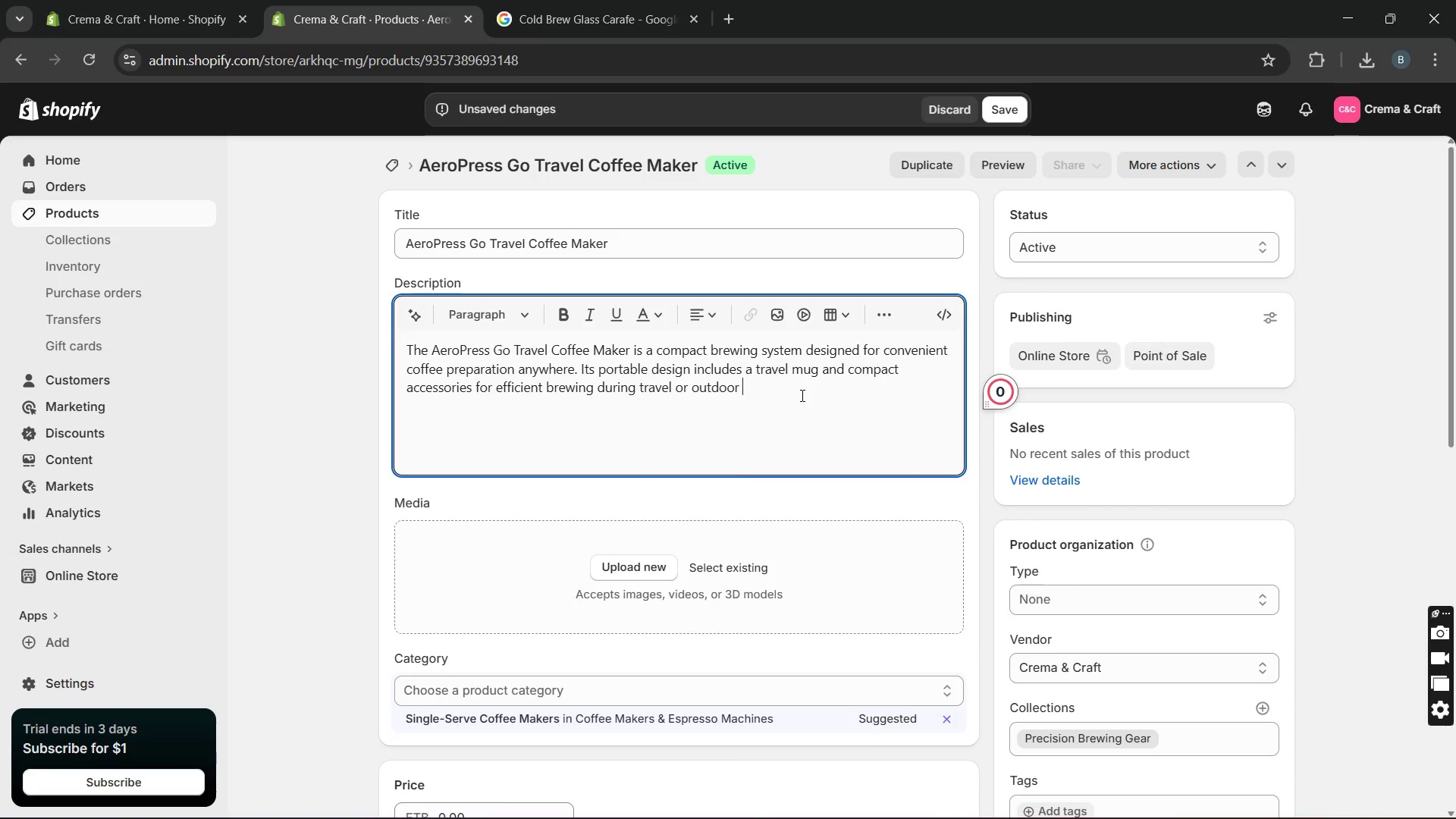 
wait(5.52)
 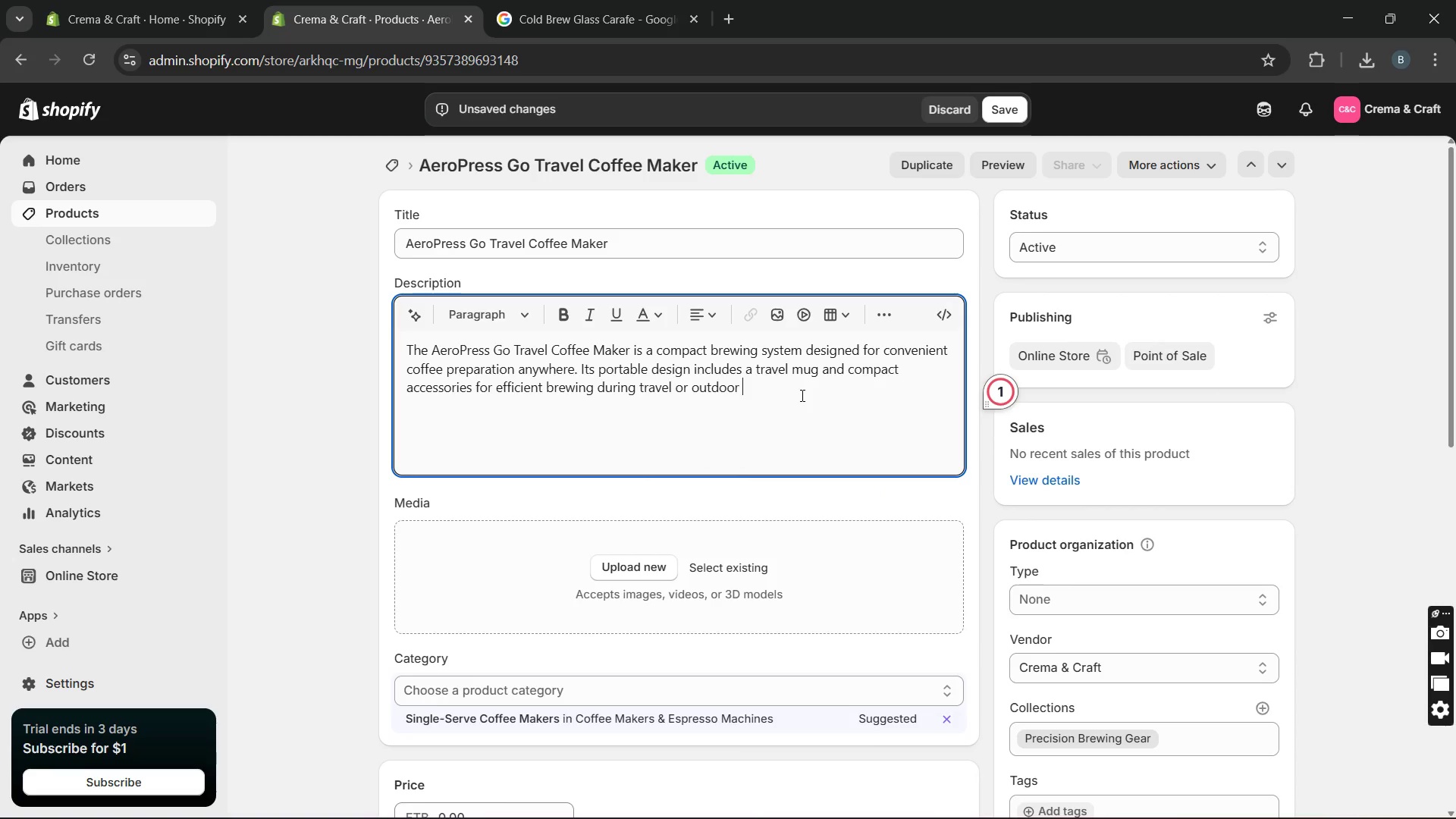 
type(adventures. The immersion brewing process produces smooth and flavourful coffee with low acisi)
key(Backspace)
key(Backspace)
type(dity and quick preparation)
 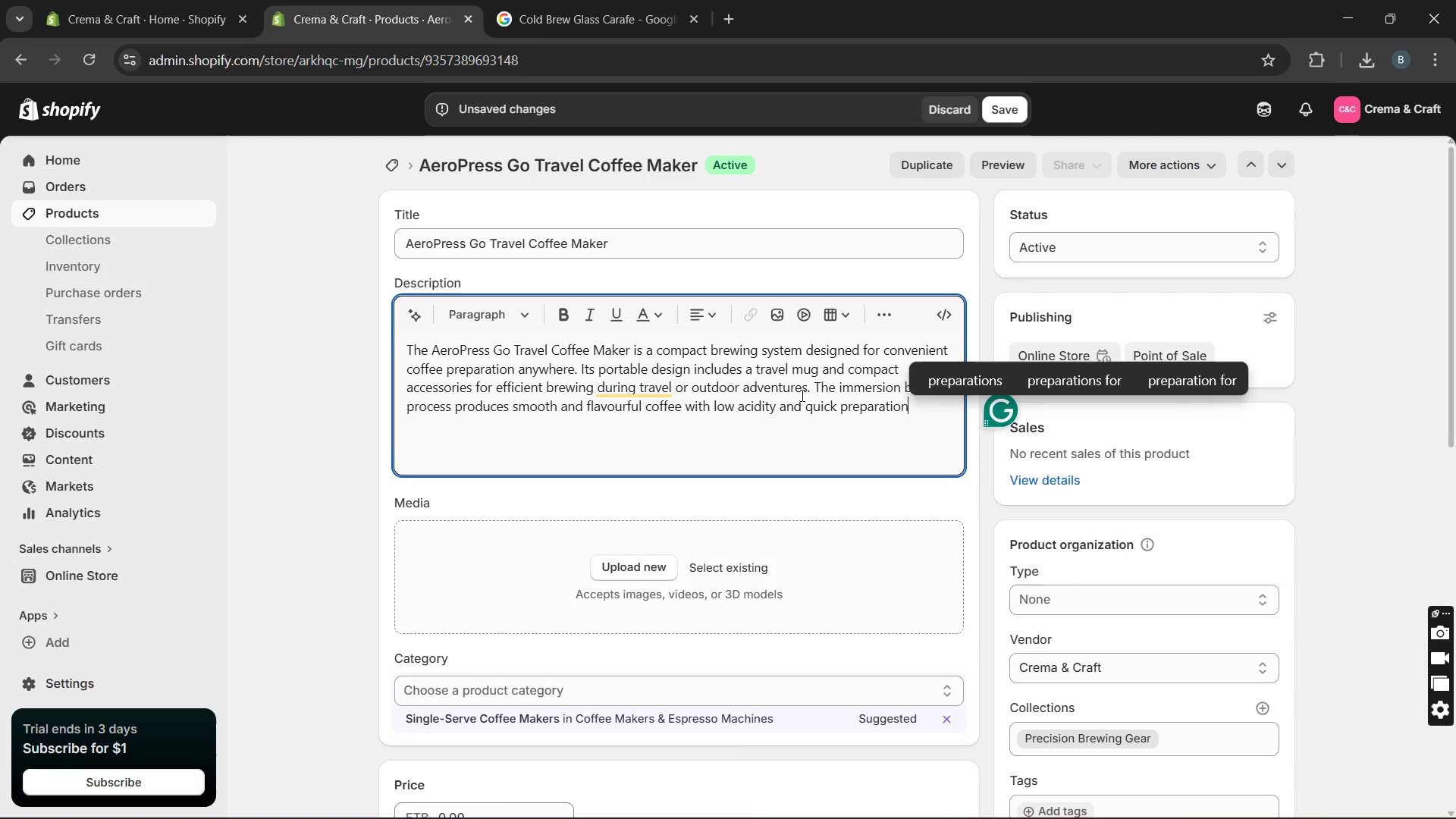 
type( time. Durable BPA-free materials ensure reliability and ease of clean )
 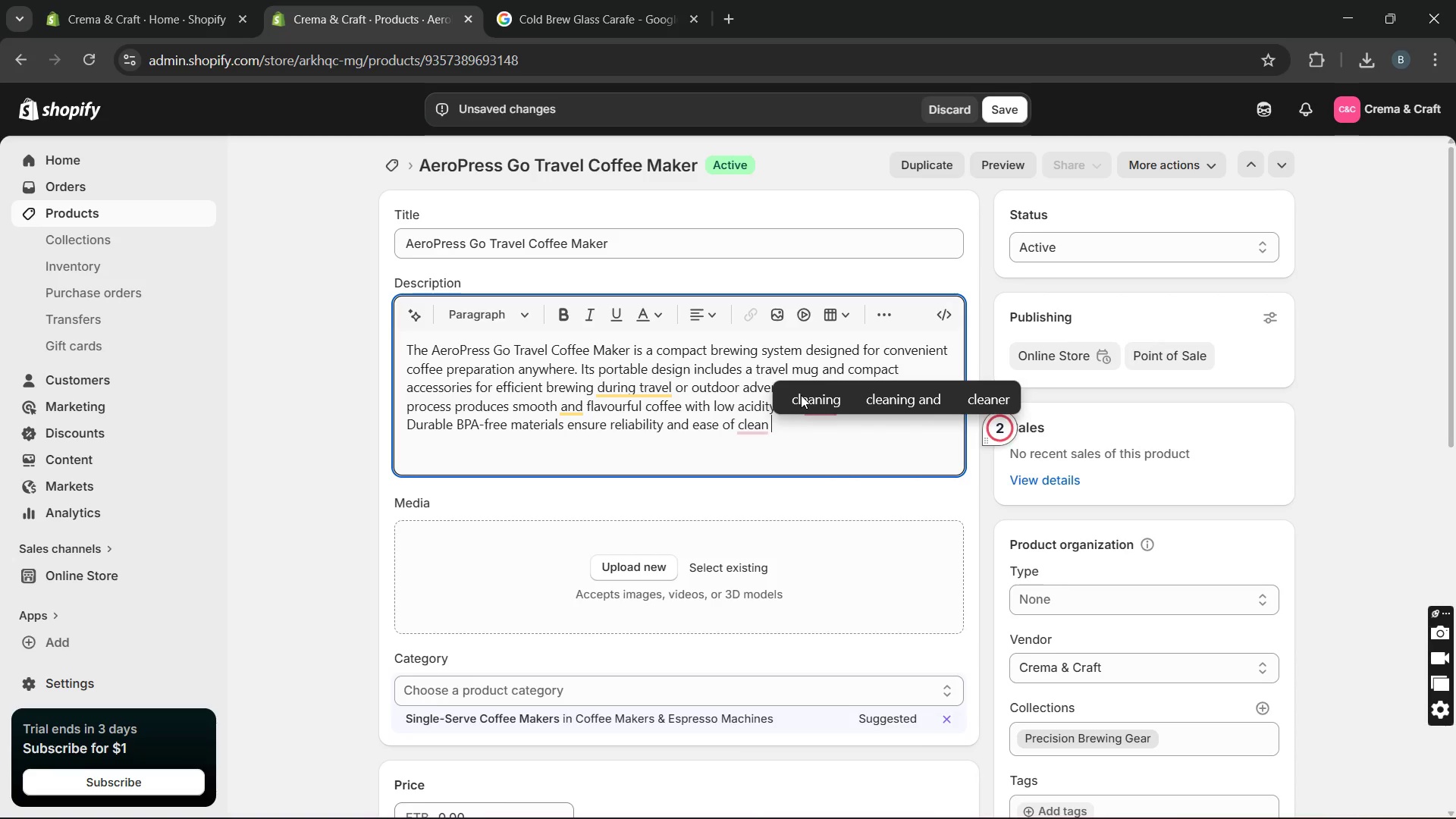 
type(ing after every use )
key(Backspace)
type(. This coffee maker is ideal for travelers and cod)
key(Backspace)
type(ffee enthusiasts seeking quality brewing on the go.)
 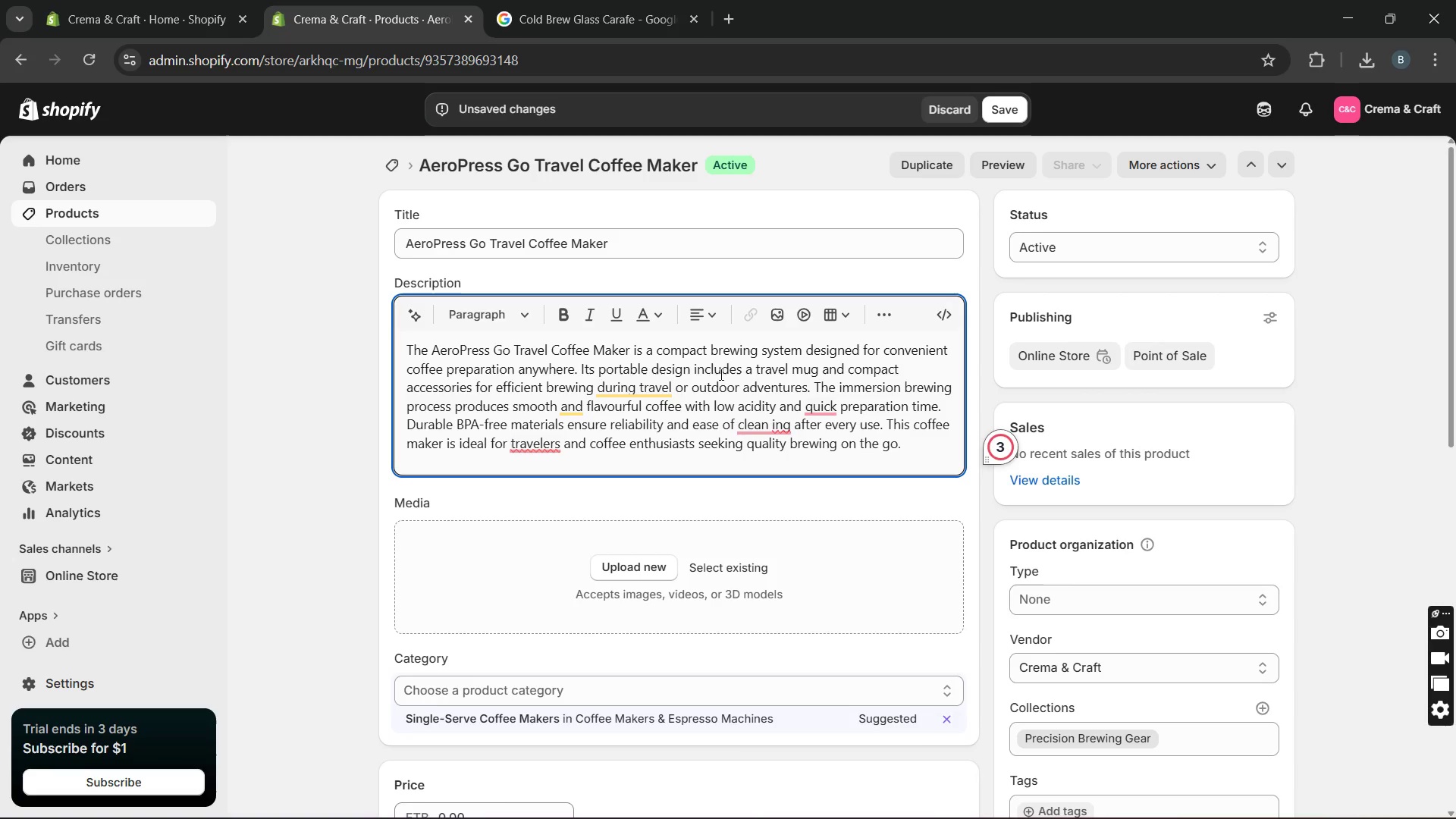 
mouse_move([767, 444])
 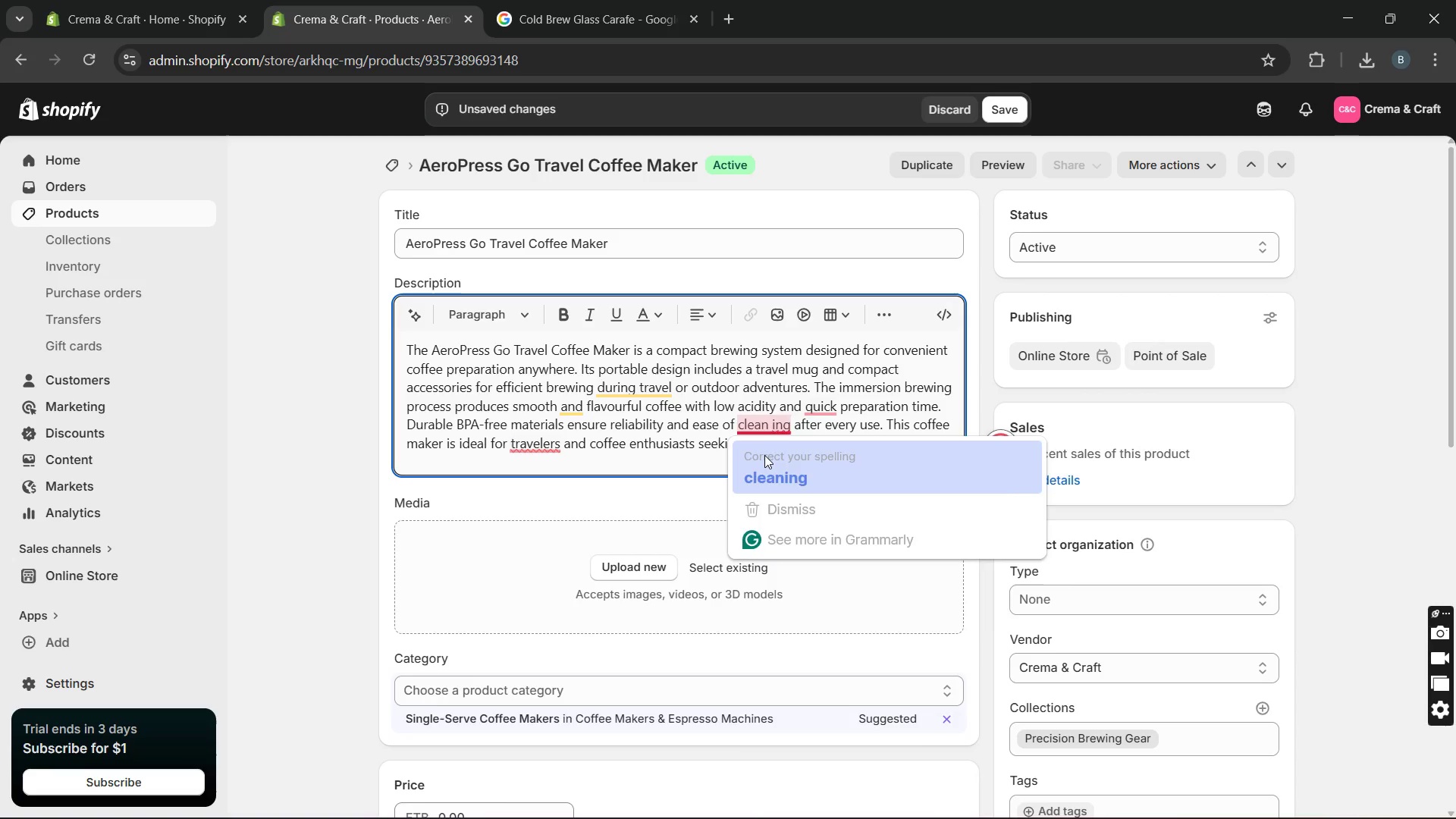 
left_click([764, 455])
 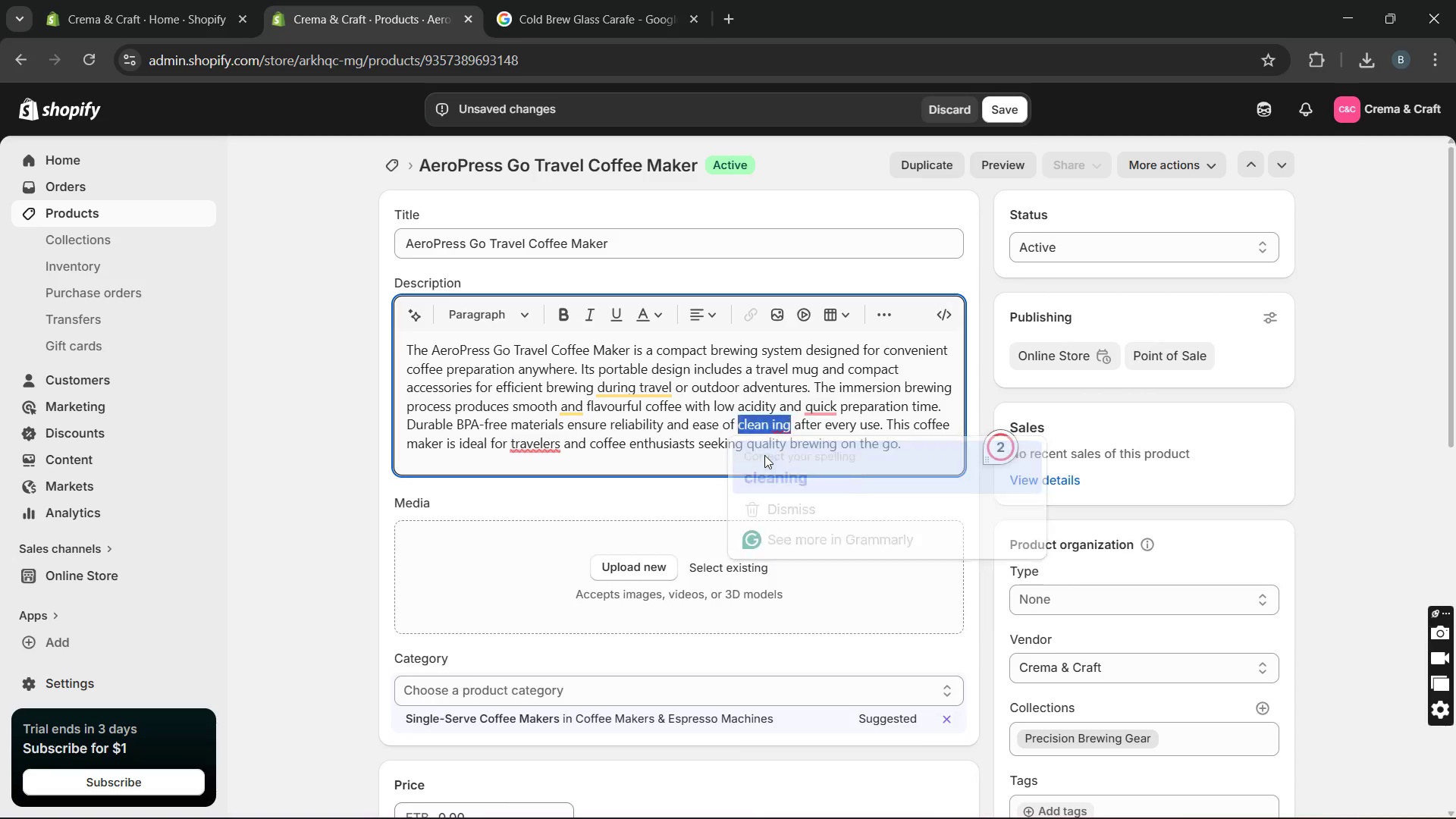 
key(Unknown)
 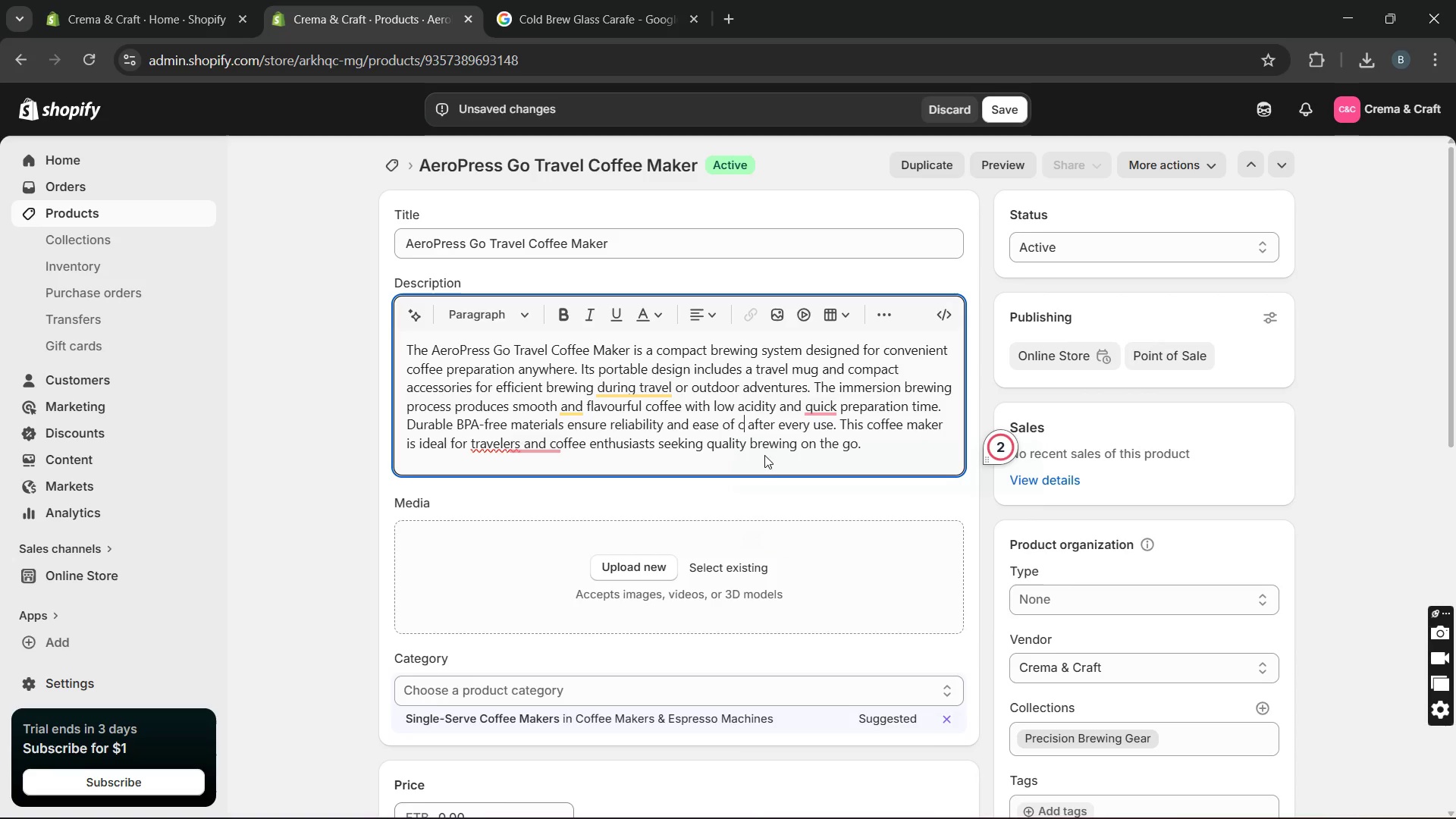 
key(Unknown)
 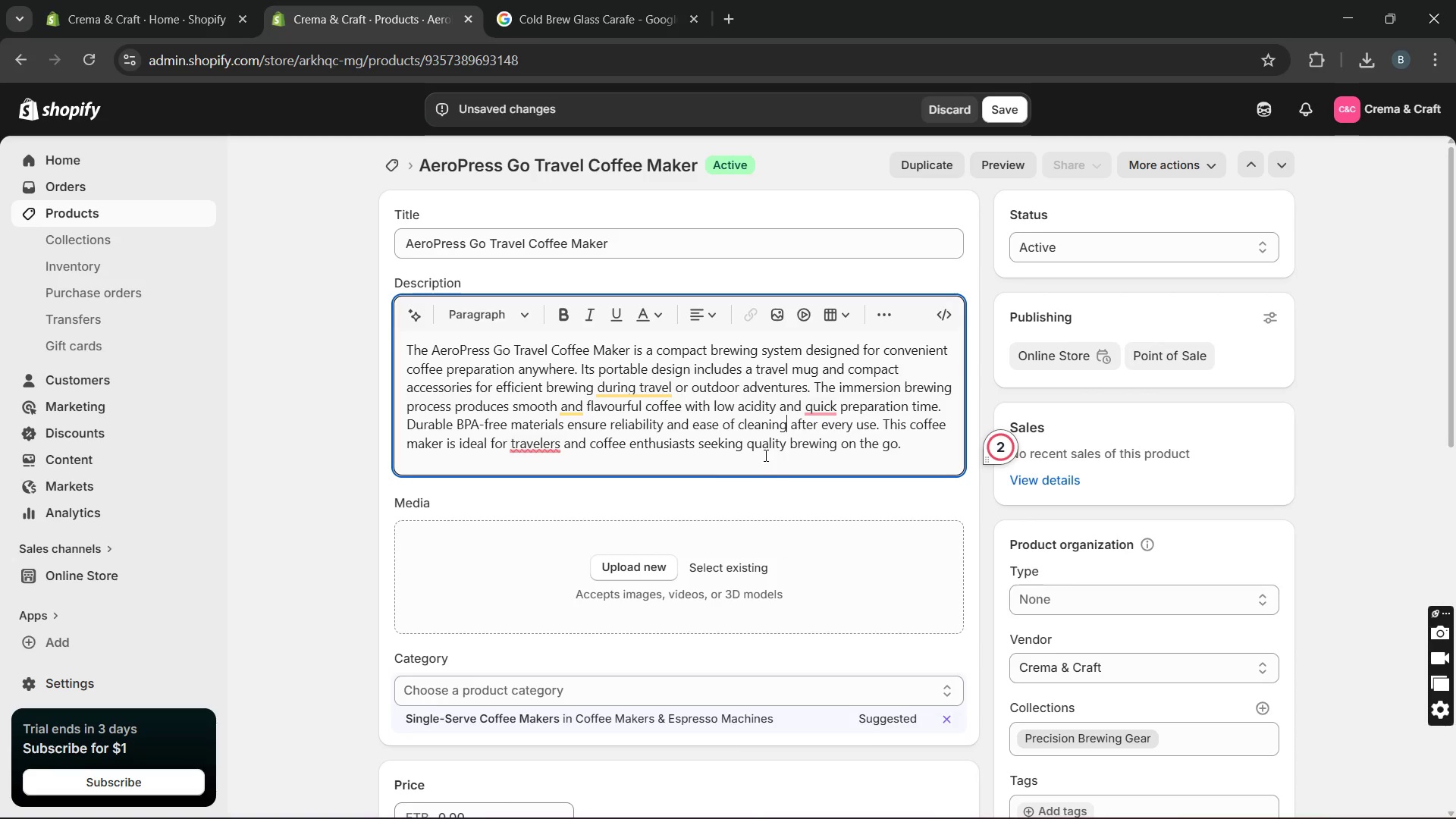 
key(Unknown)
 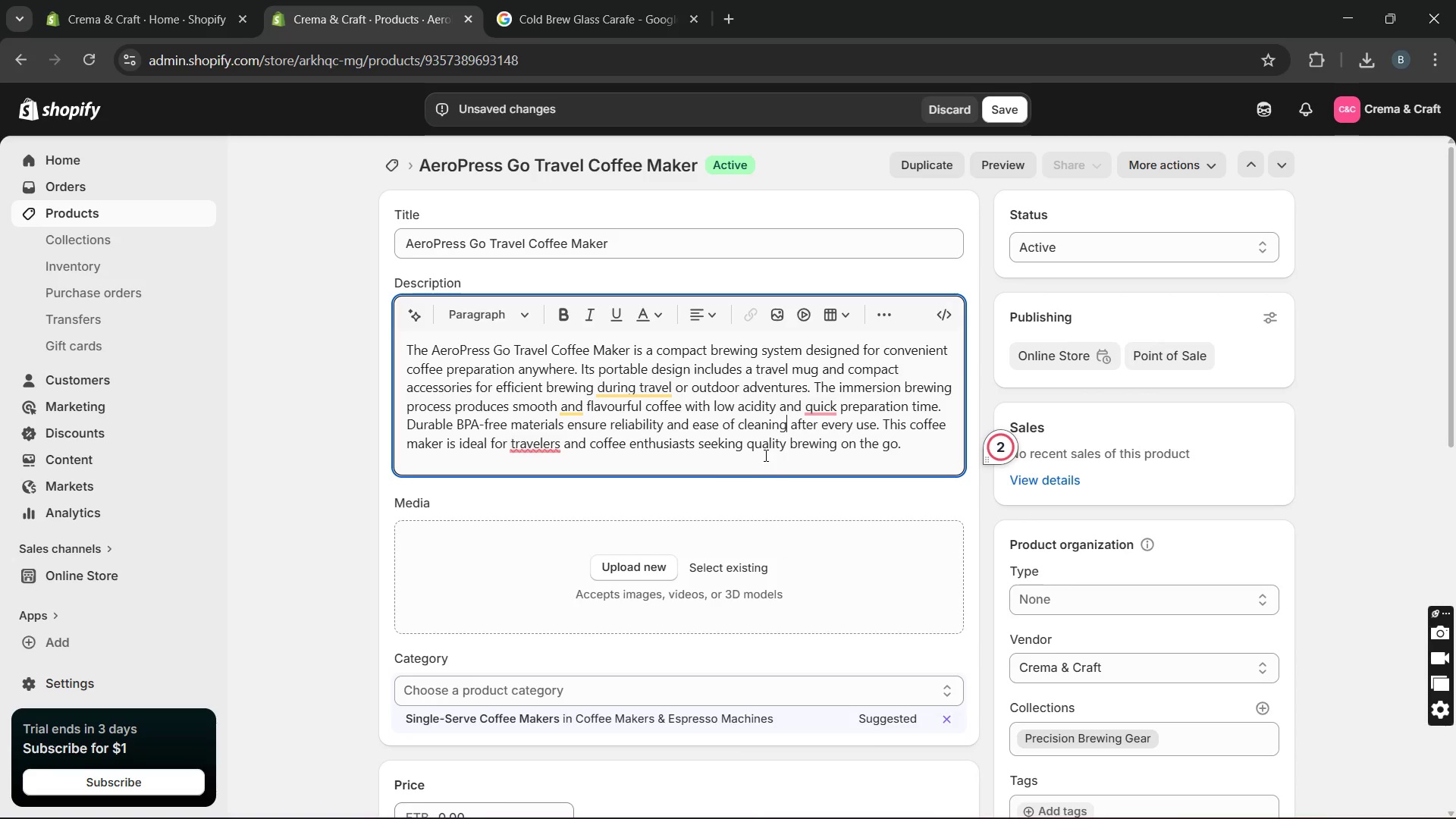 
key(Unknown)
 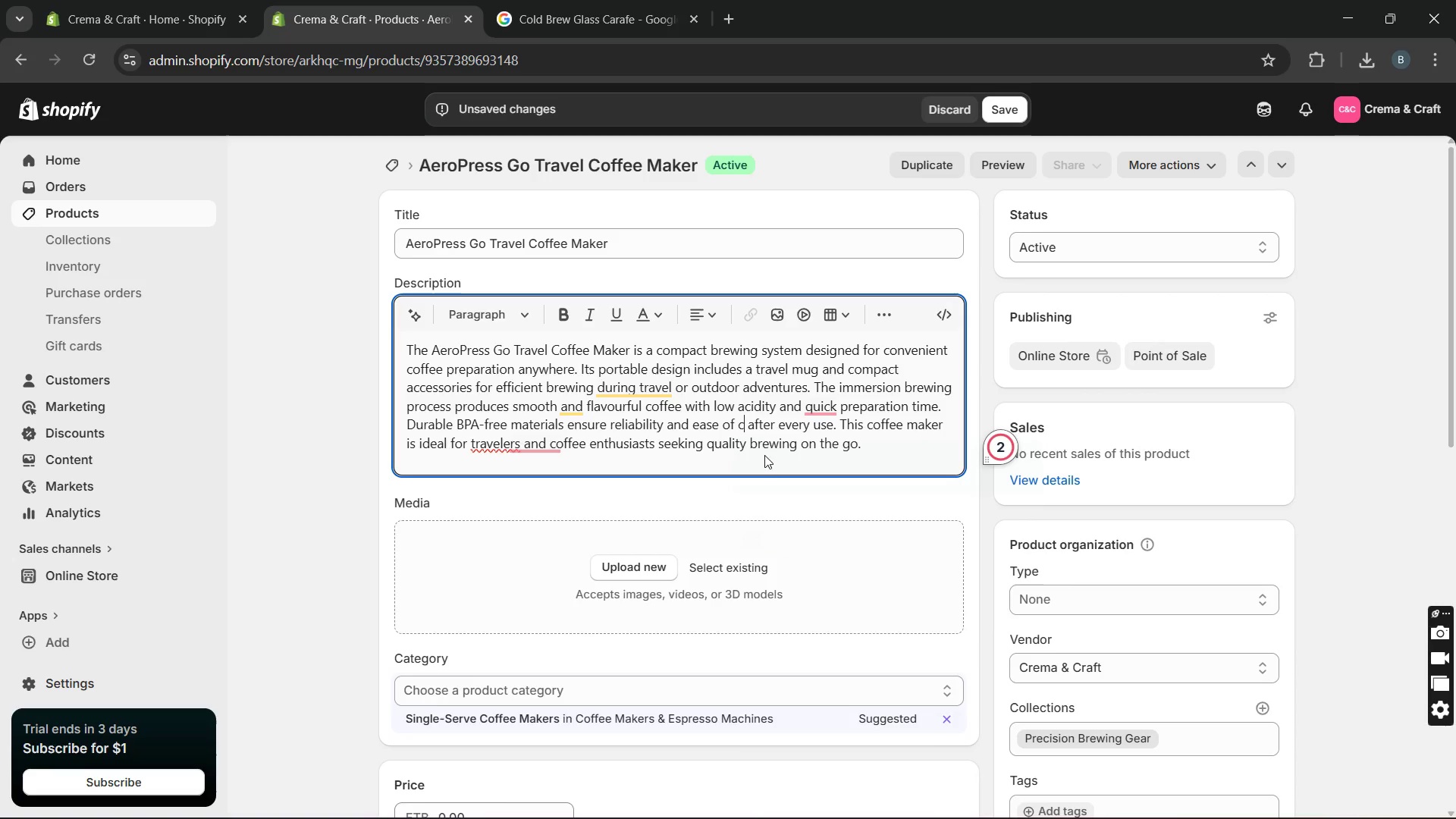 
key(Unknown)
 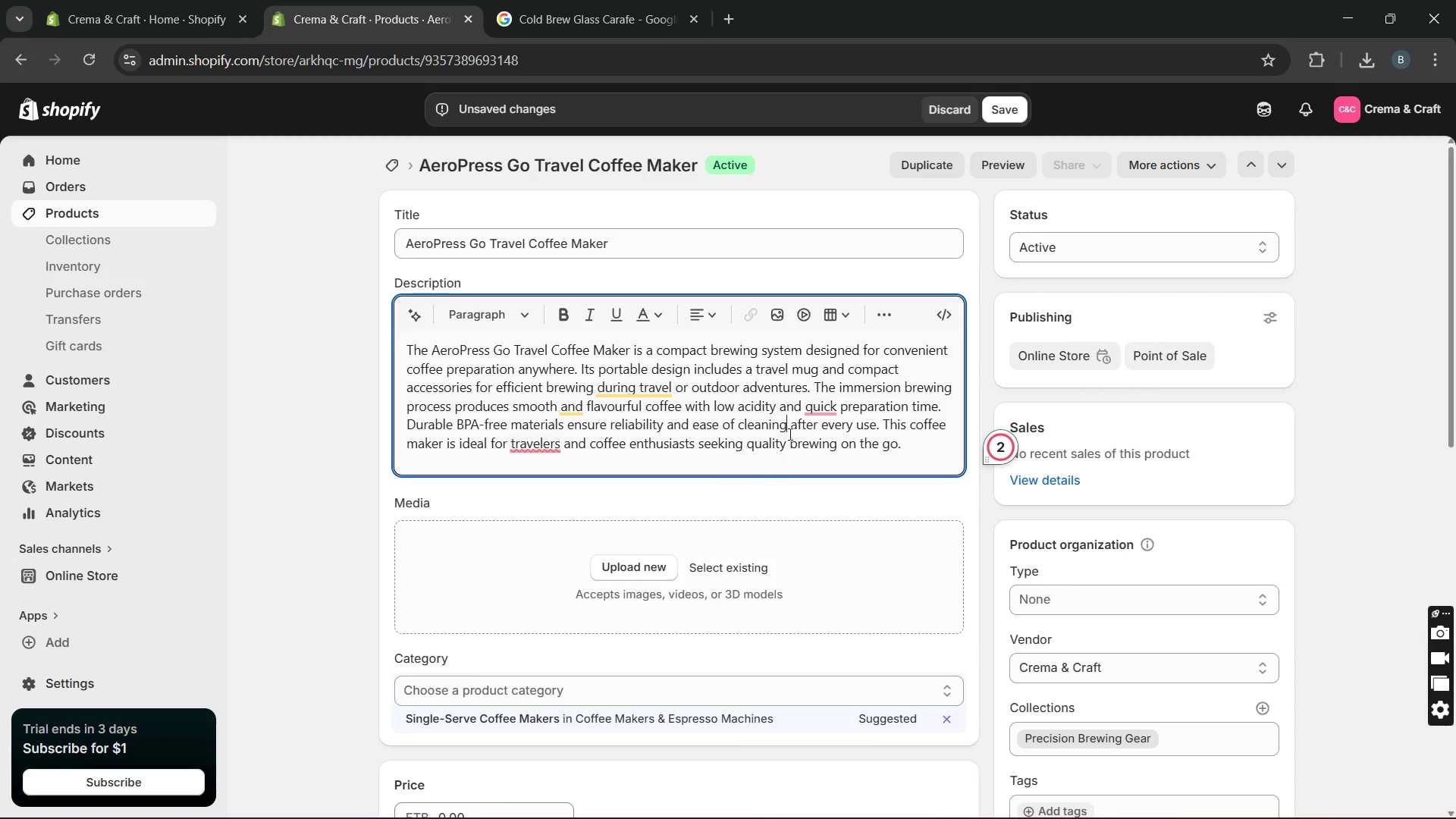 
key(Unknown)
 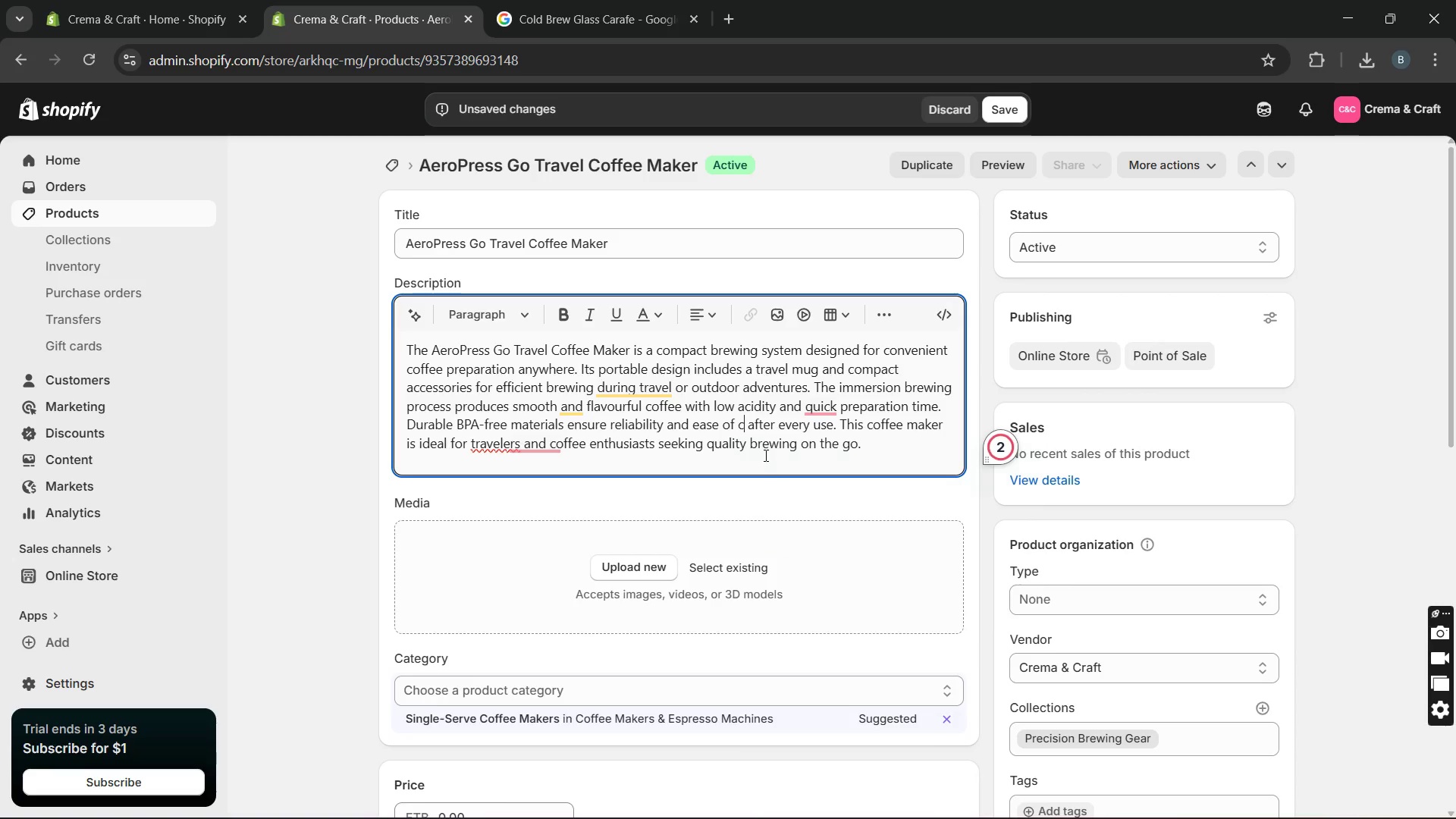 
hold_key(key=Unknown, duration=2.14)
 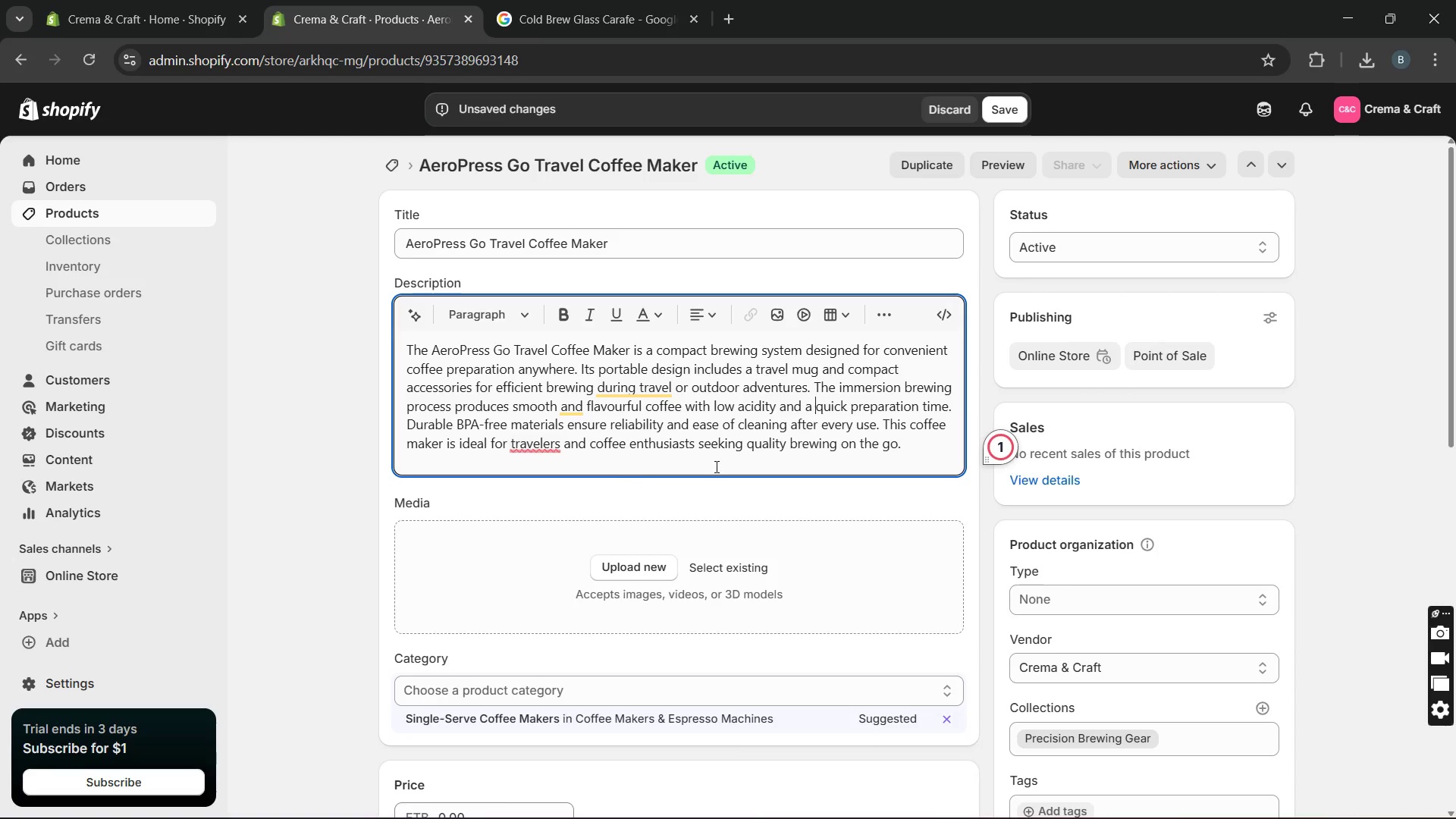 
left_click([821, 449])
 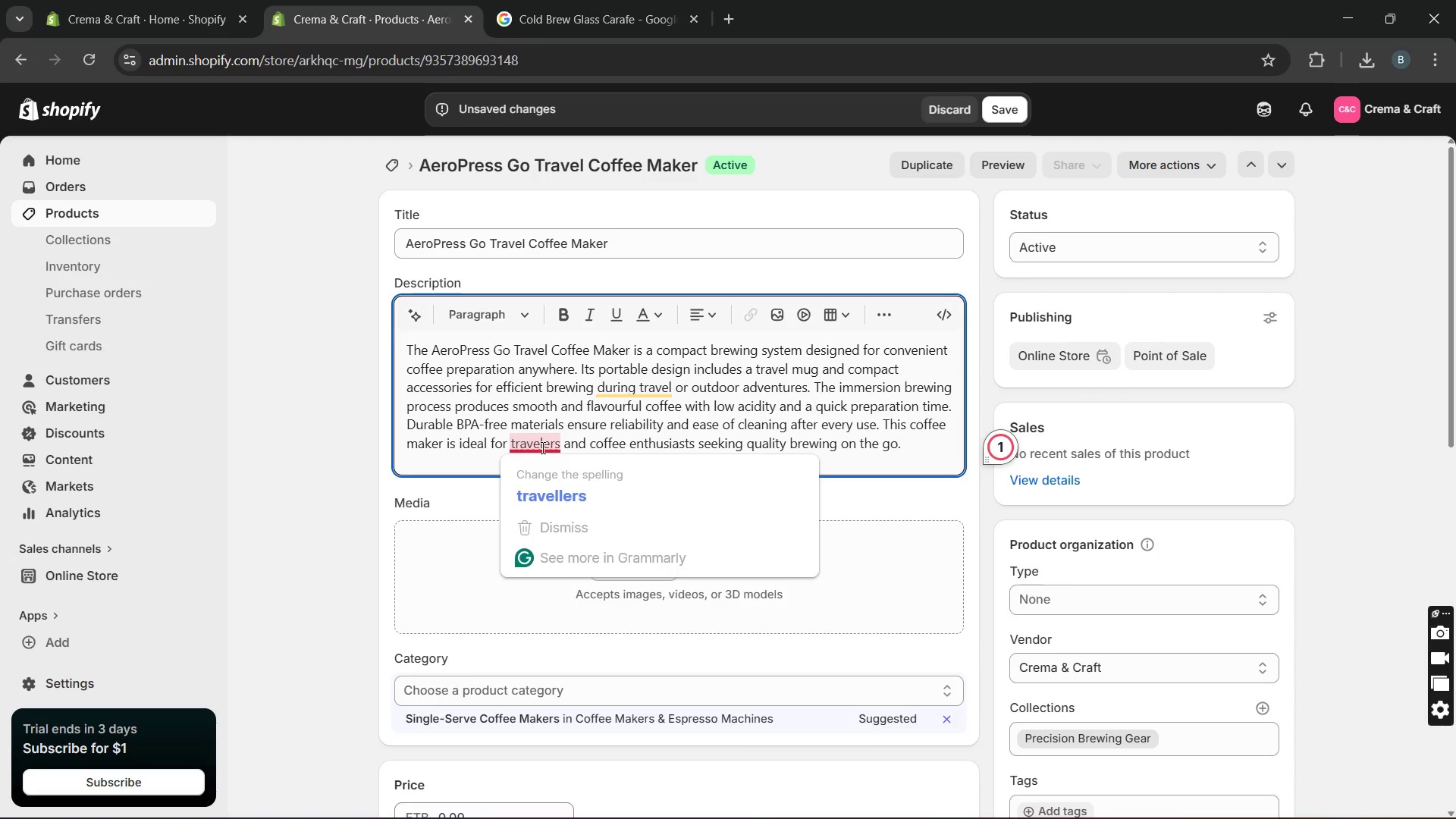 
left_click([541, 476])
 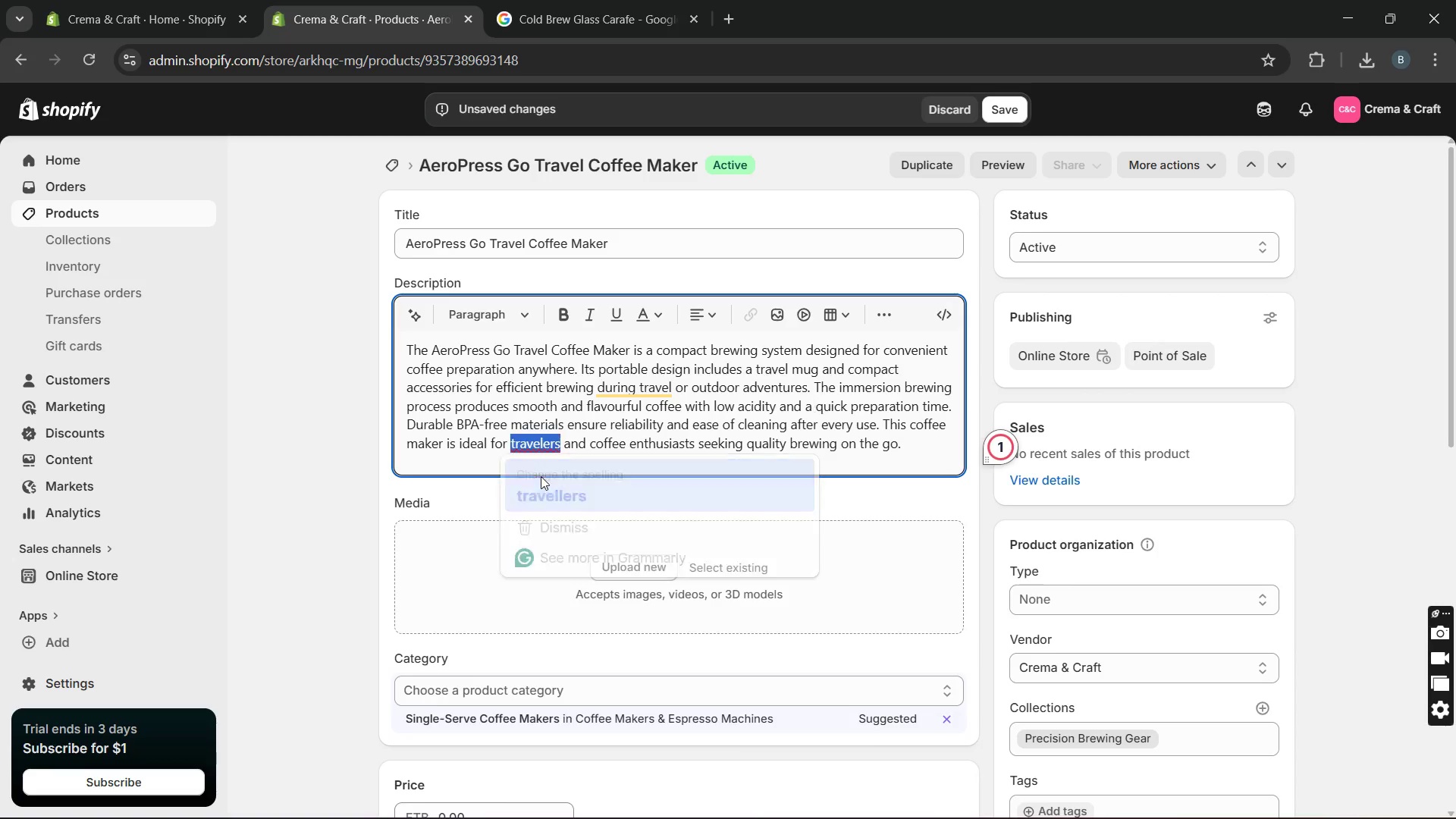 
key(Unknown)
 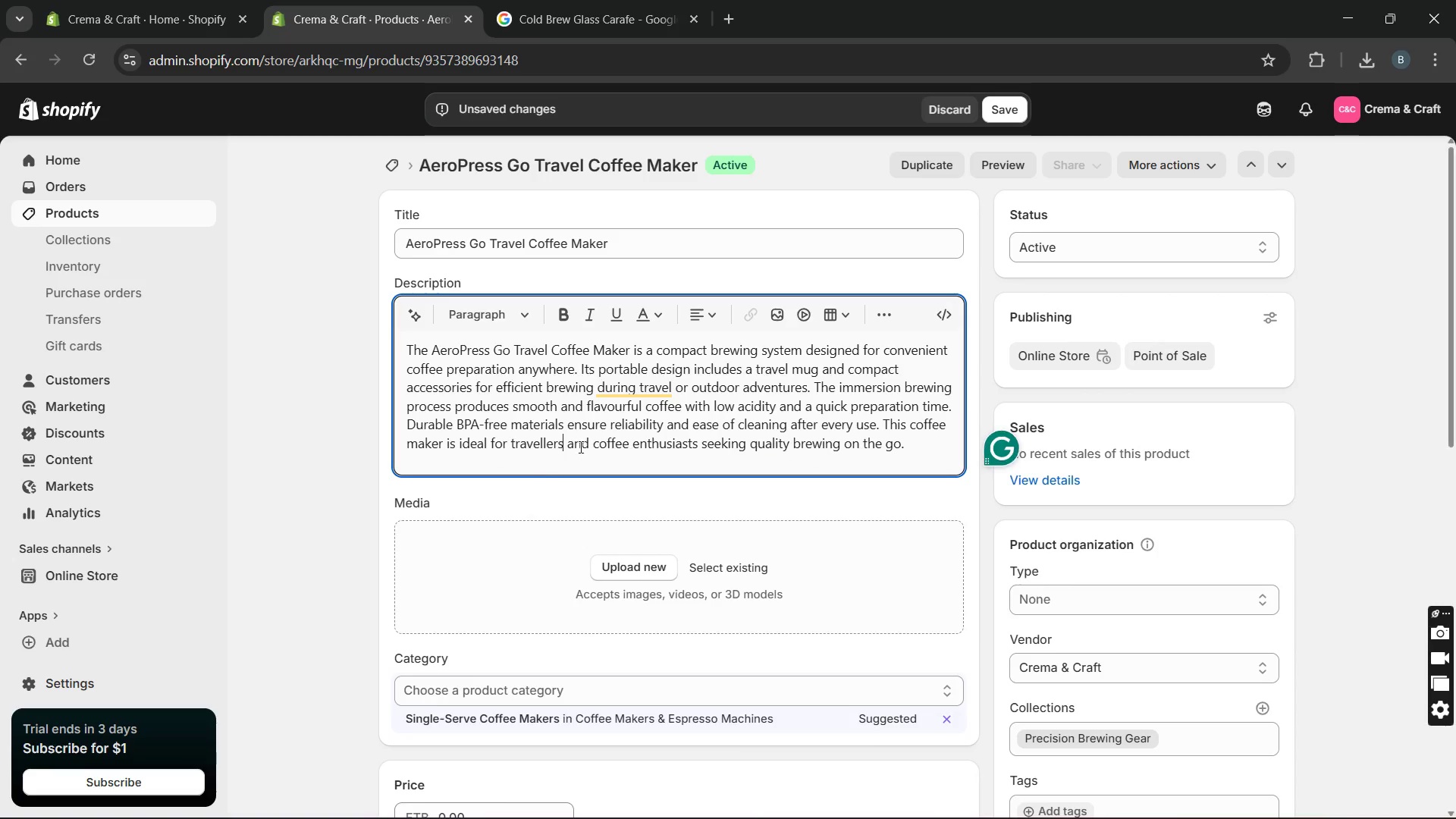 
key(Unknown)
 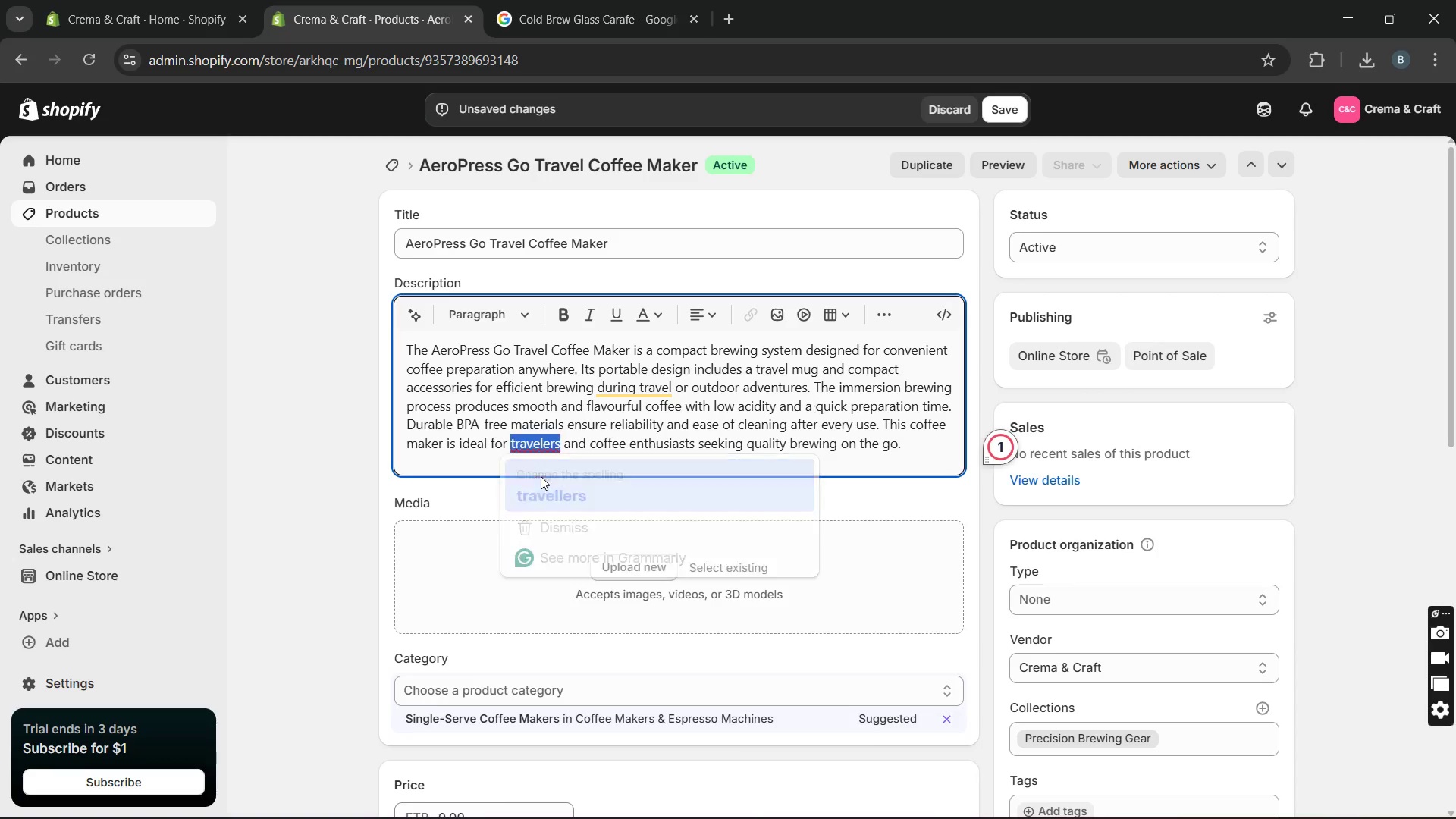 
key(Unknown)
 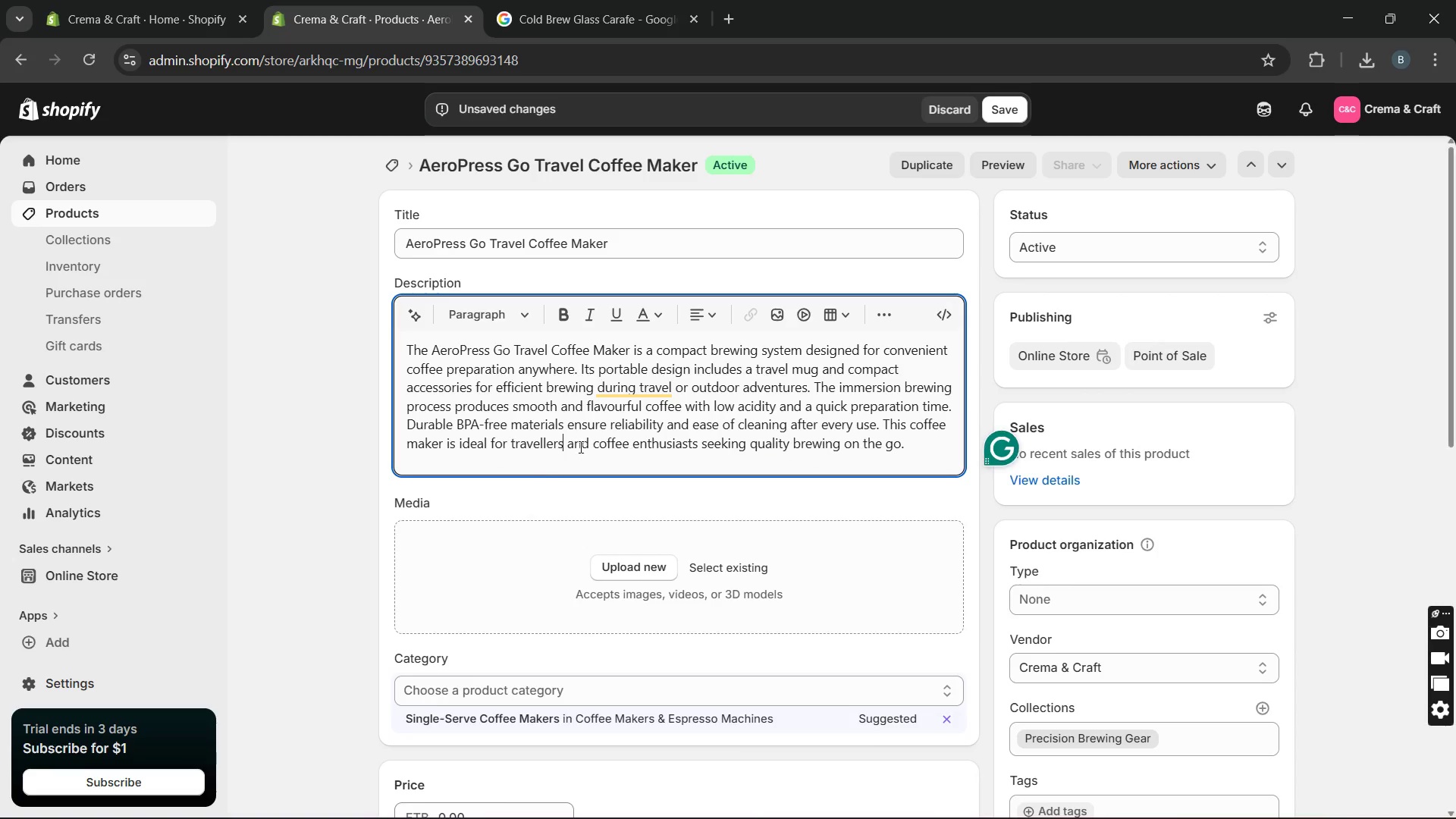 
key(Unknown)
 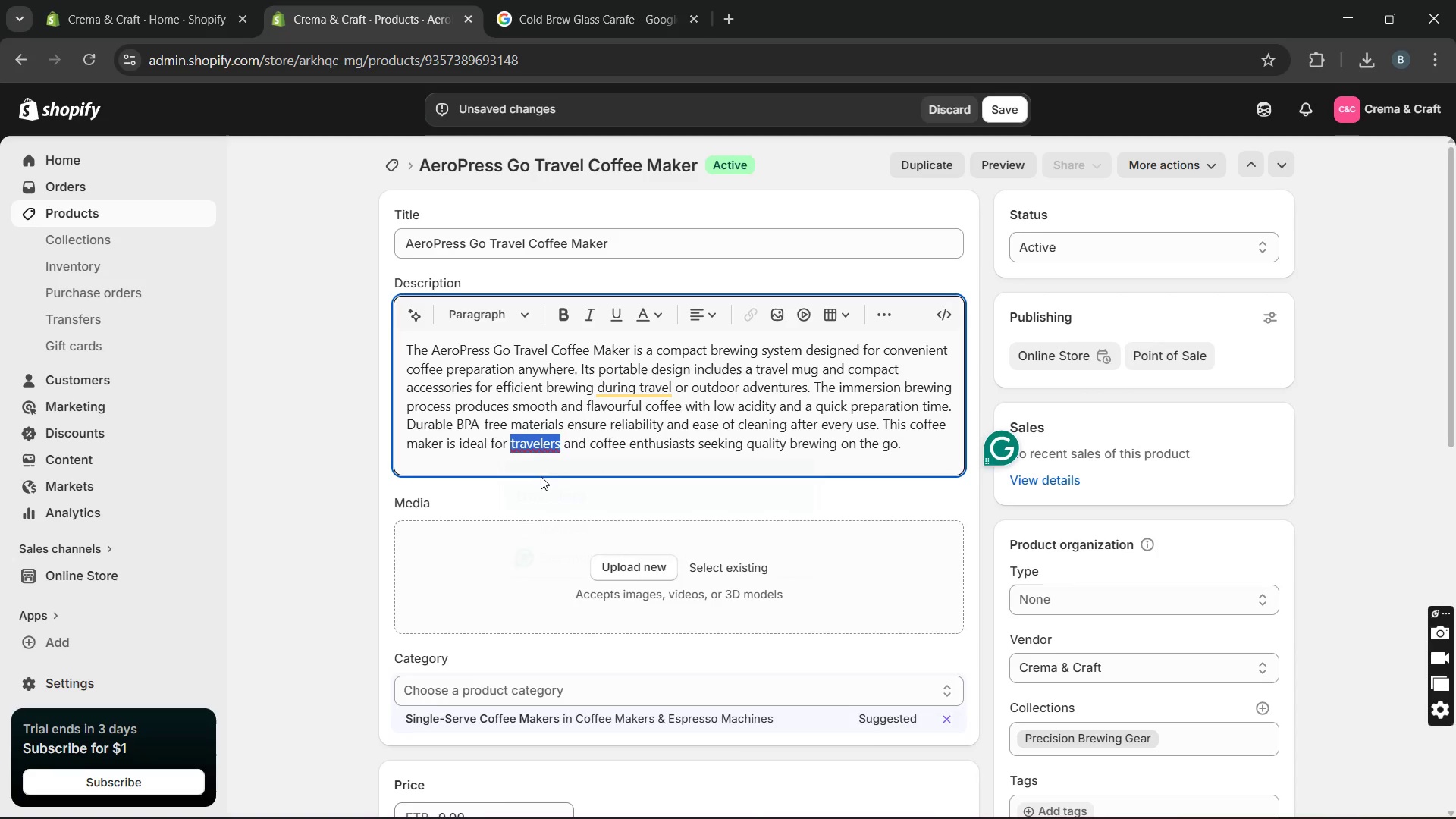 
key(Unknown)
 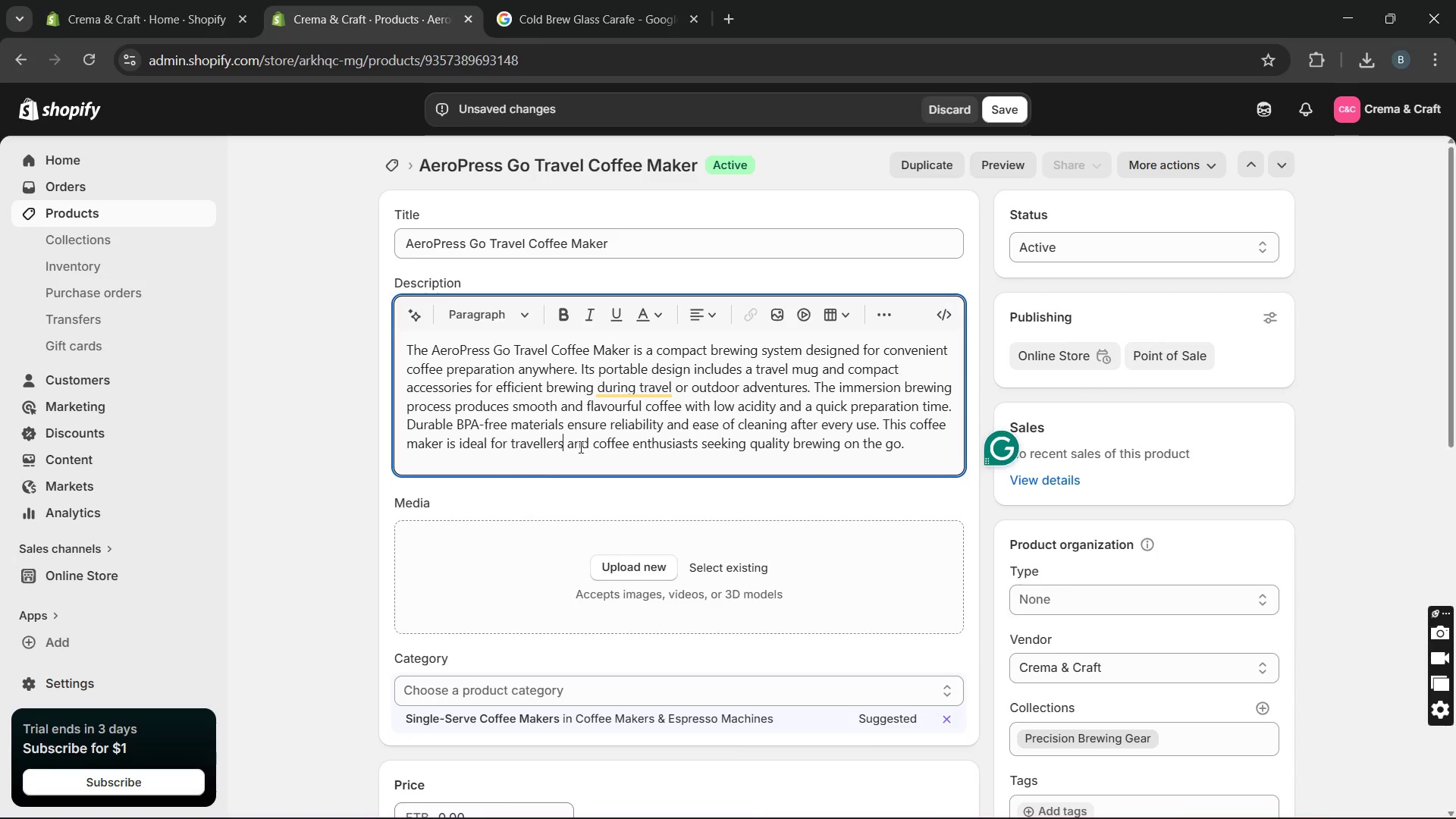 
key(Unknown)
 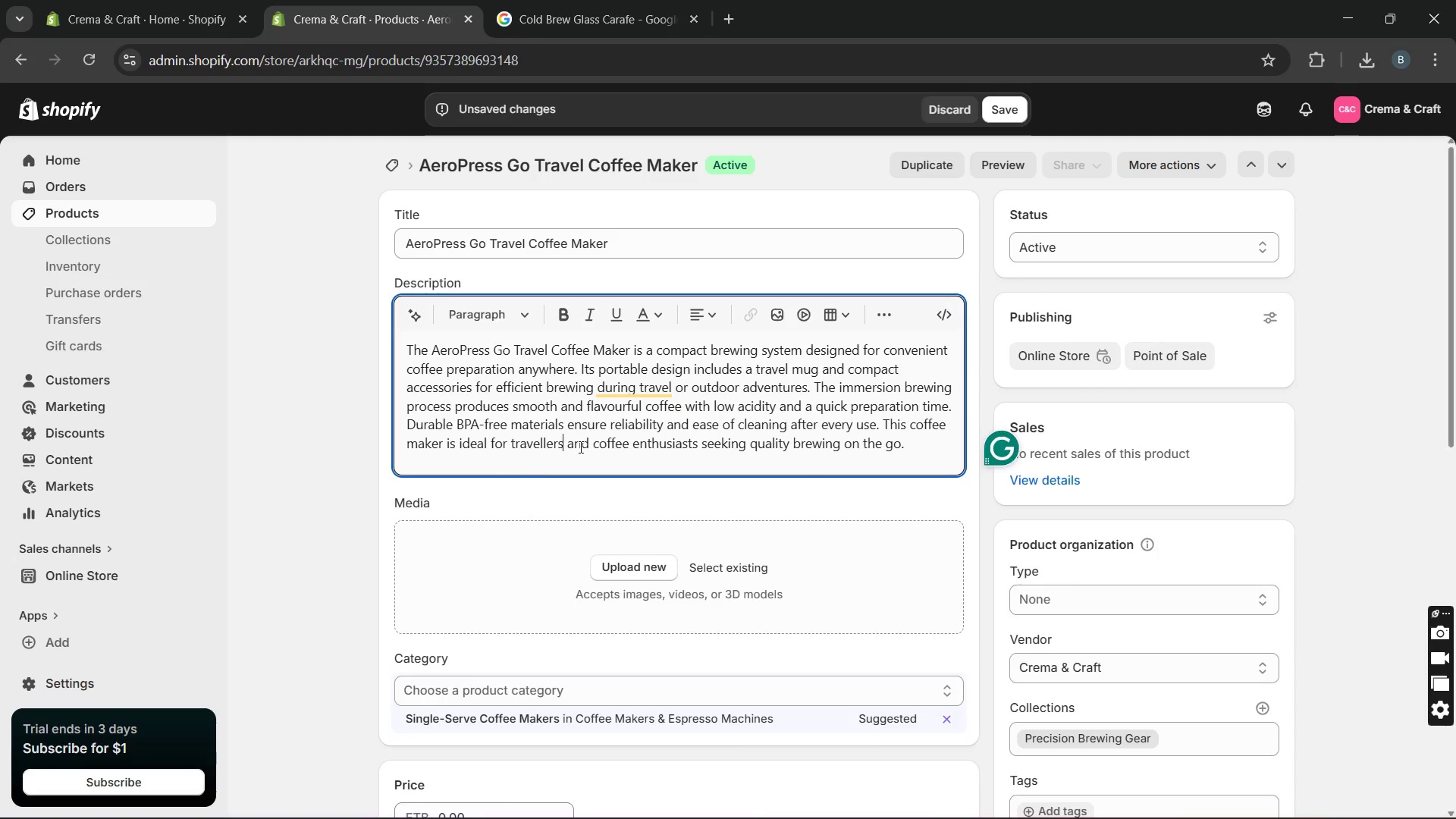 
key(Unknown)
 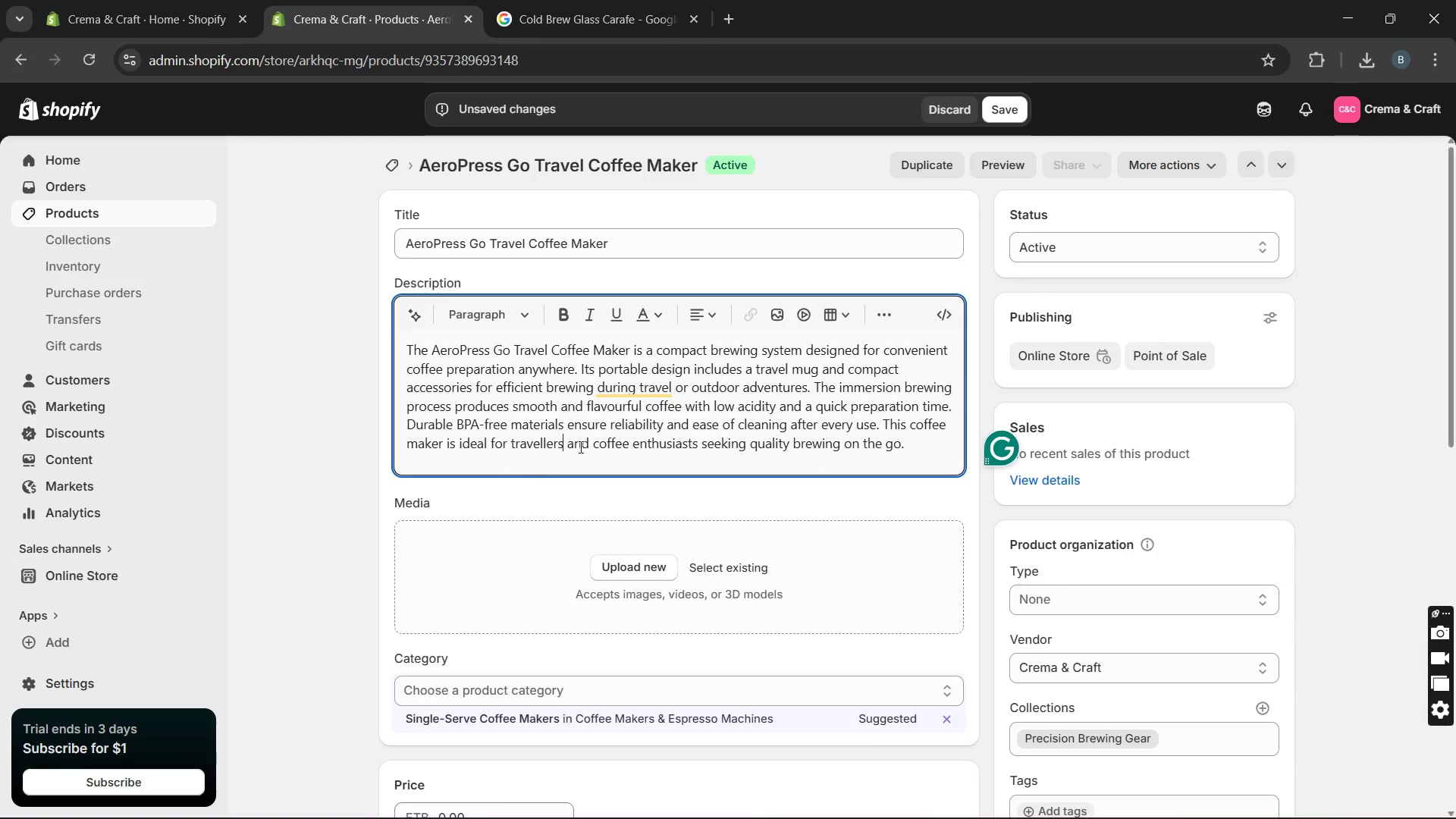 
key(Unknown)
 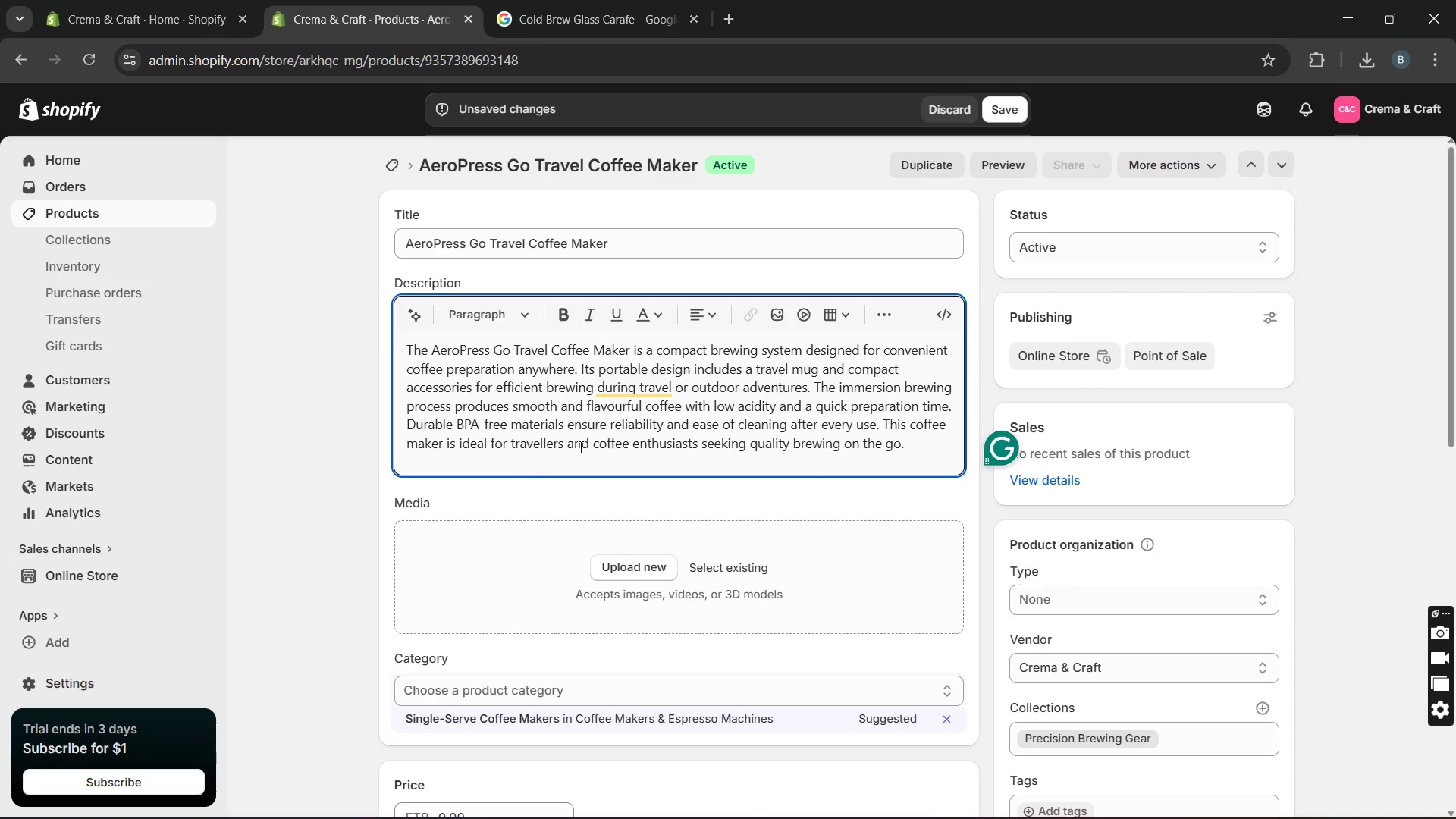 
key(Unknown)
 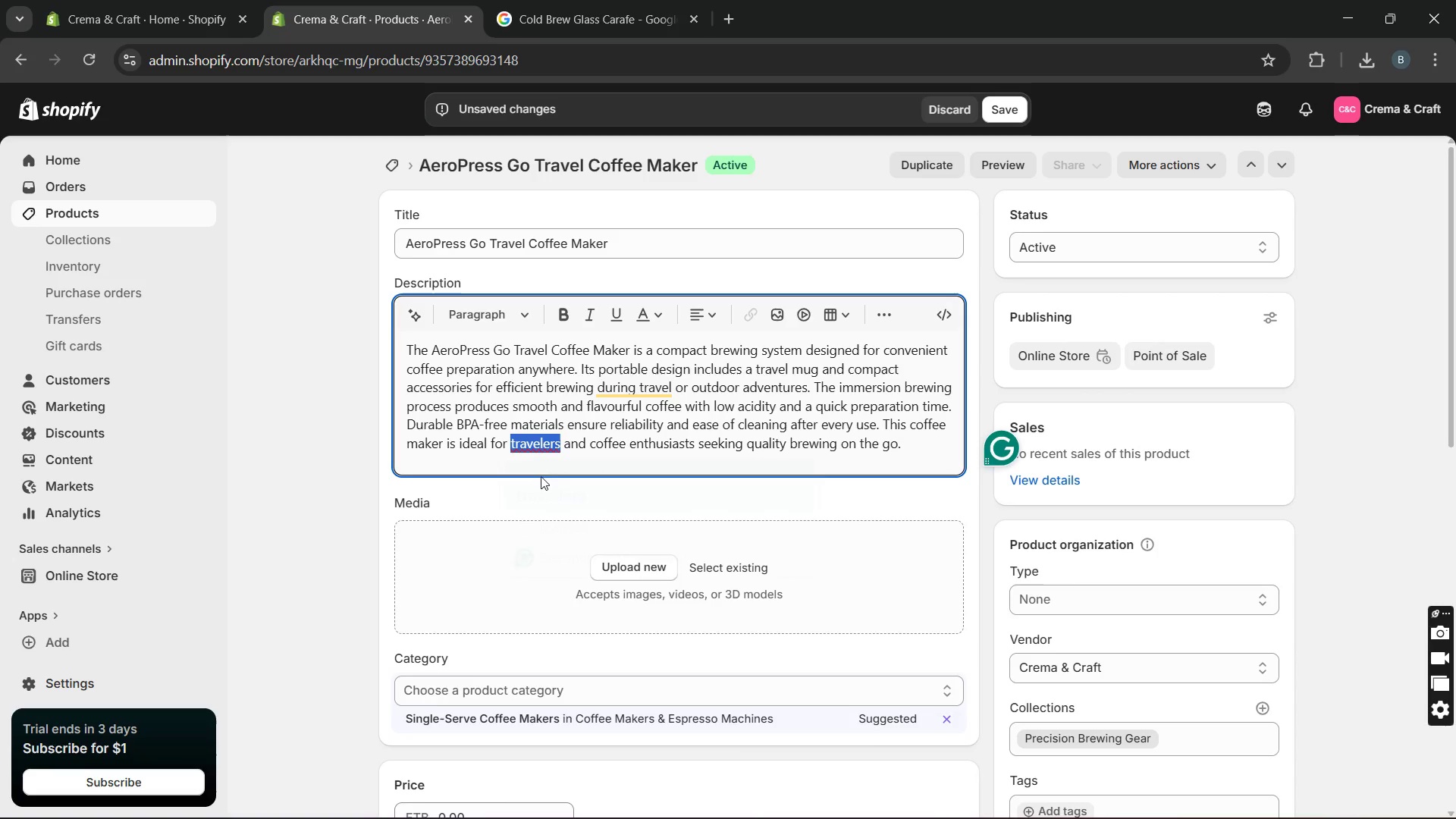 
hold_key(key=Unknown, duration=9.95)
 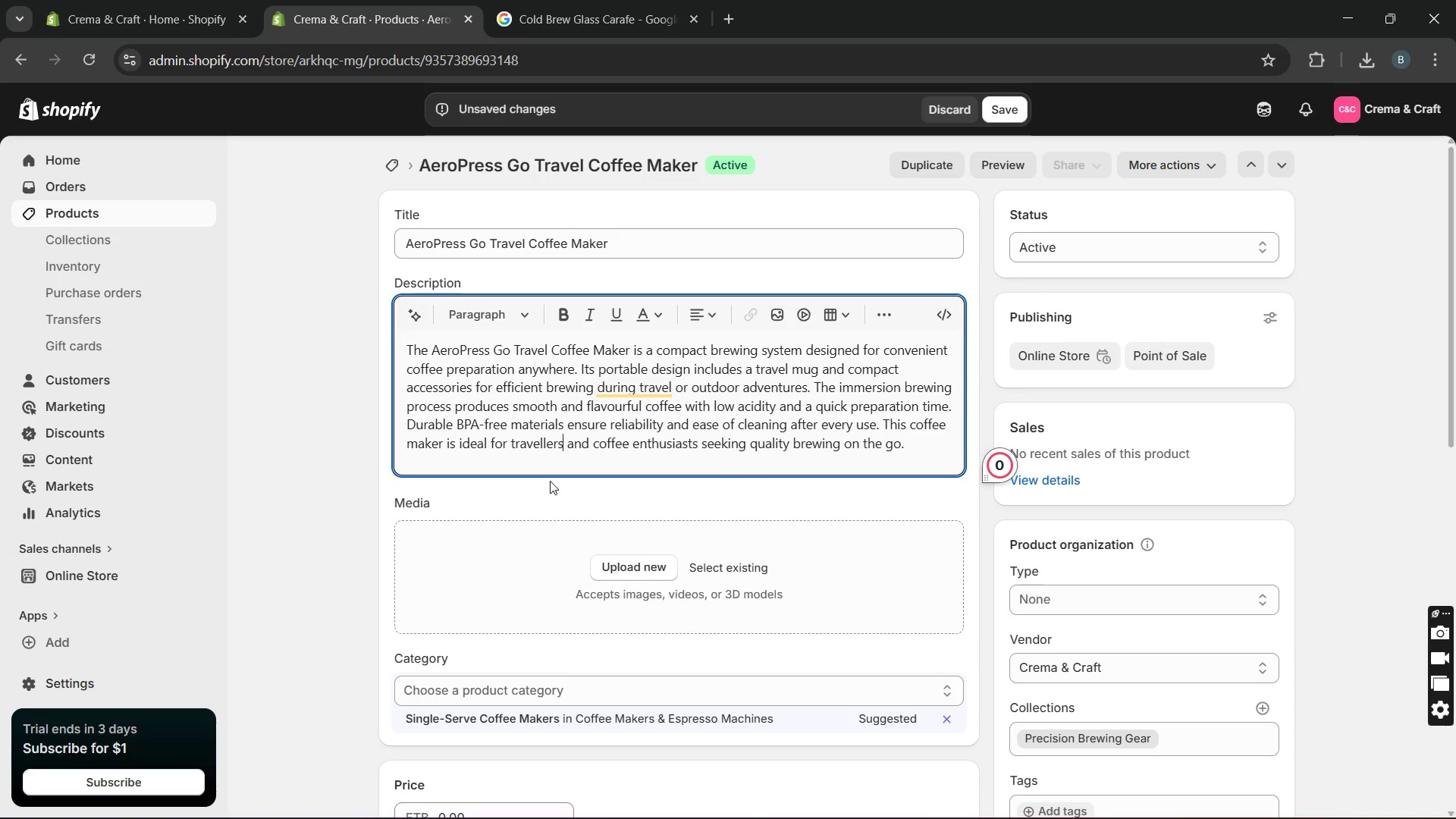 
left_click([617, 423])
 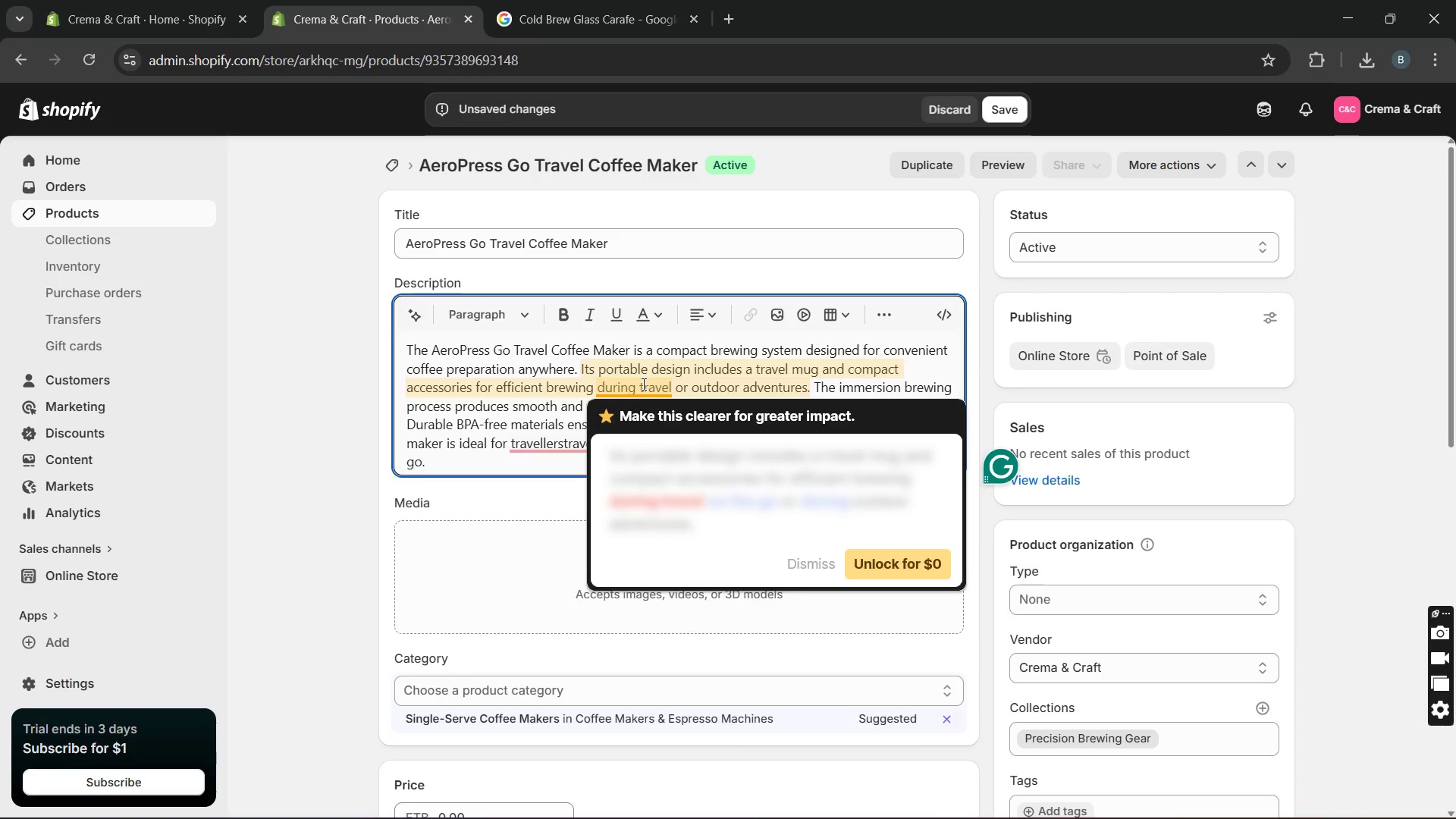 
left_click([520, 419])
 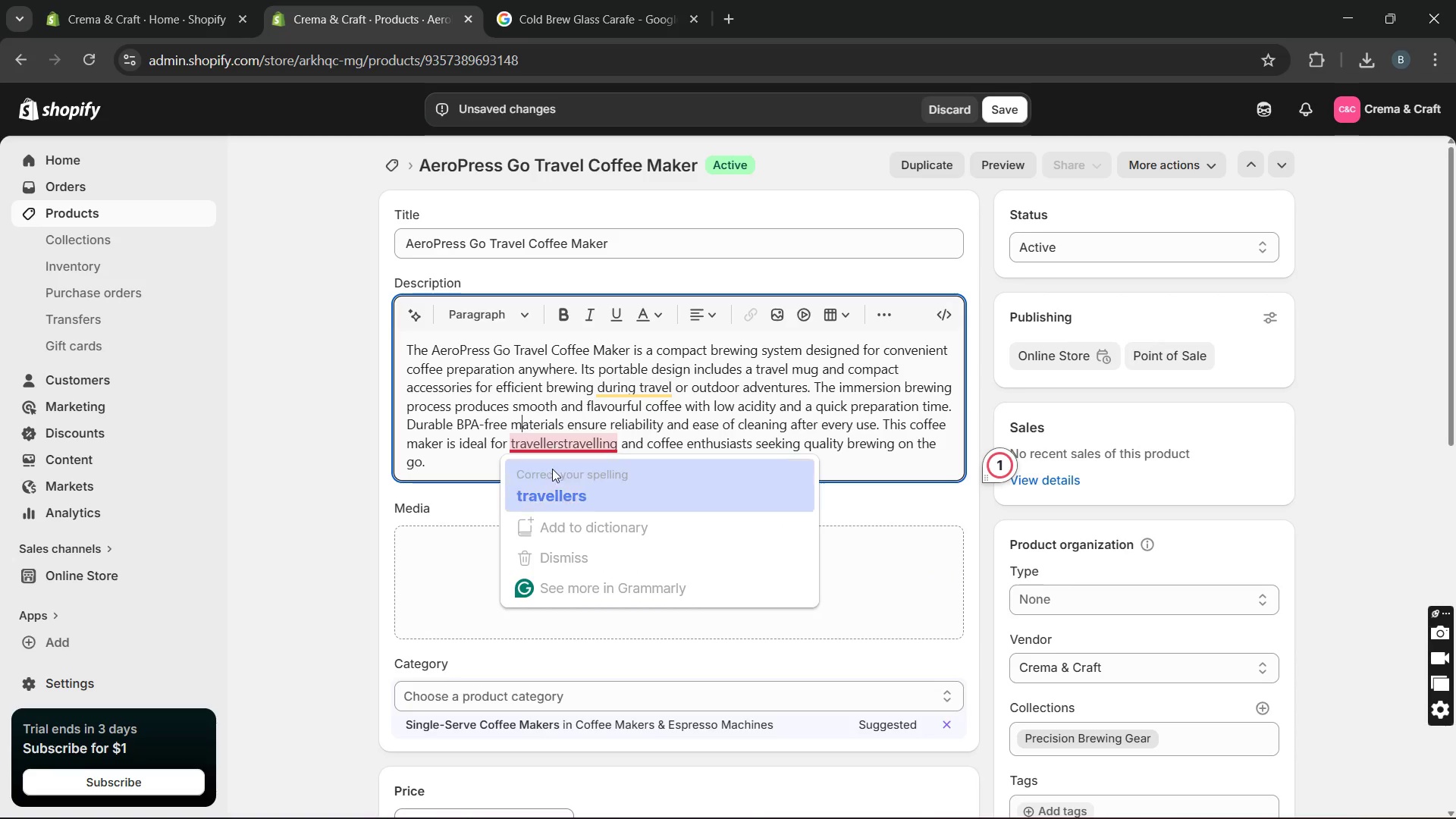 
left_click([550, 481])
 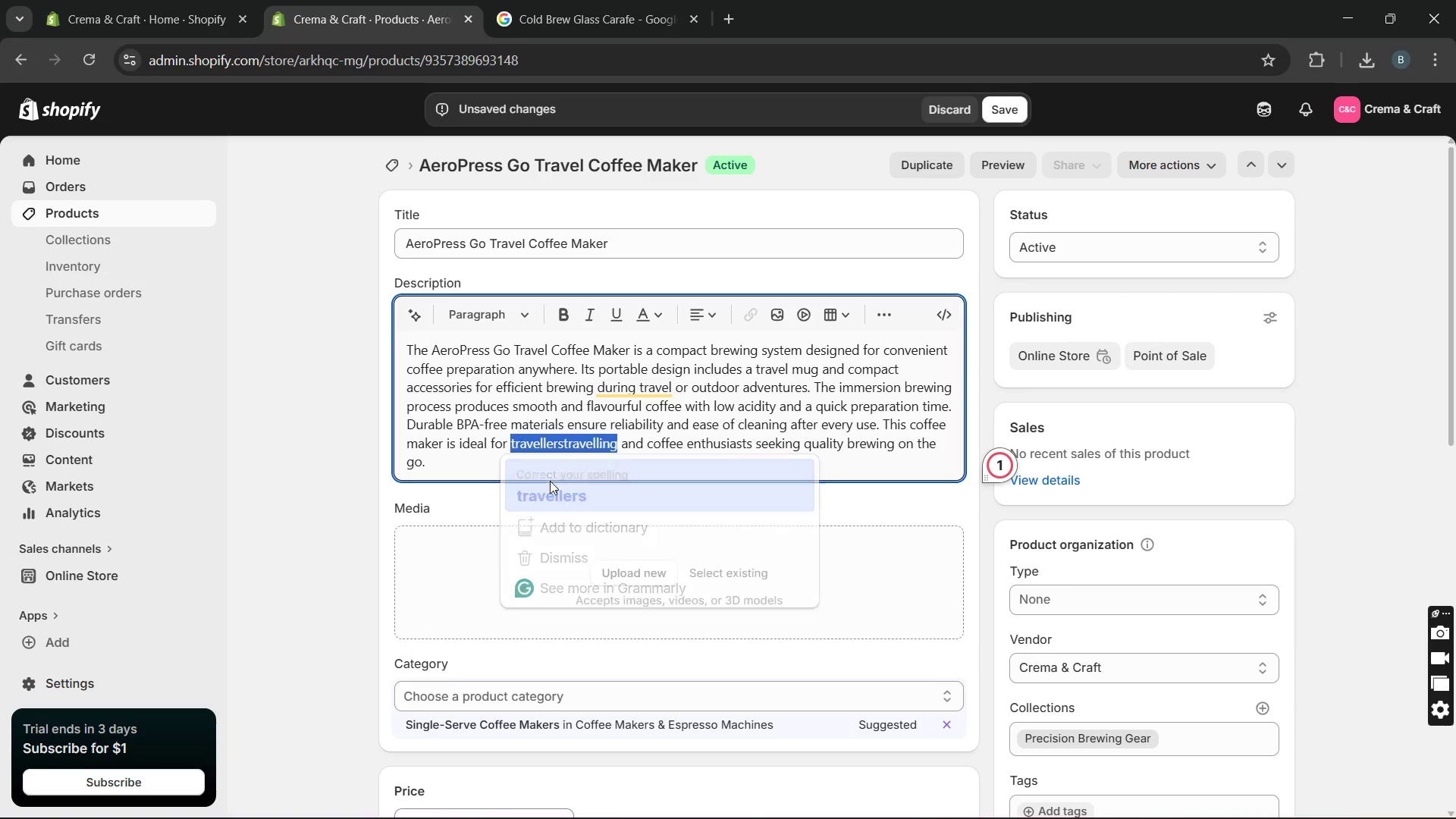 
key(Unknown)
 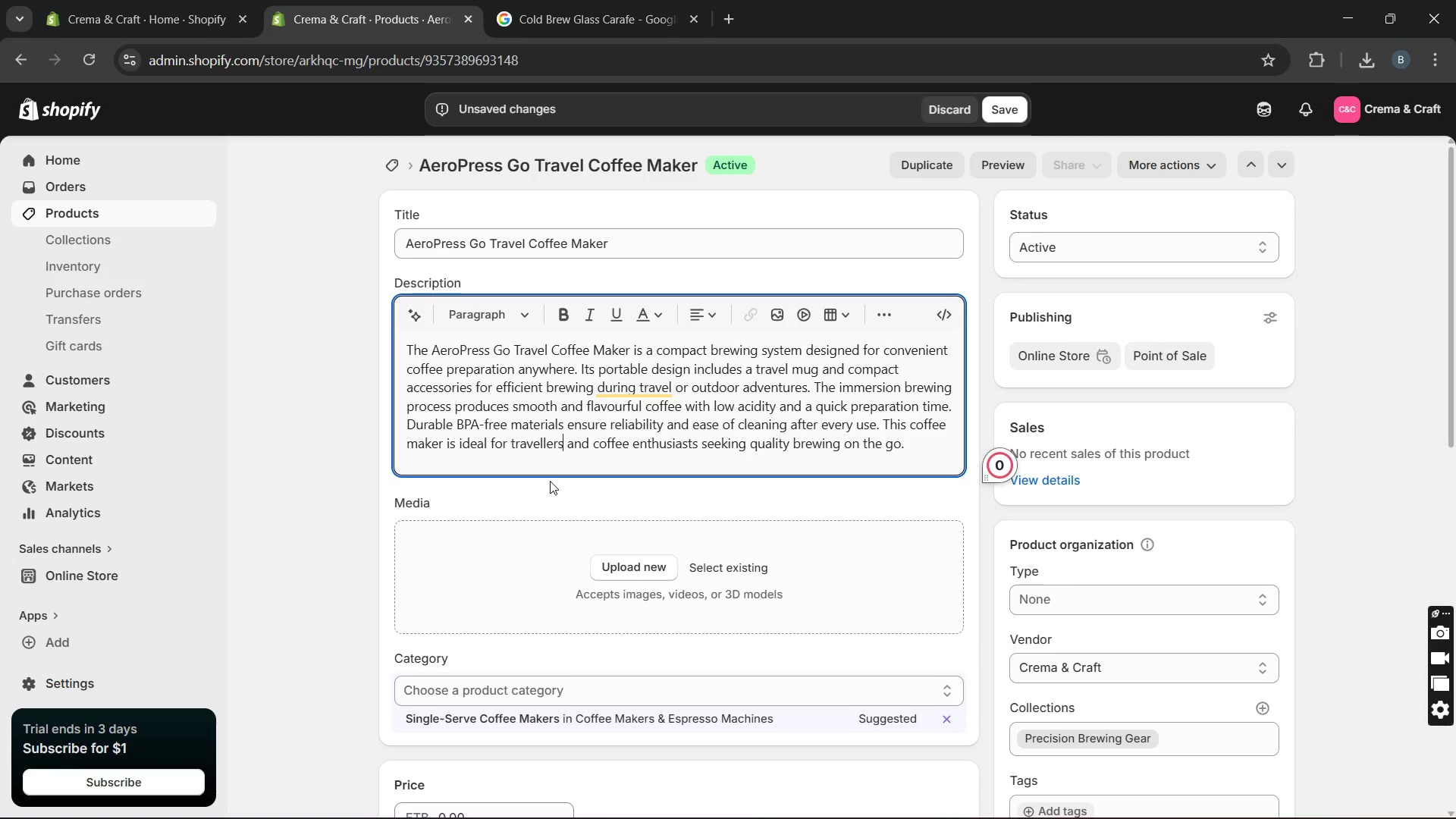 
key(Unknown)
 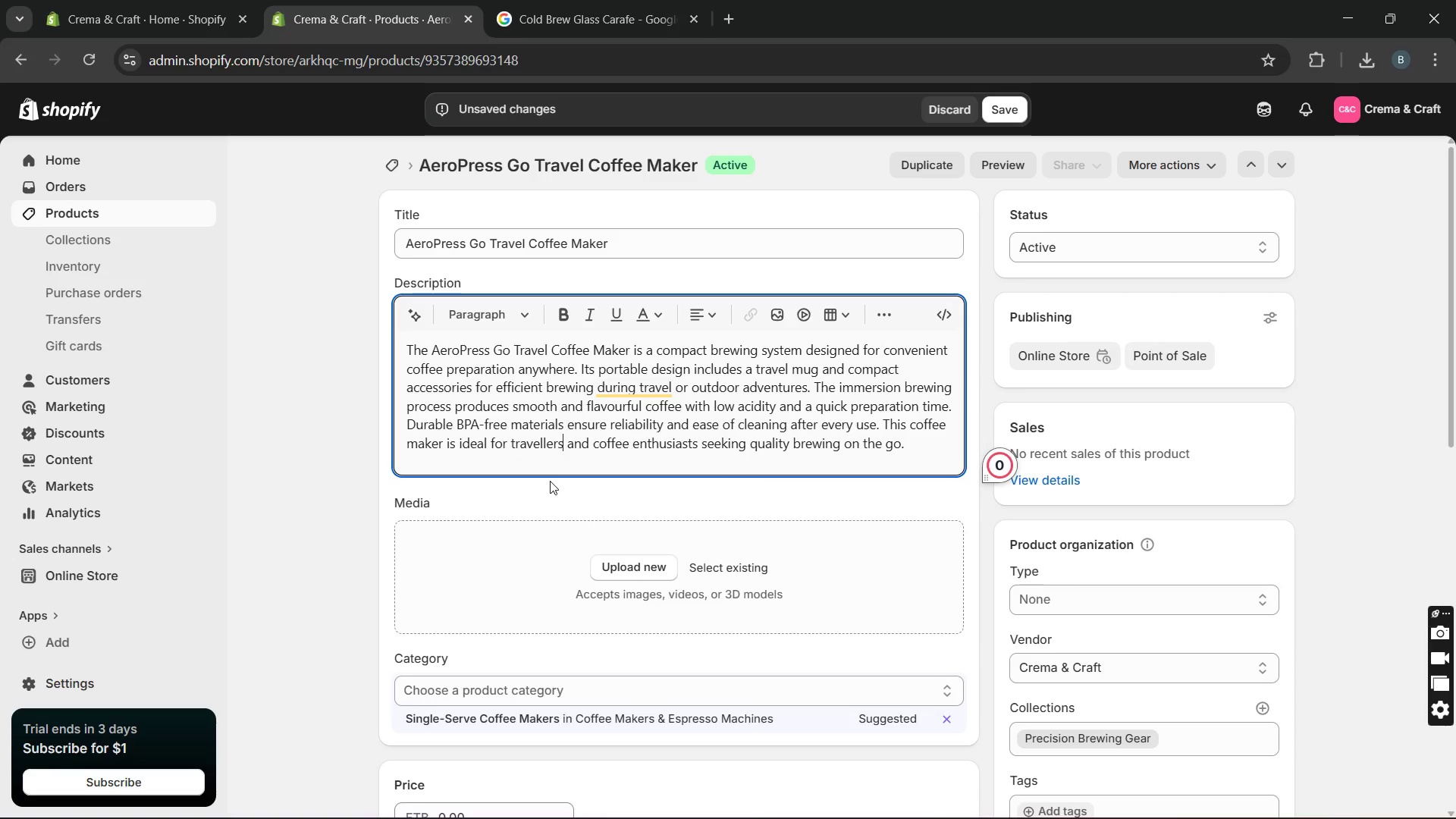 
key(Unknown)
 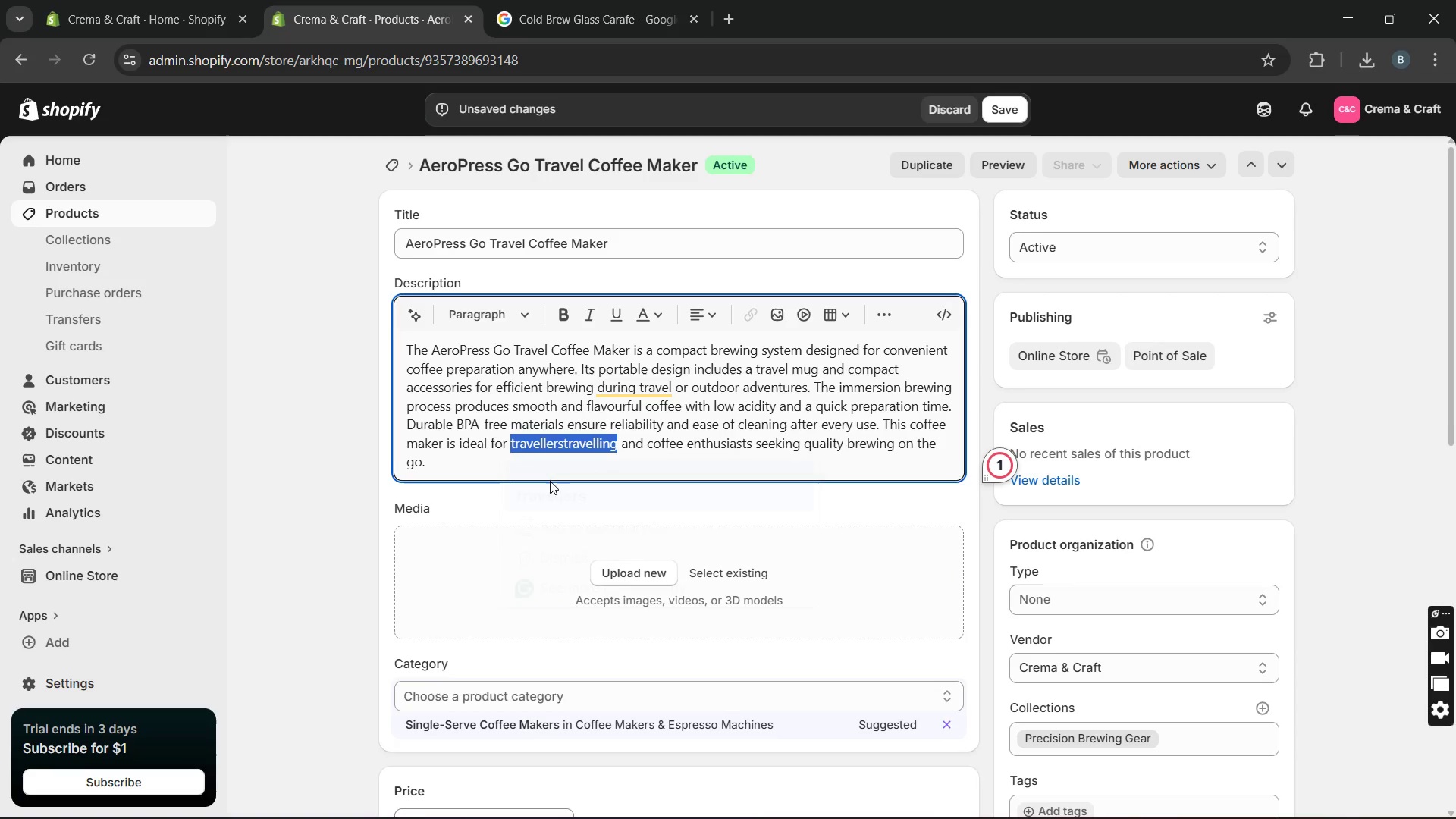 
key(Unknown)
 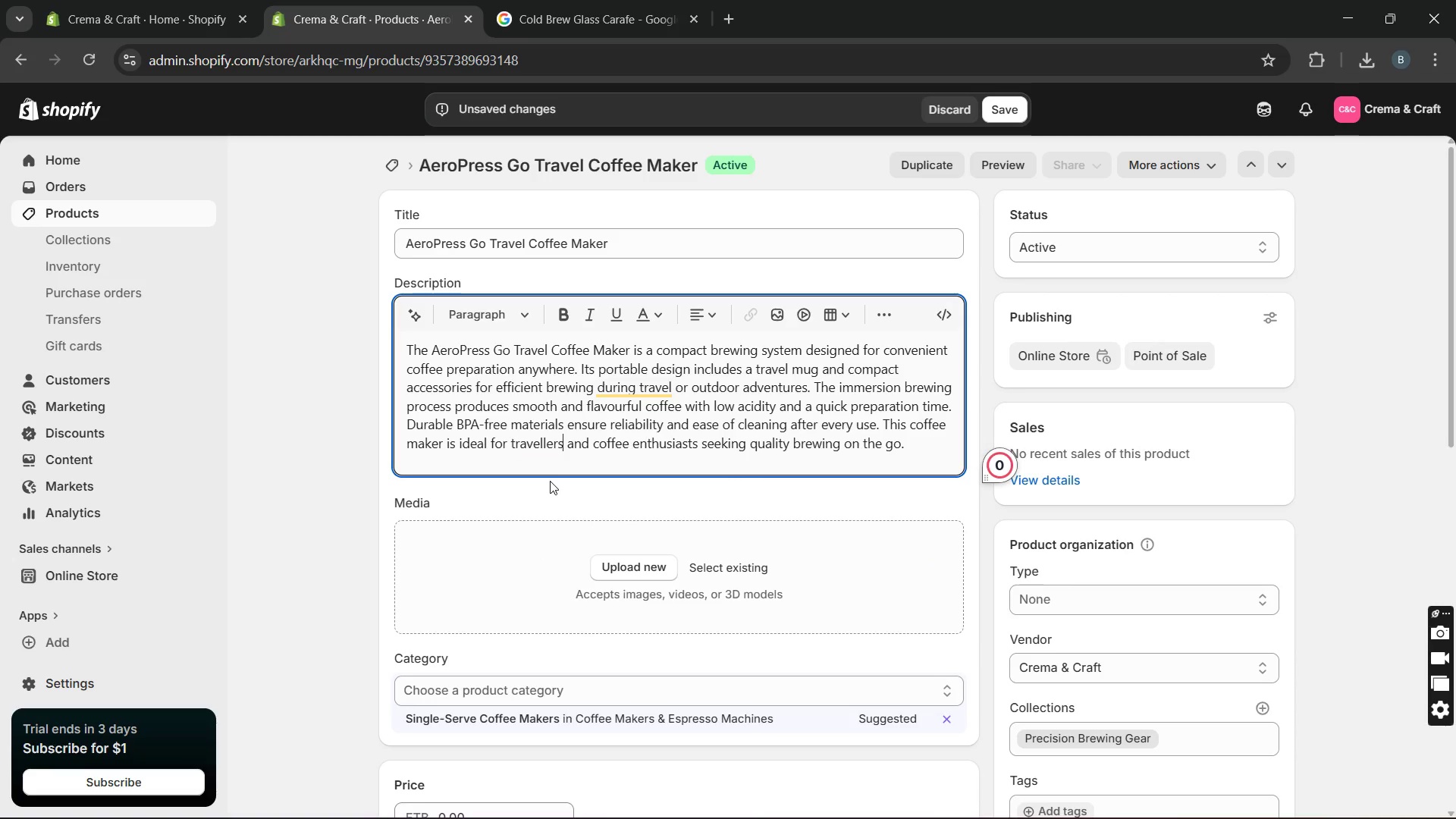 
key(Unknown)
 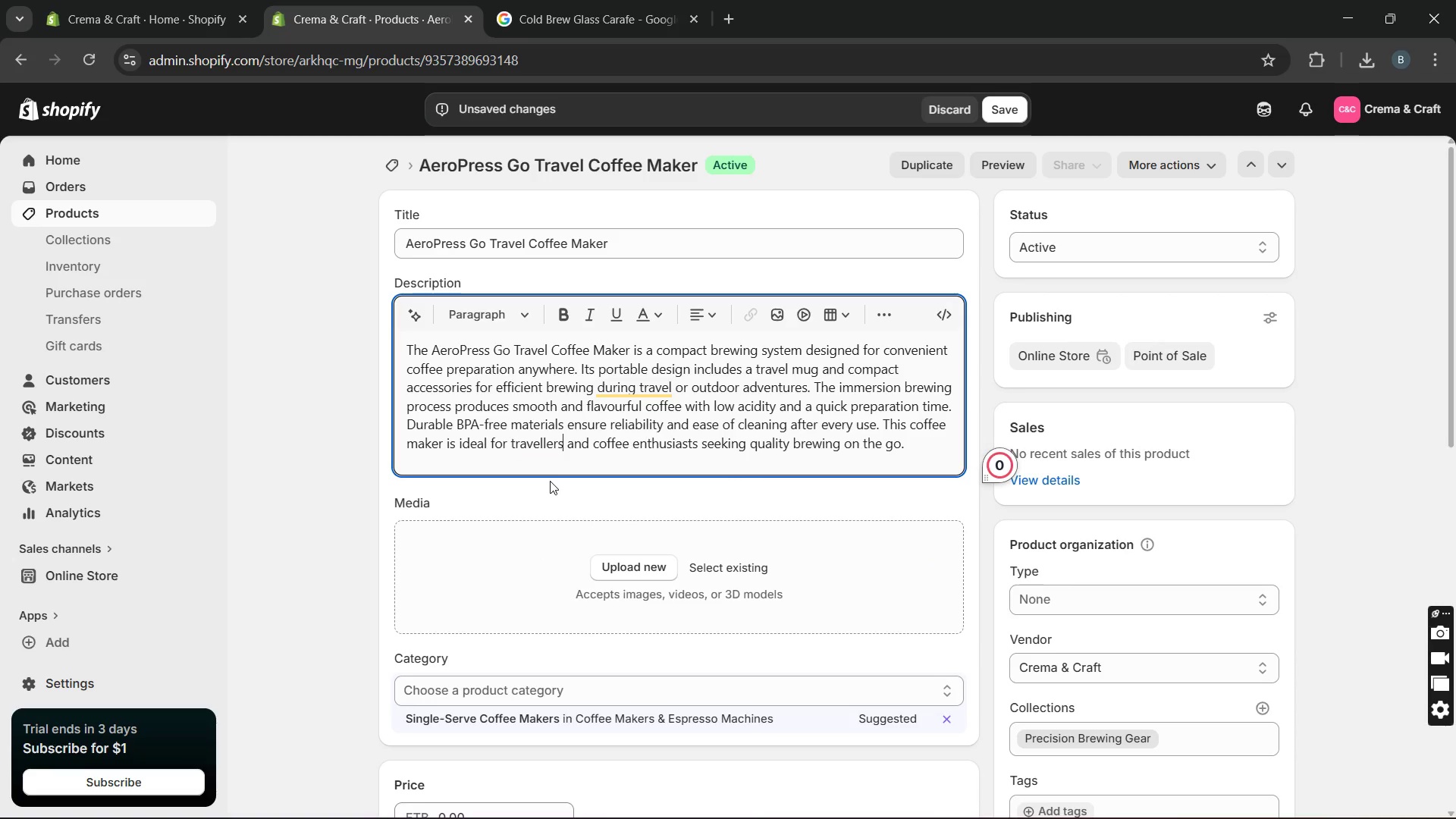 
key(Unknown)
 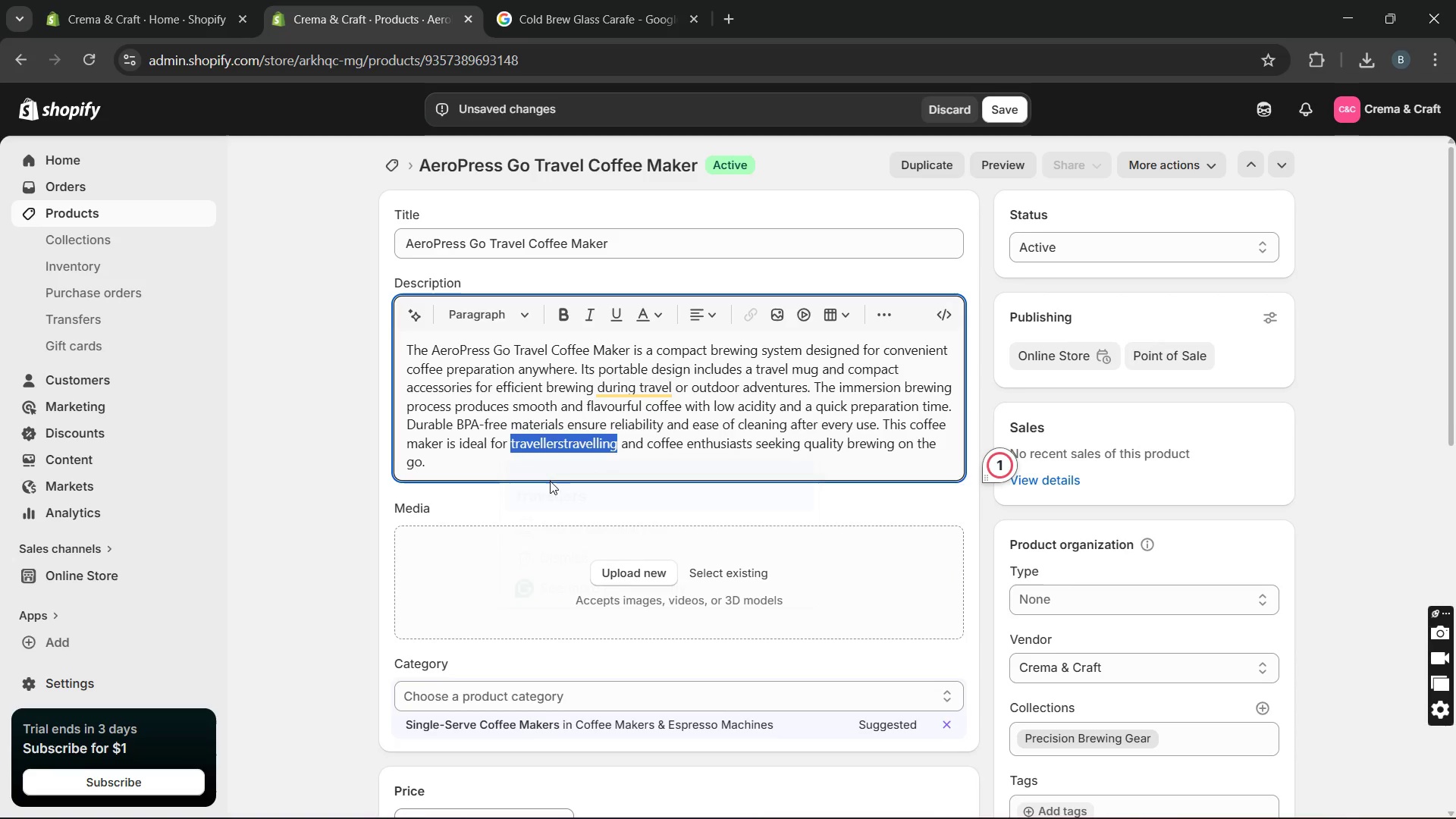 
key(Unknown)
 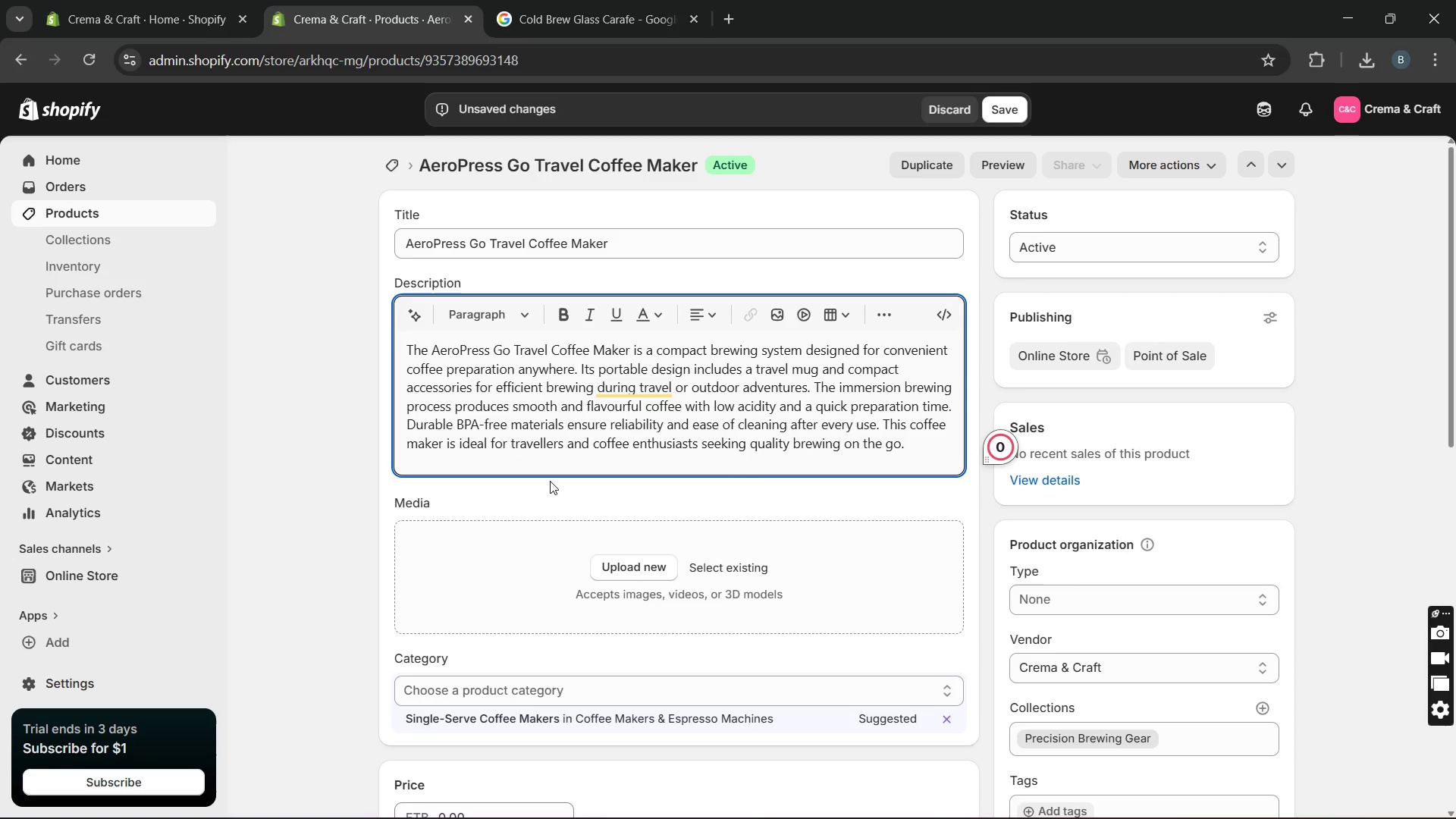 
key(Unknown)
 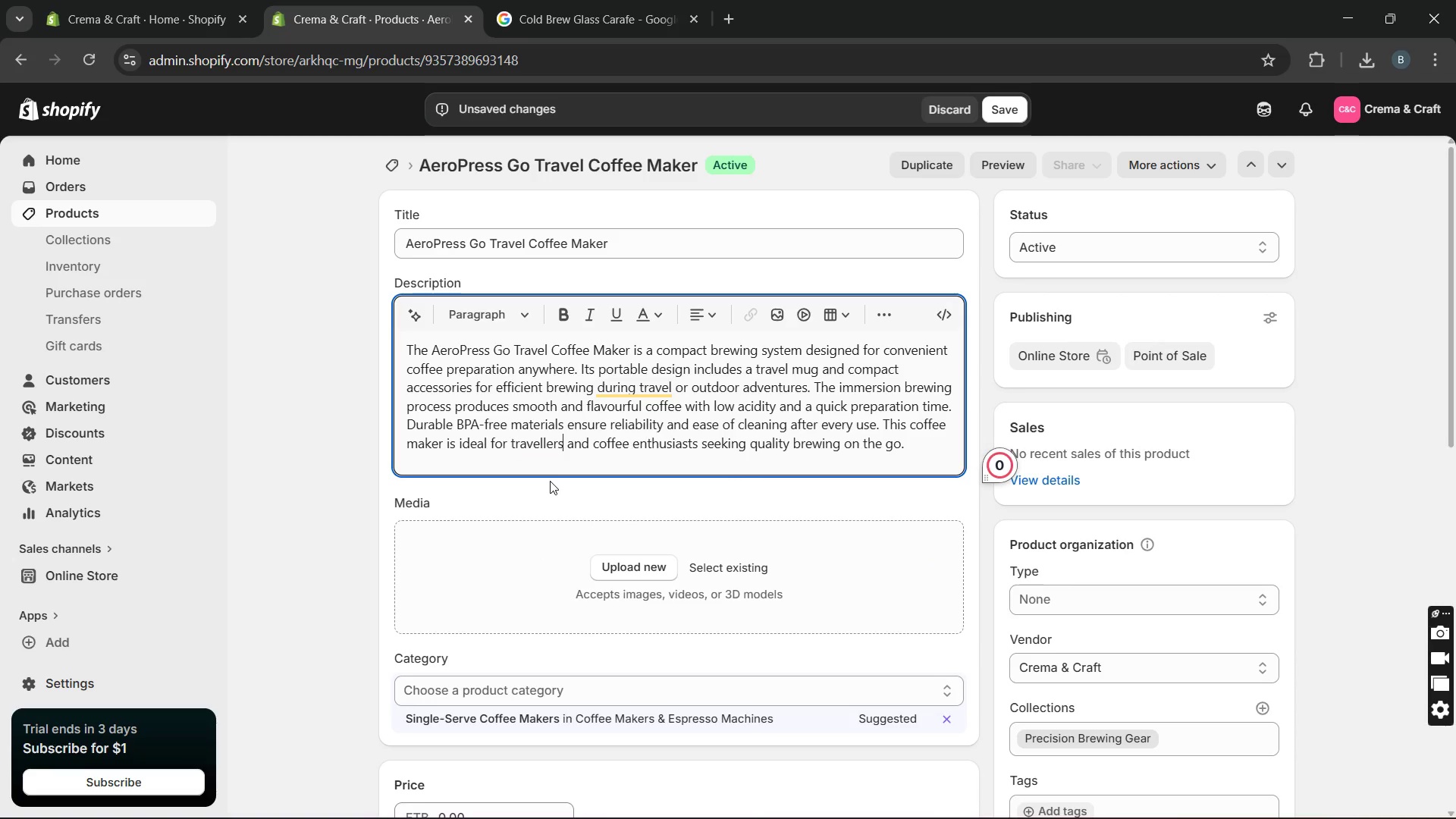 
mouse_move([761, 531])
 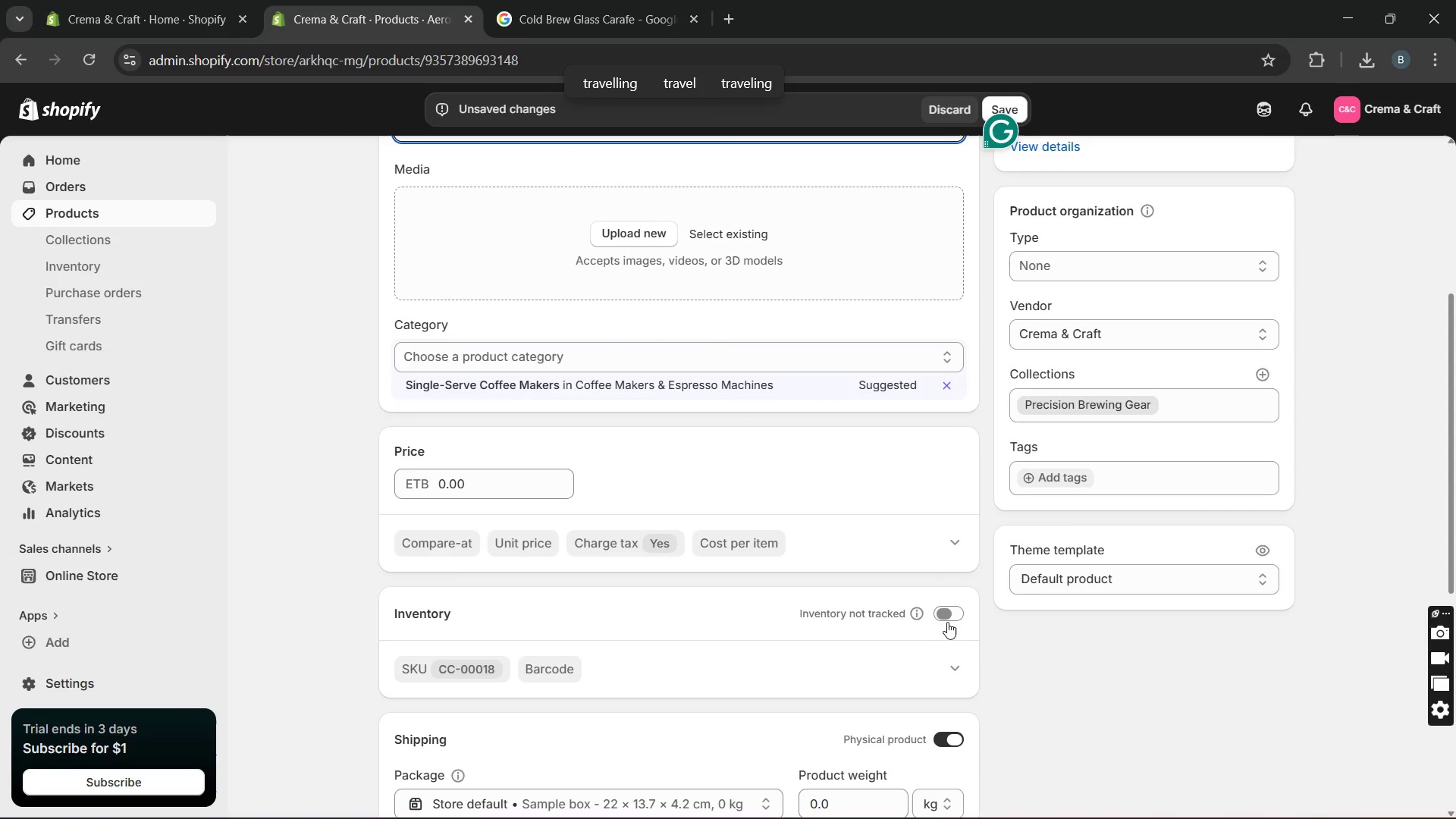 
left_click([949, 620])
 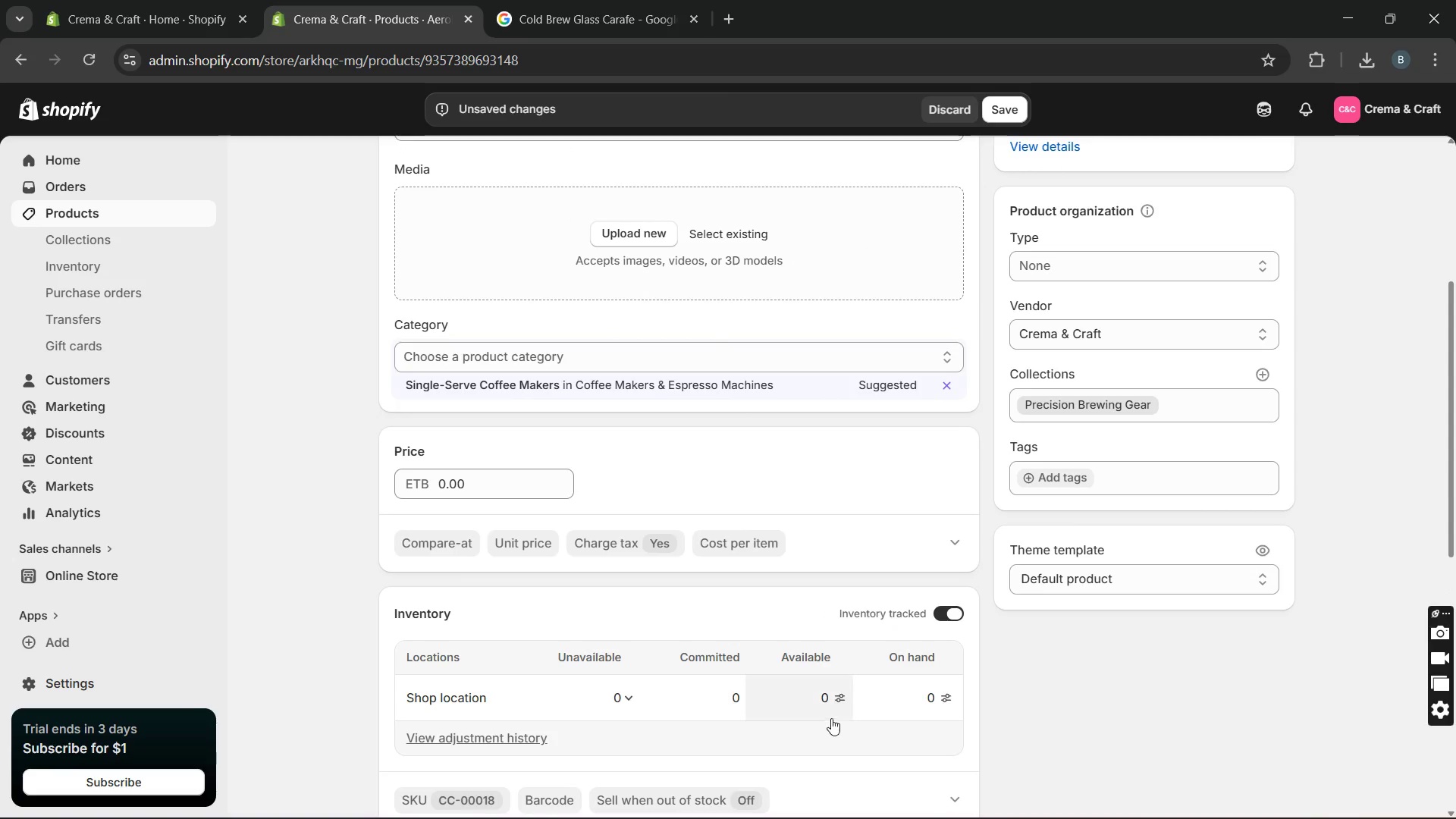 
left_click([822, 696])
 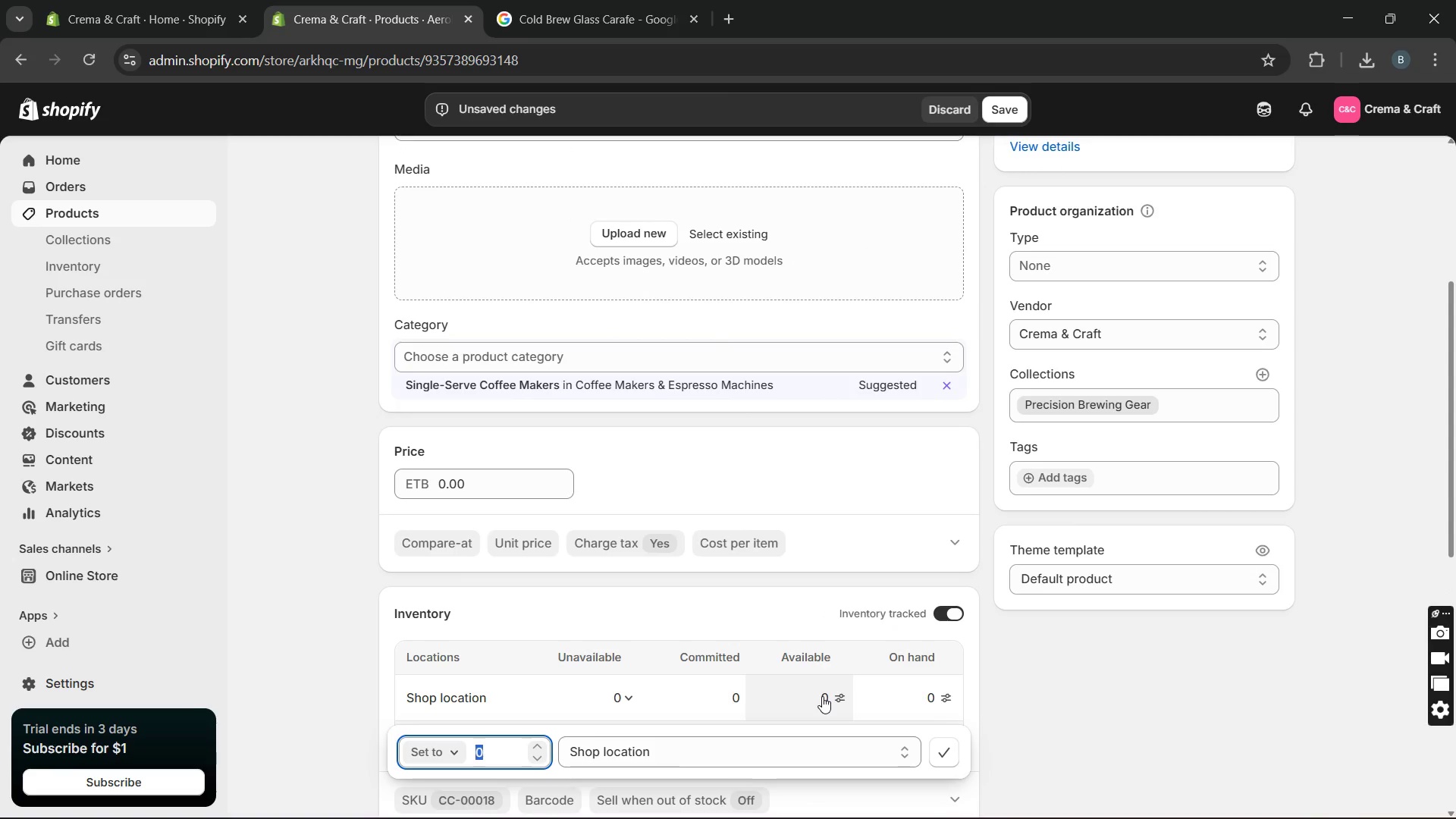 
type(15)
 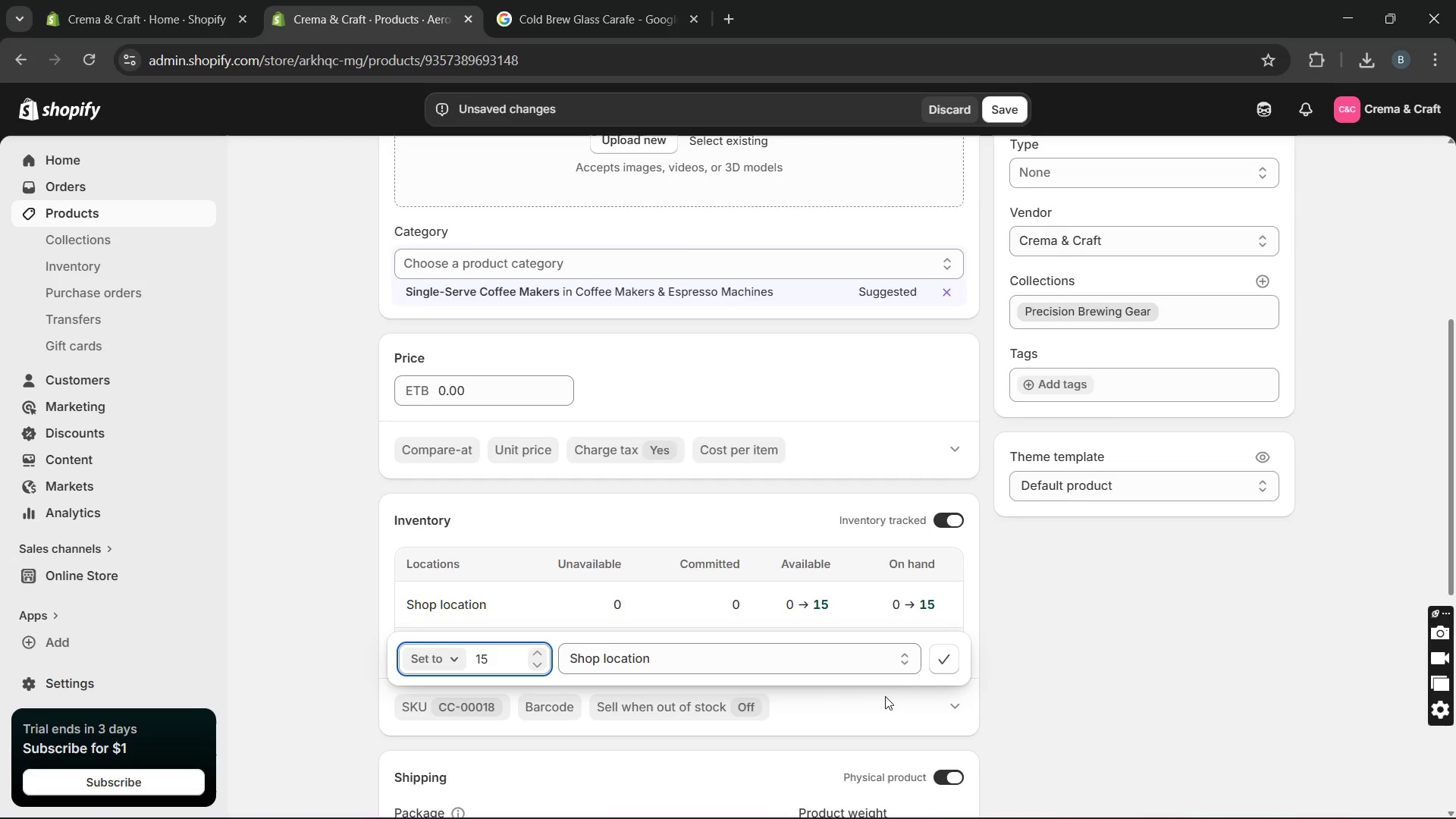 
left_click([944, 663])
 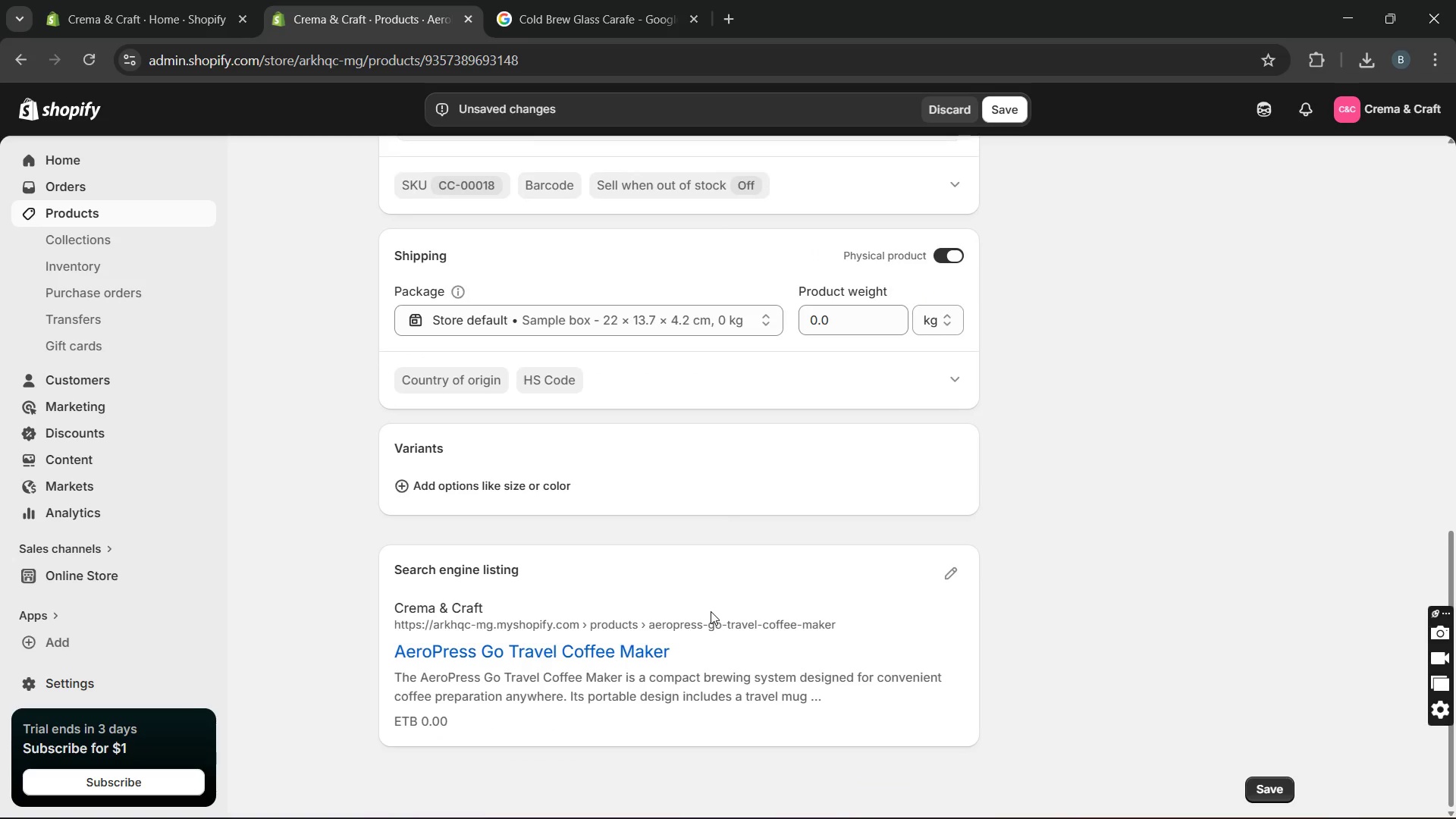 
wait(5.3)
 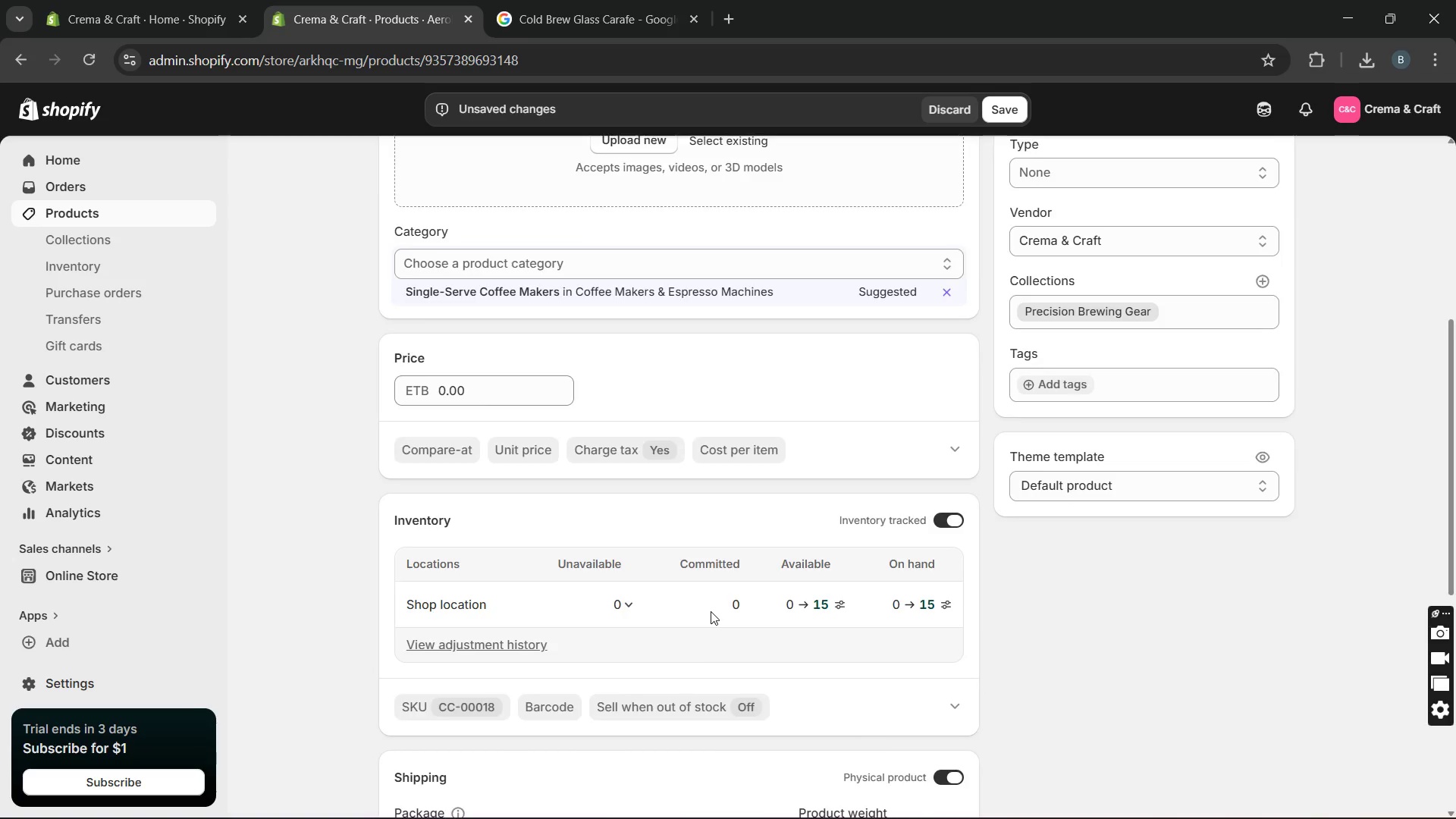 
left_click([949, 563])
 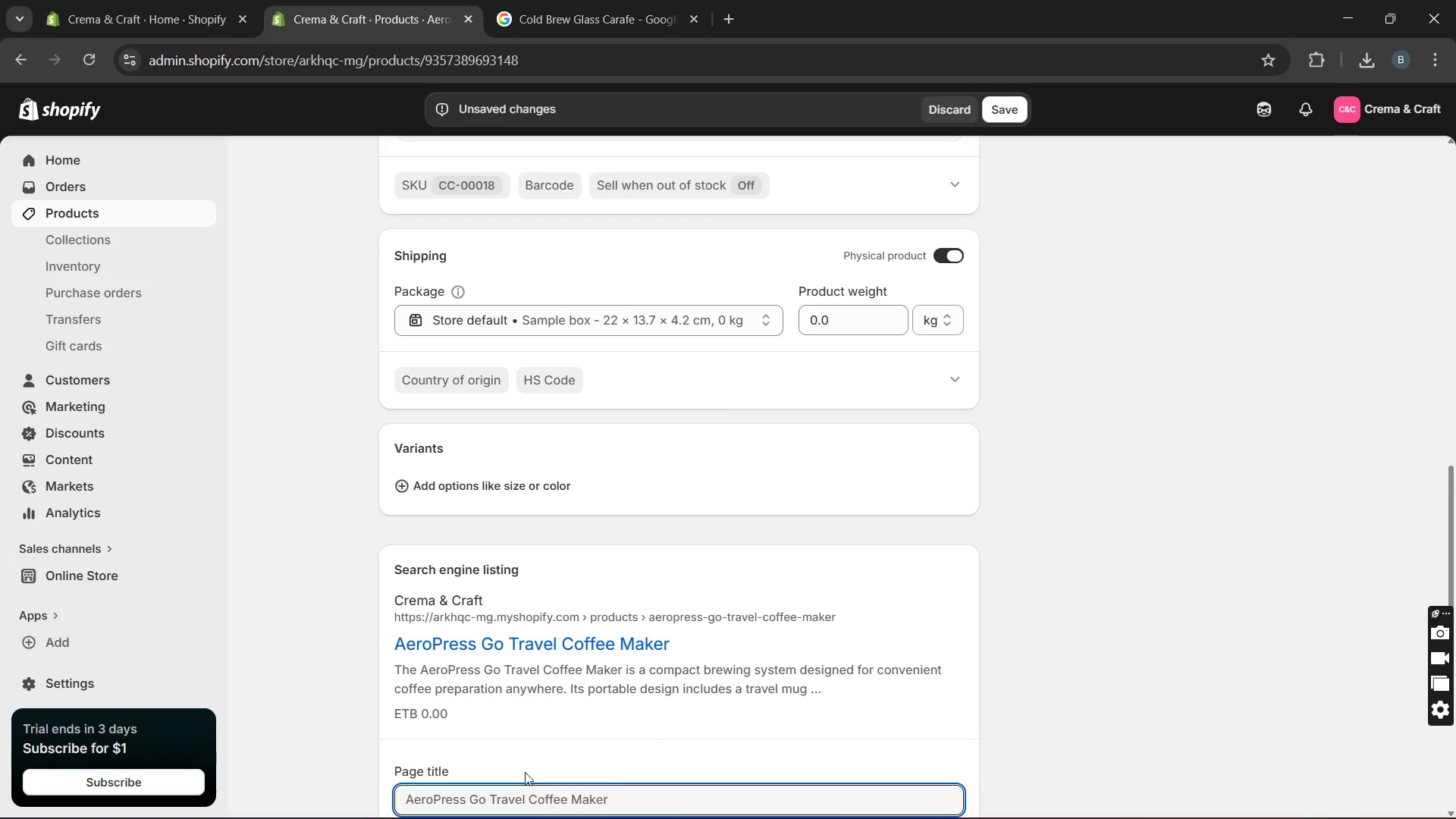 
wait(6.94)
 